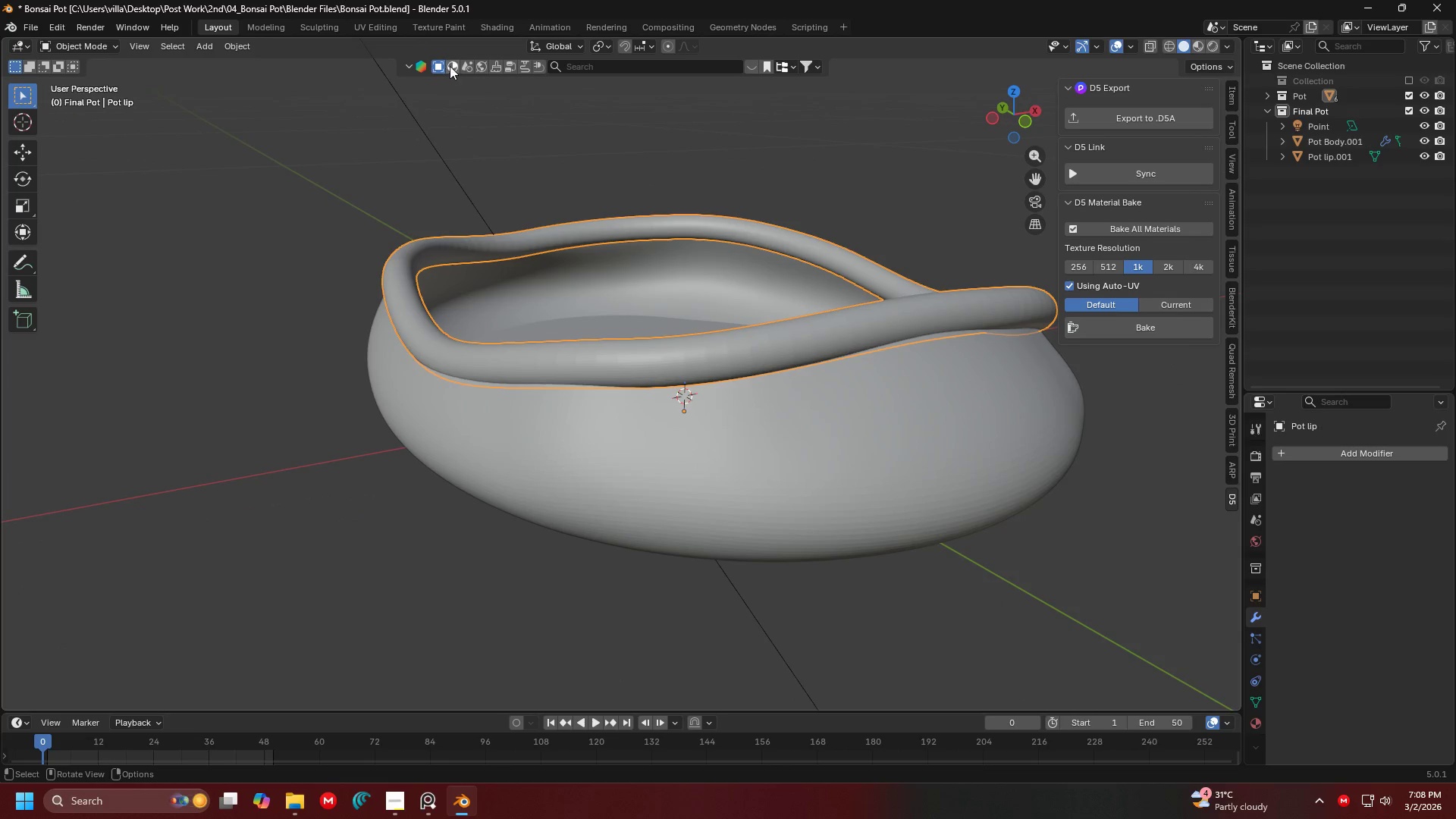 
double_click([581, 65])
 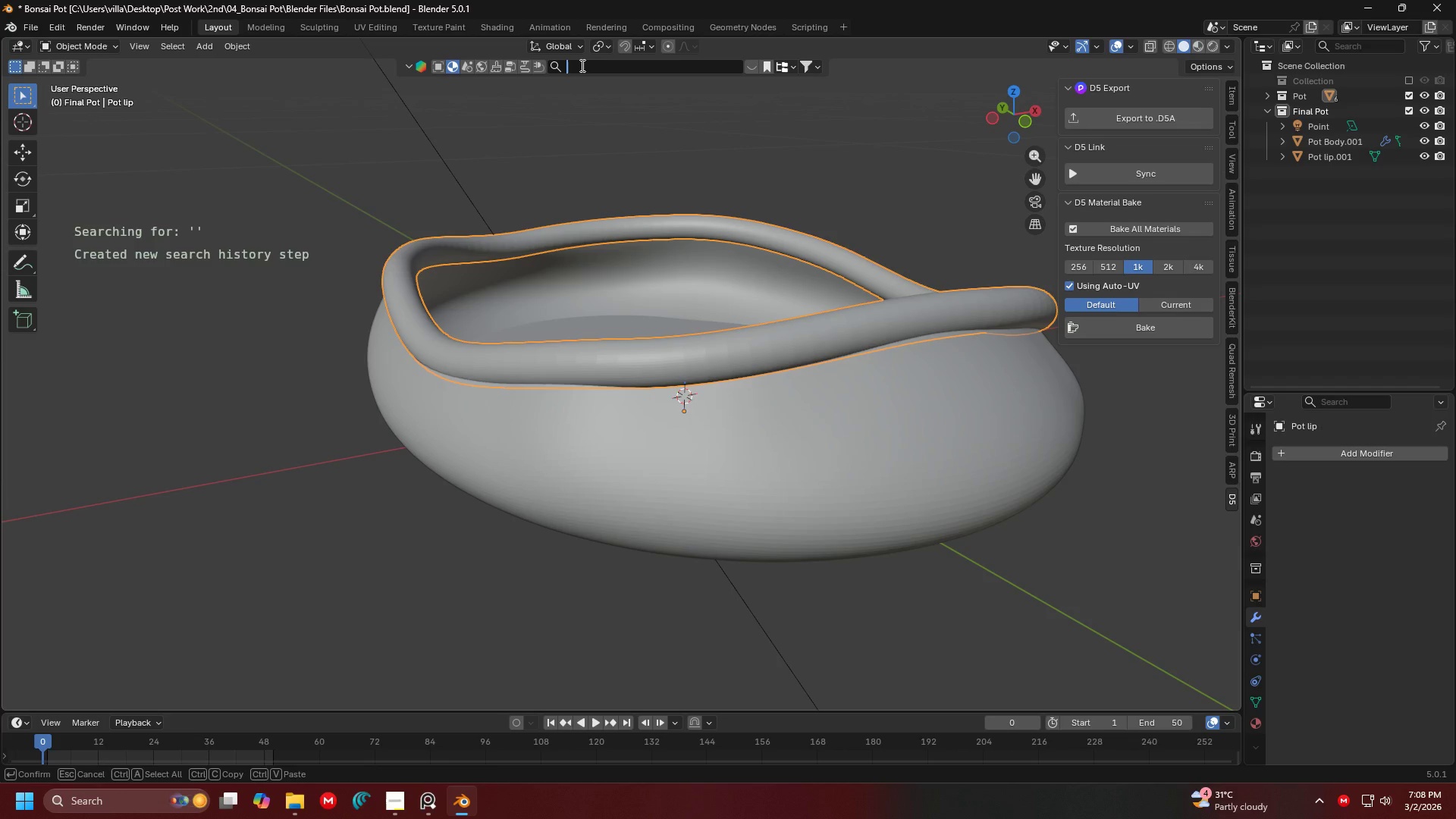 
type(ce)
 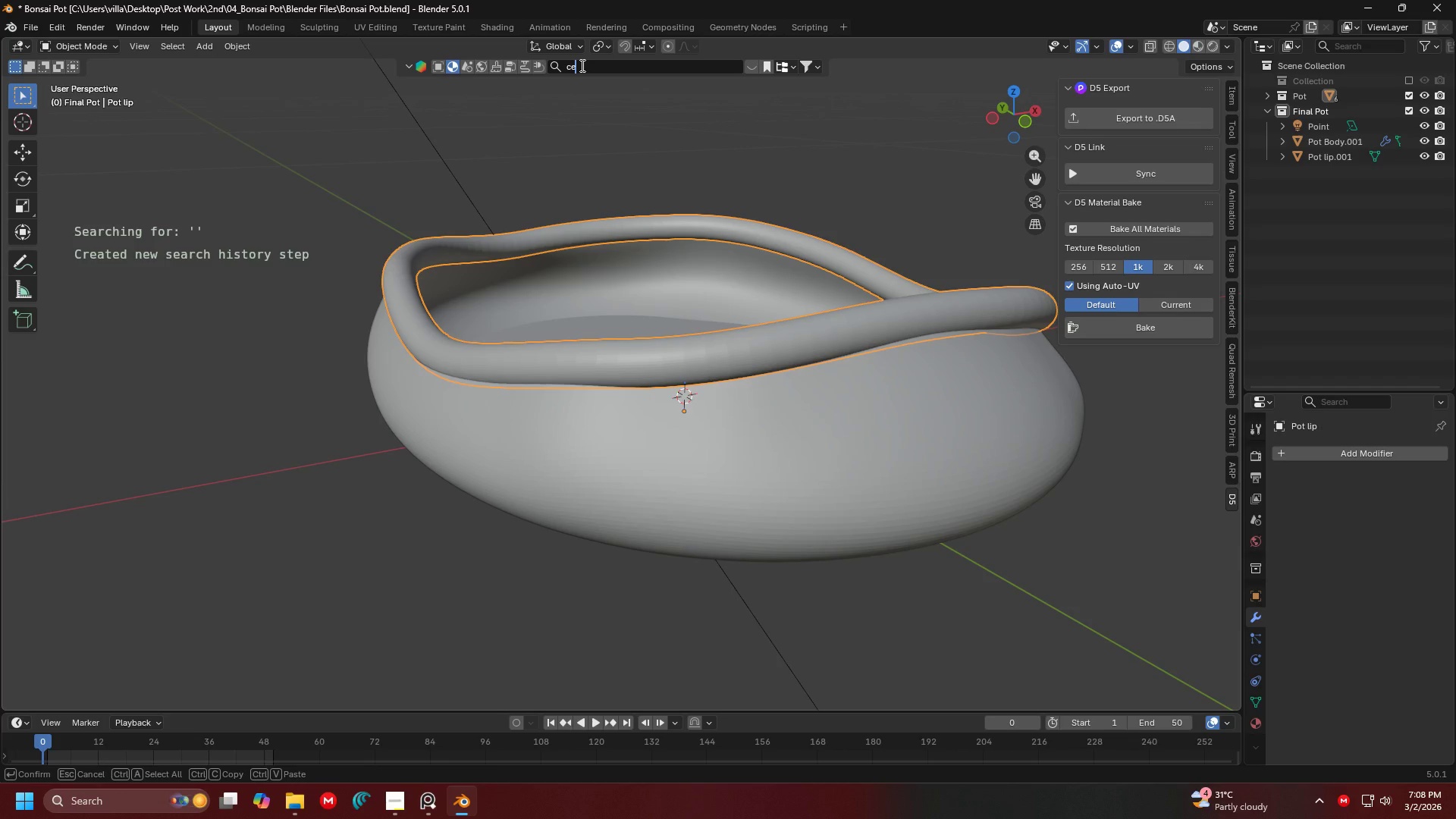 
double_click([581, 65])
 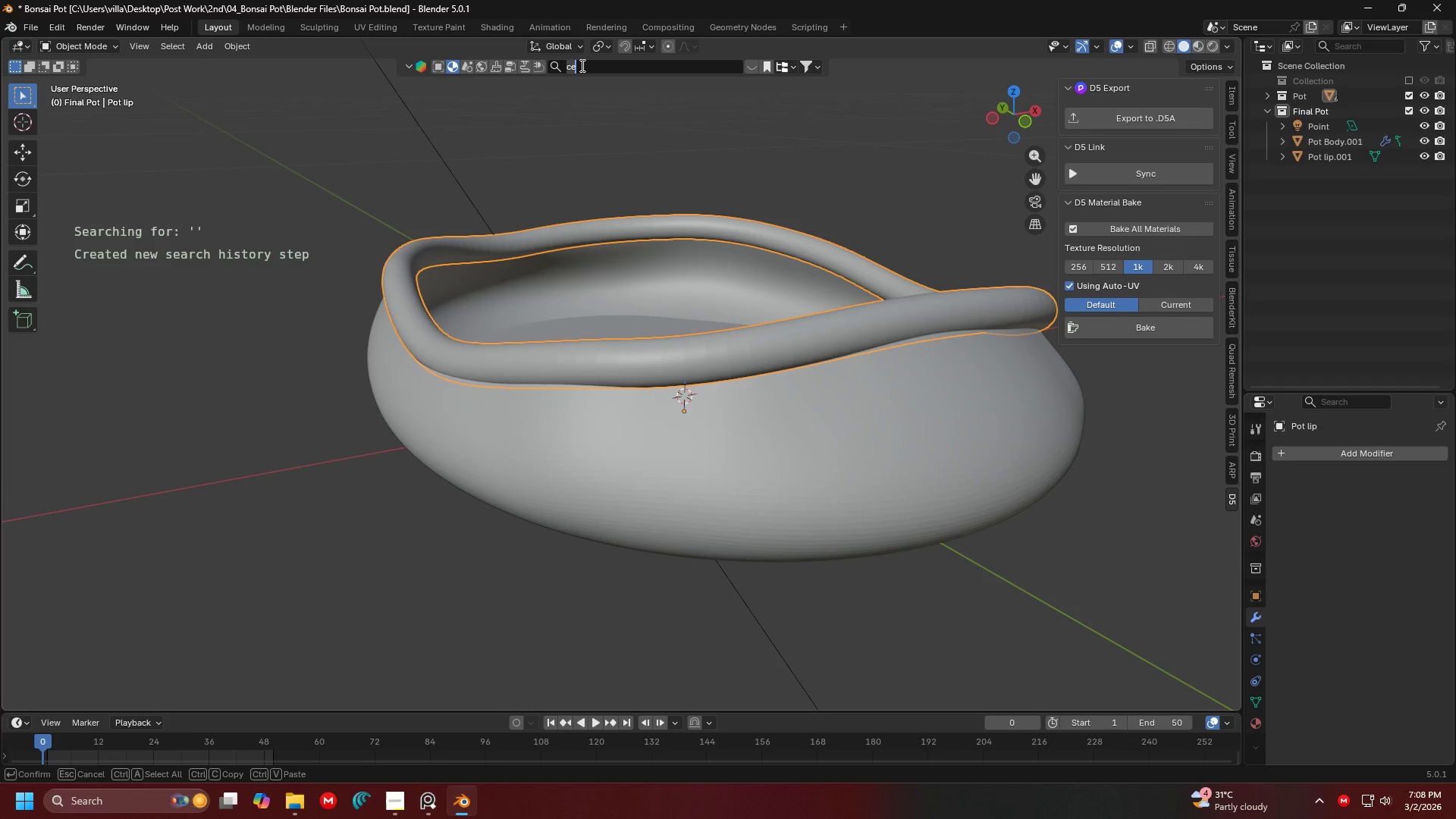 
type(ceramix)
key(Backspace)
type(c)
 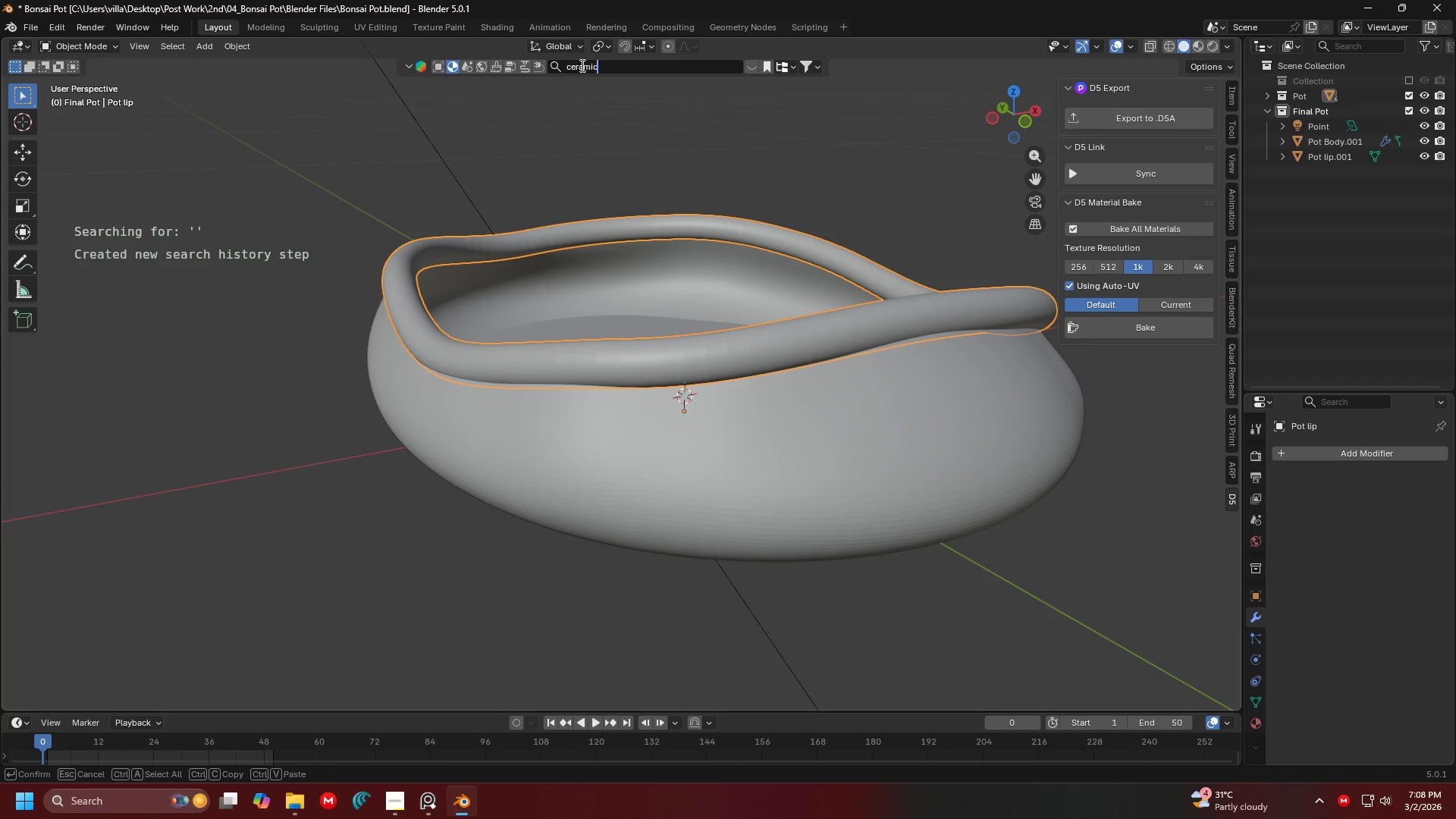 
key(Enter)
 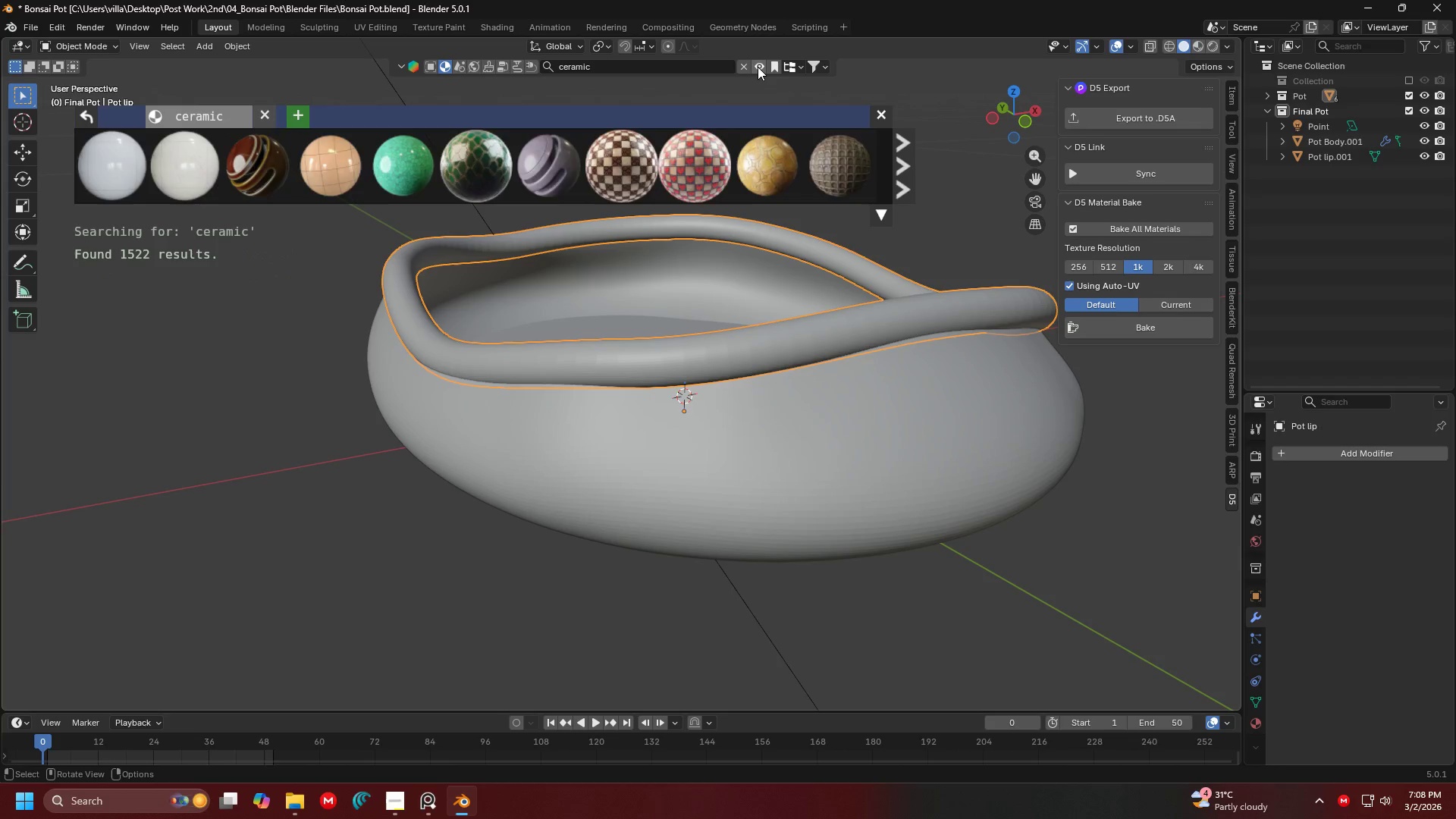 
double_click([758, 67])
 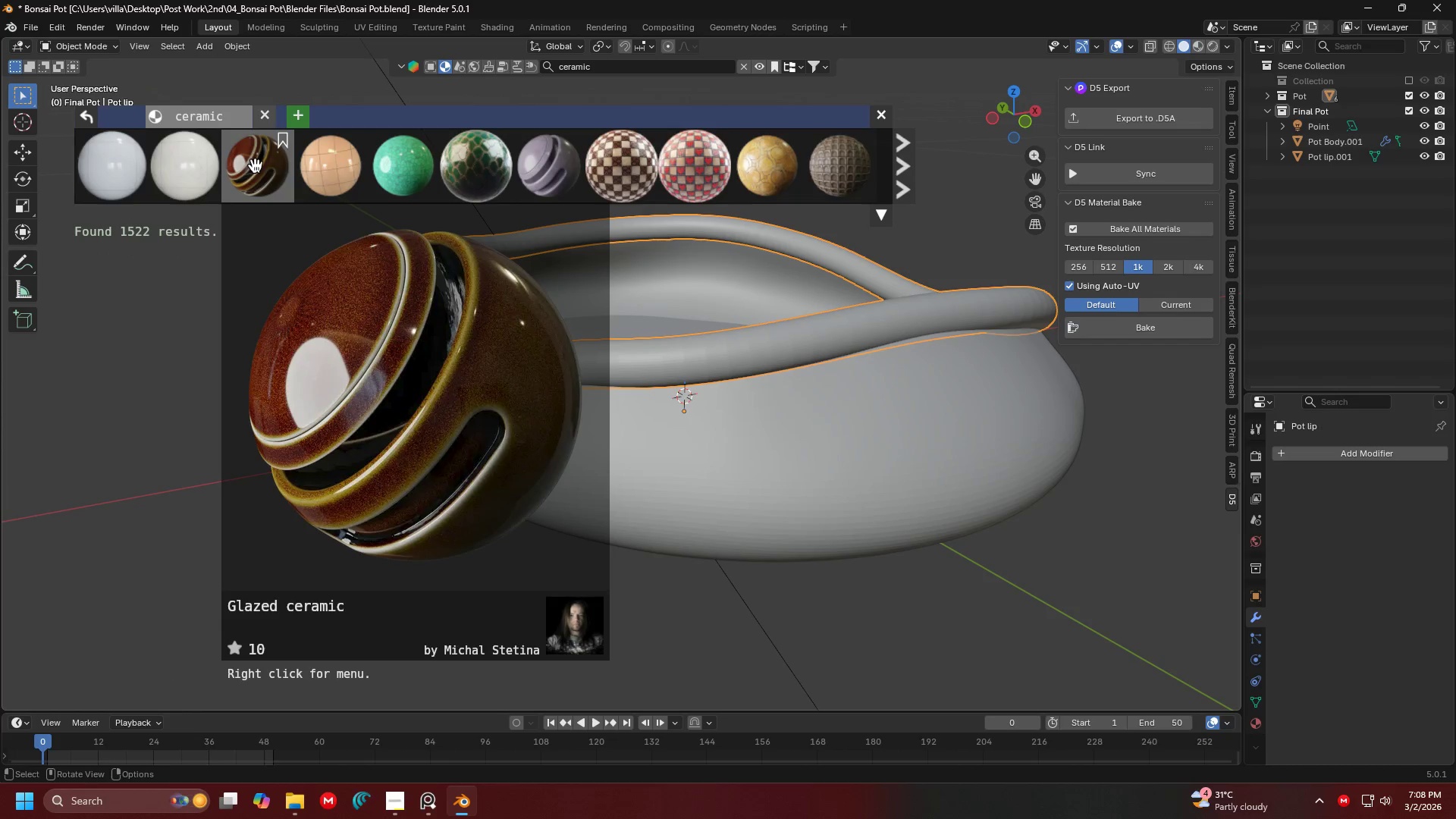 
left_click([256, 165])
 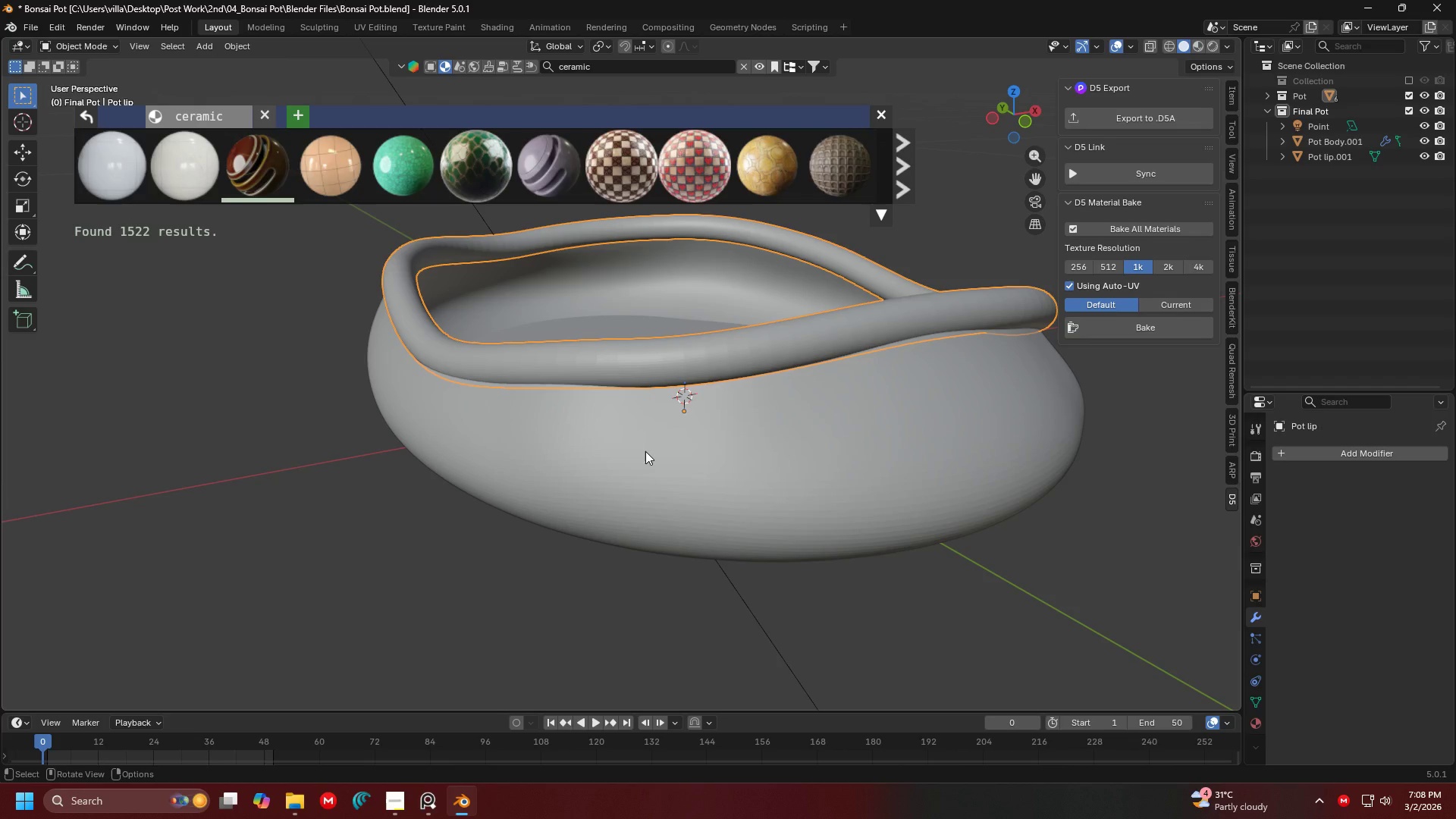 
left_click([645, 451])
 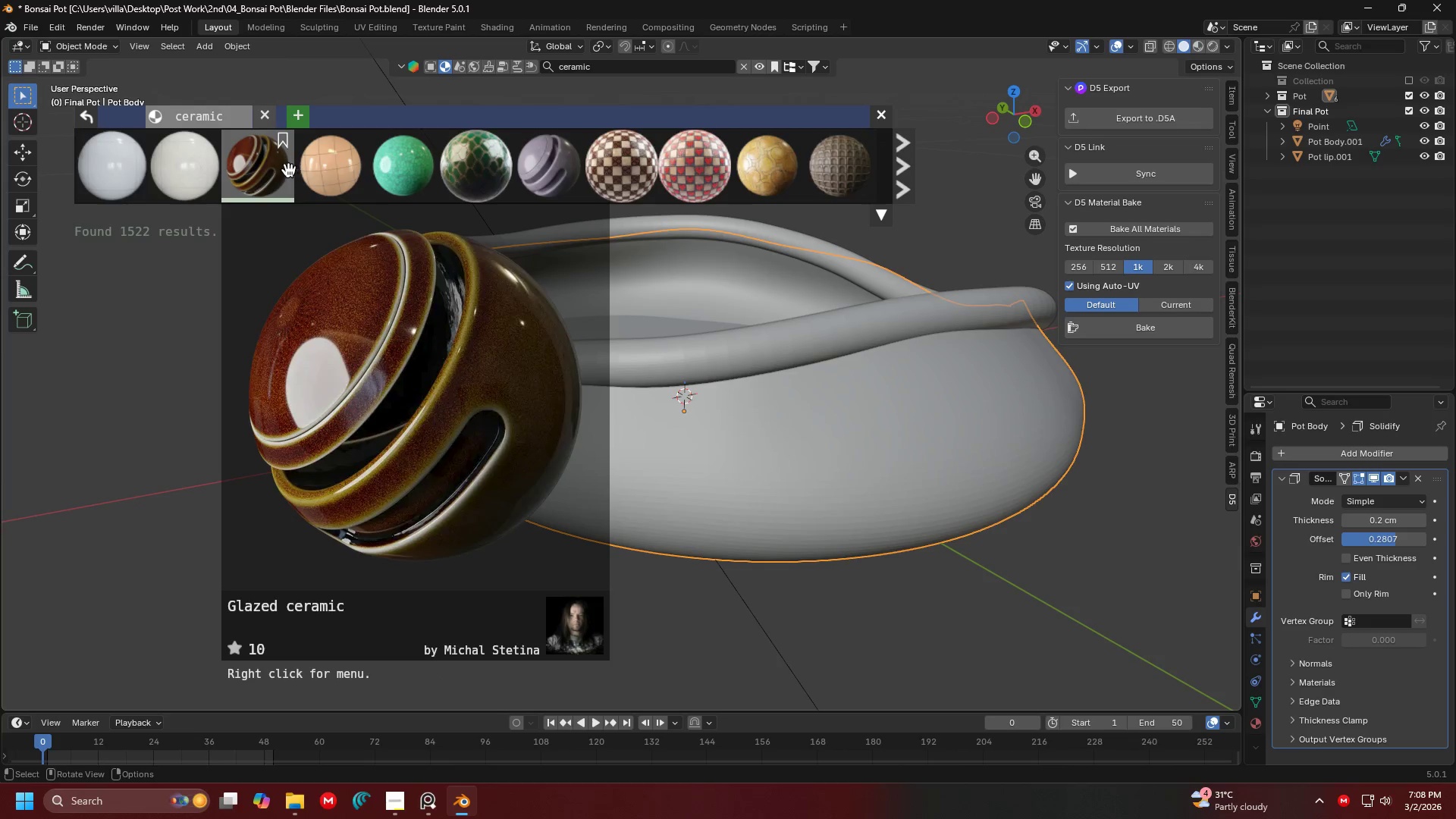 
left_click([284, 172])
 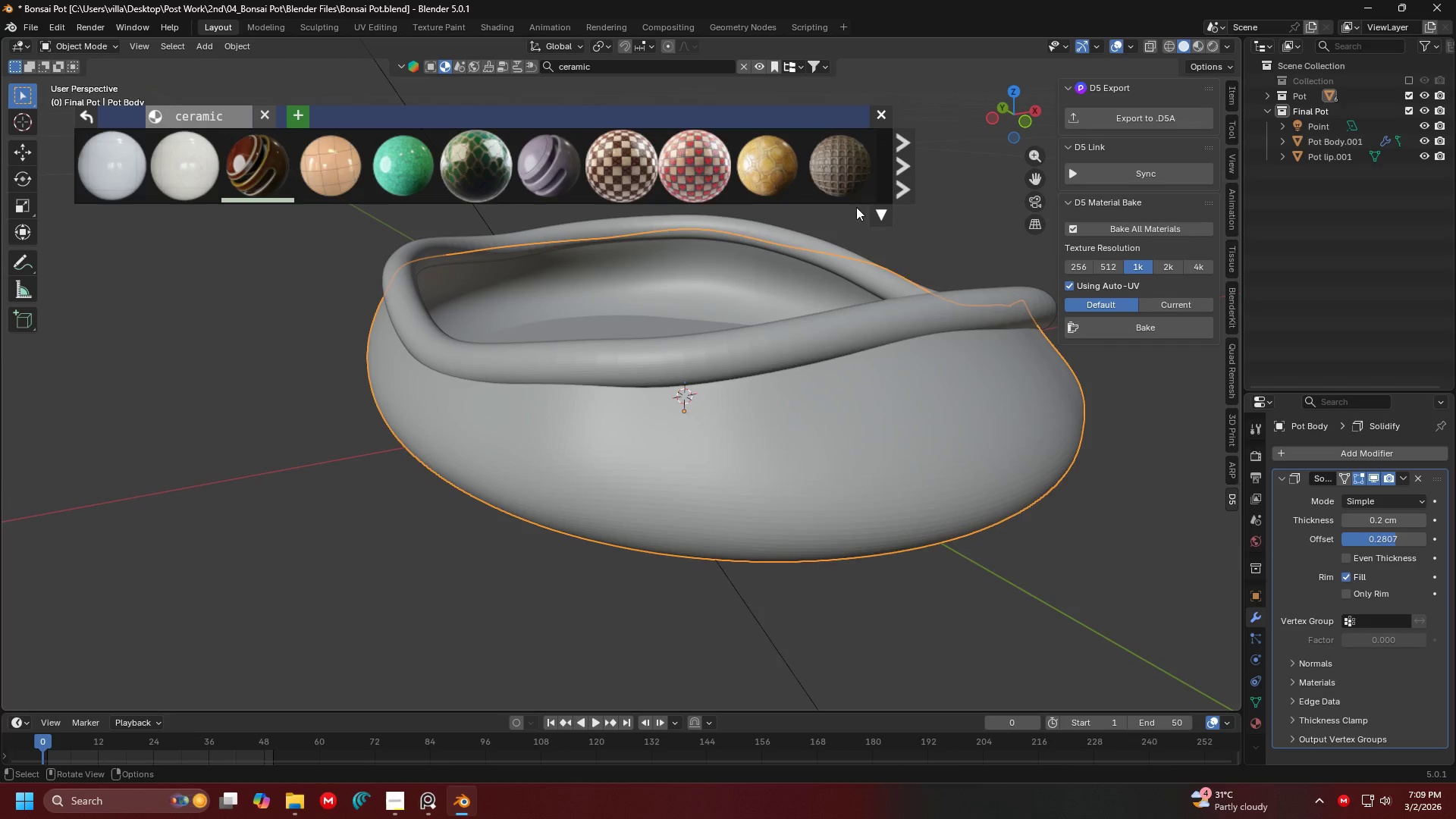 
left_click([888, 114])
 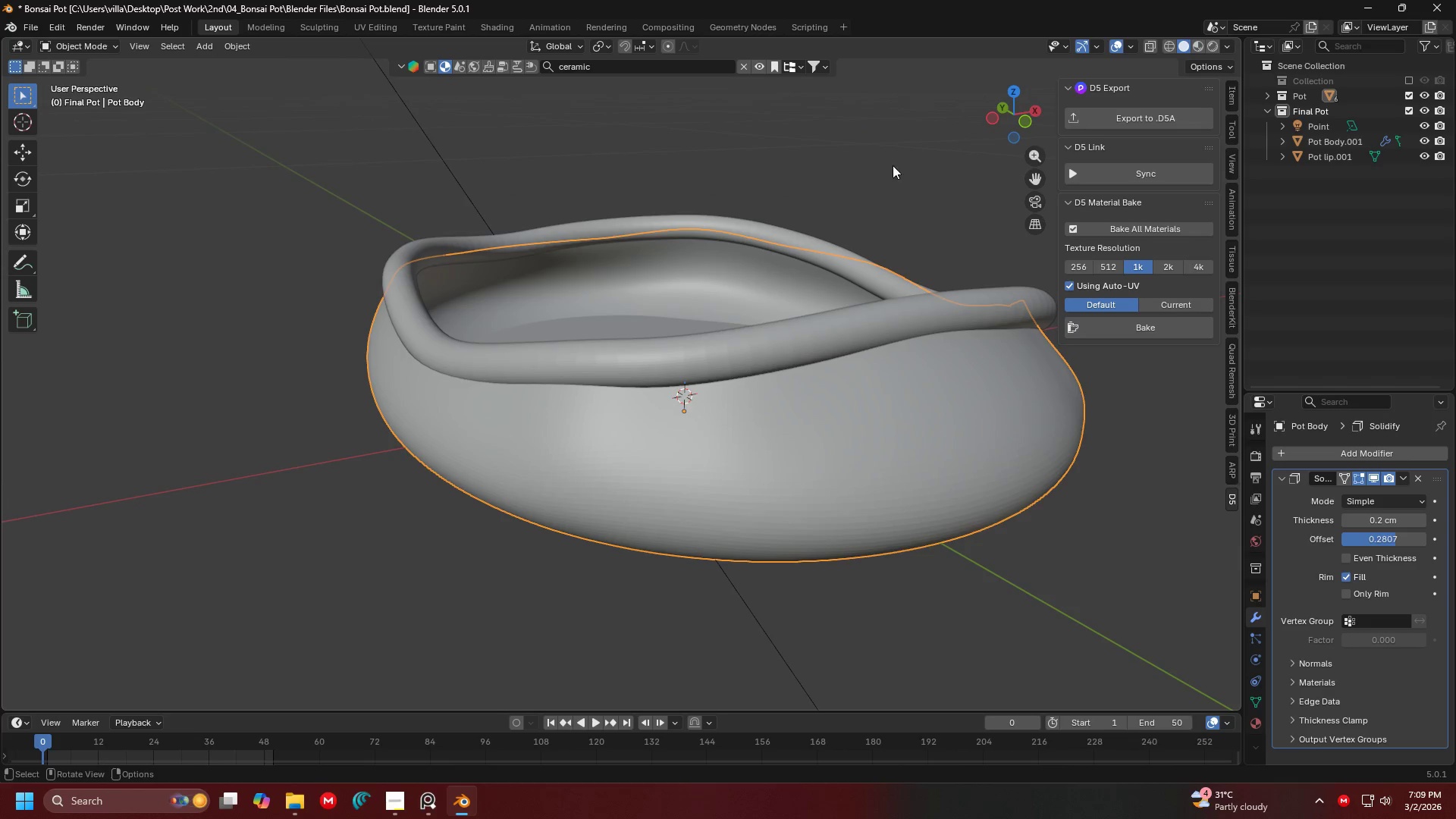 
key(Shift+ShiftLeft)
 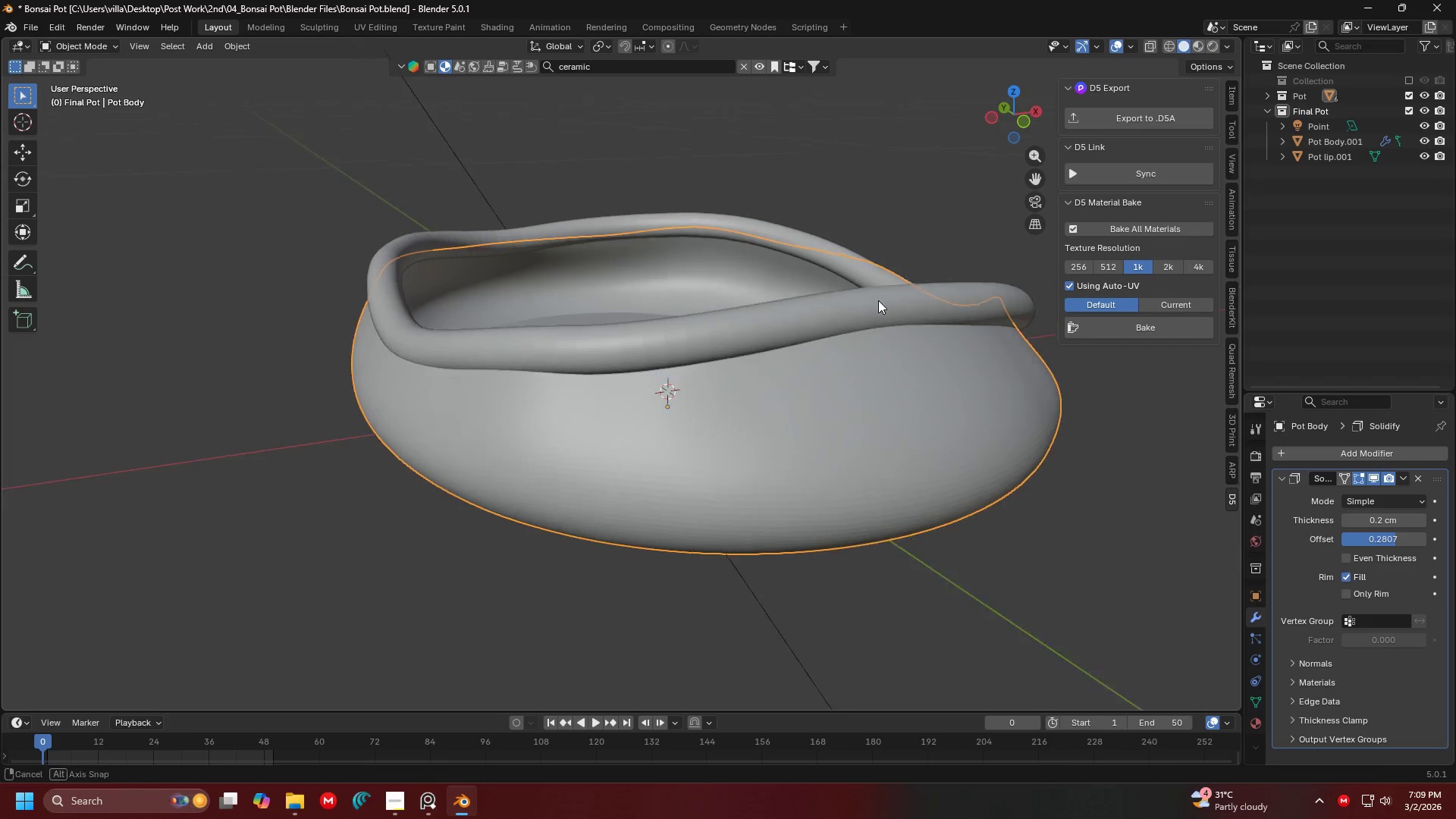 
hold_key(key=Z, duration=0.34)
 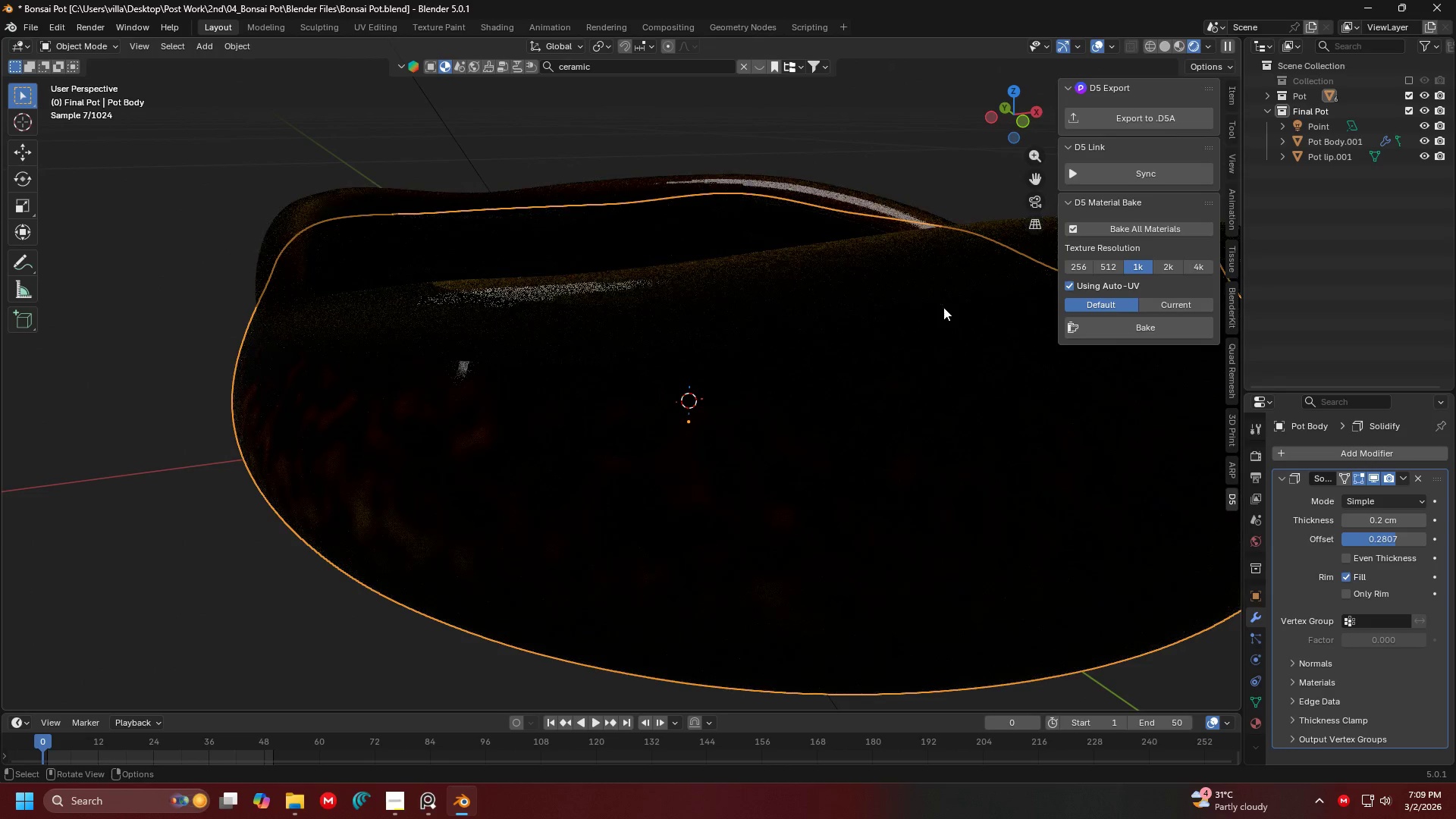 
scroll: coordinate [874, 298], scroll_direction: up, amount: 2.0
 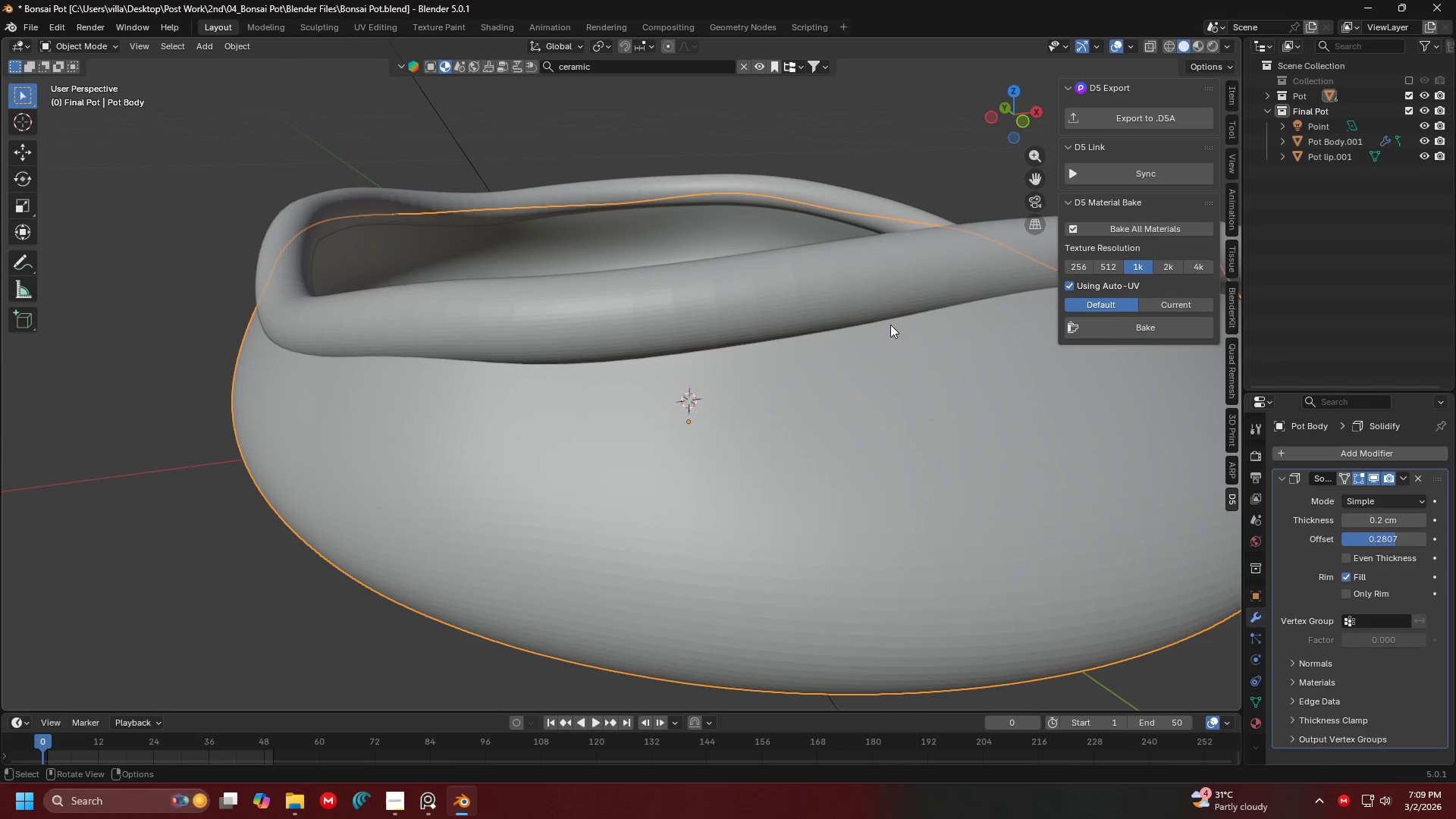 
left_click([892, 215])
 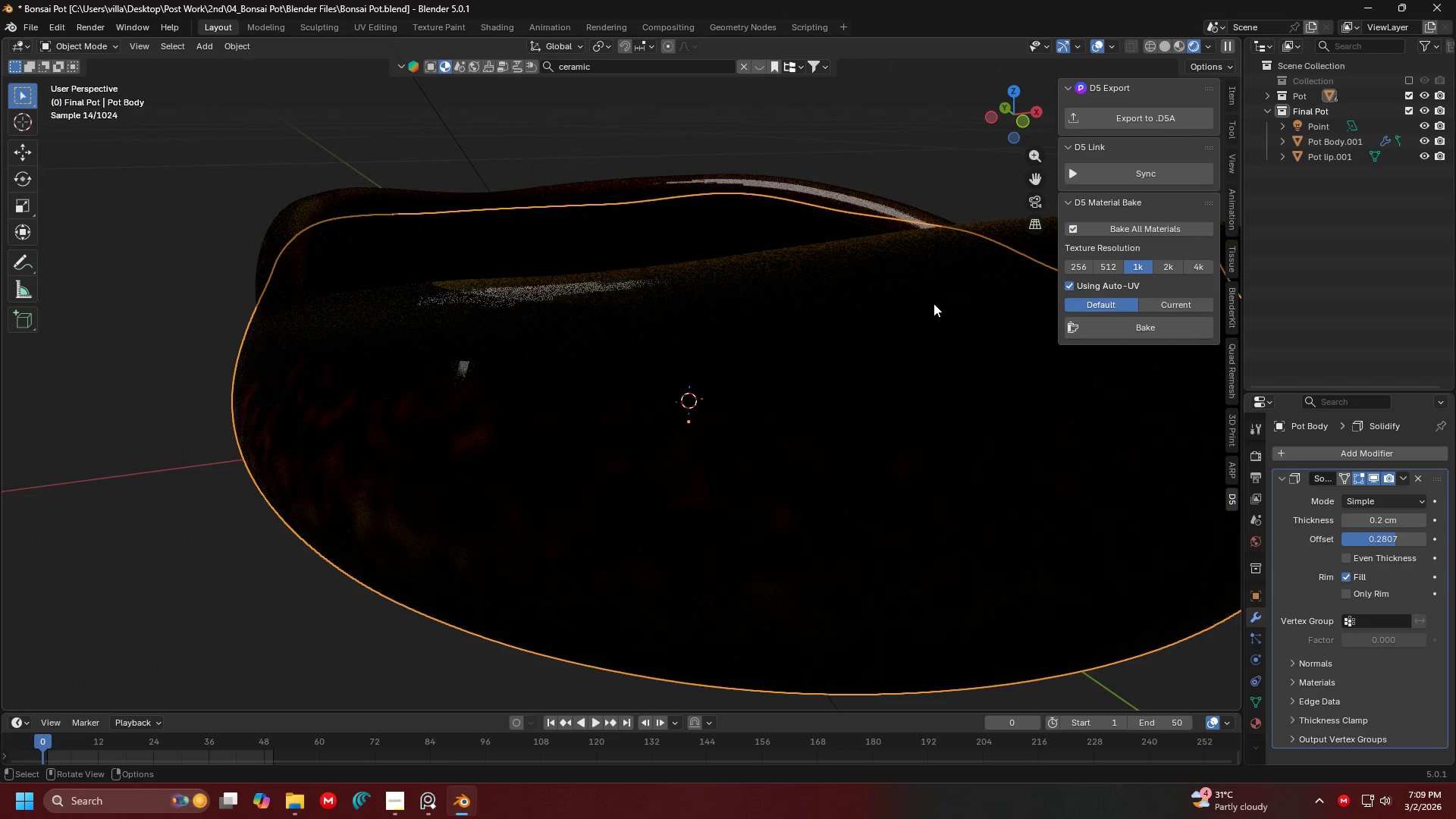 
key(Shift+ShiftLeft)
 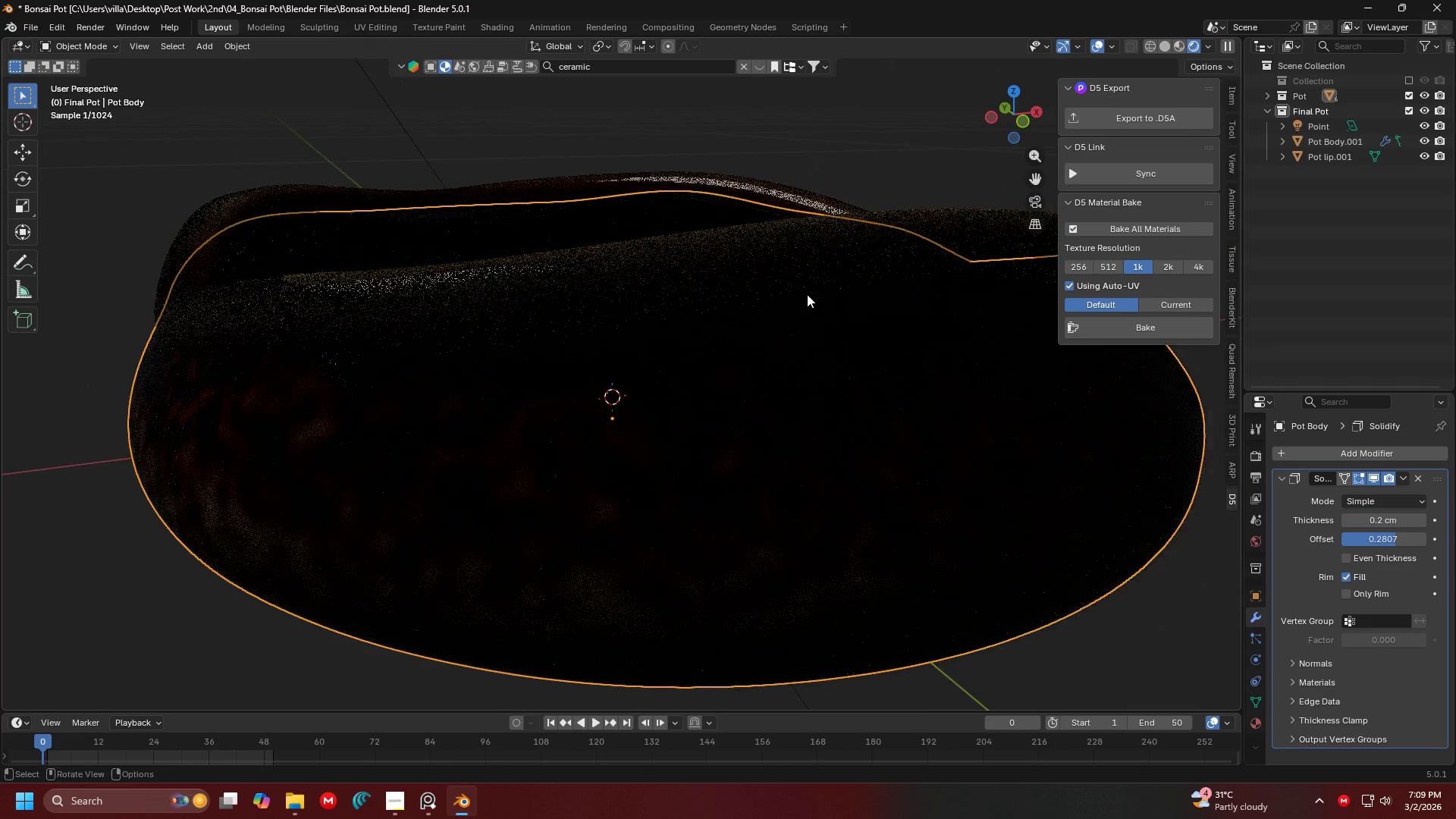 
left_click([515, 209])
 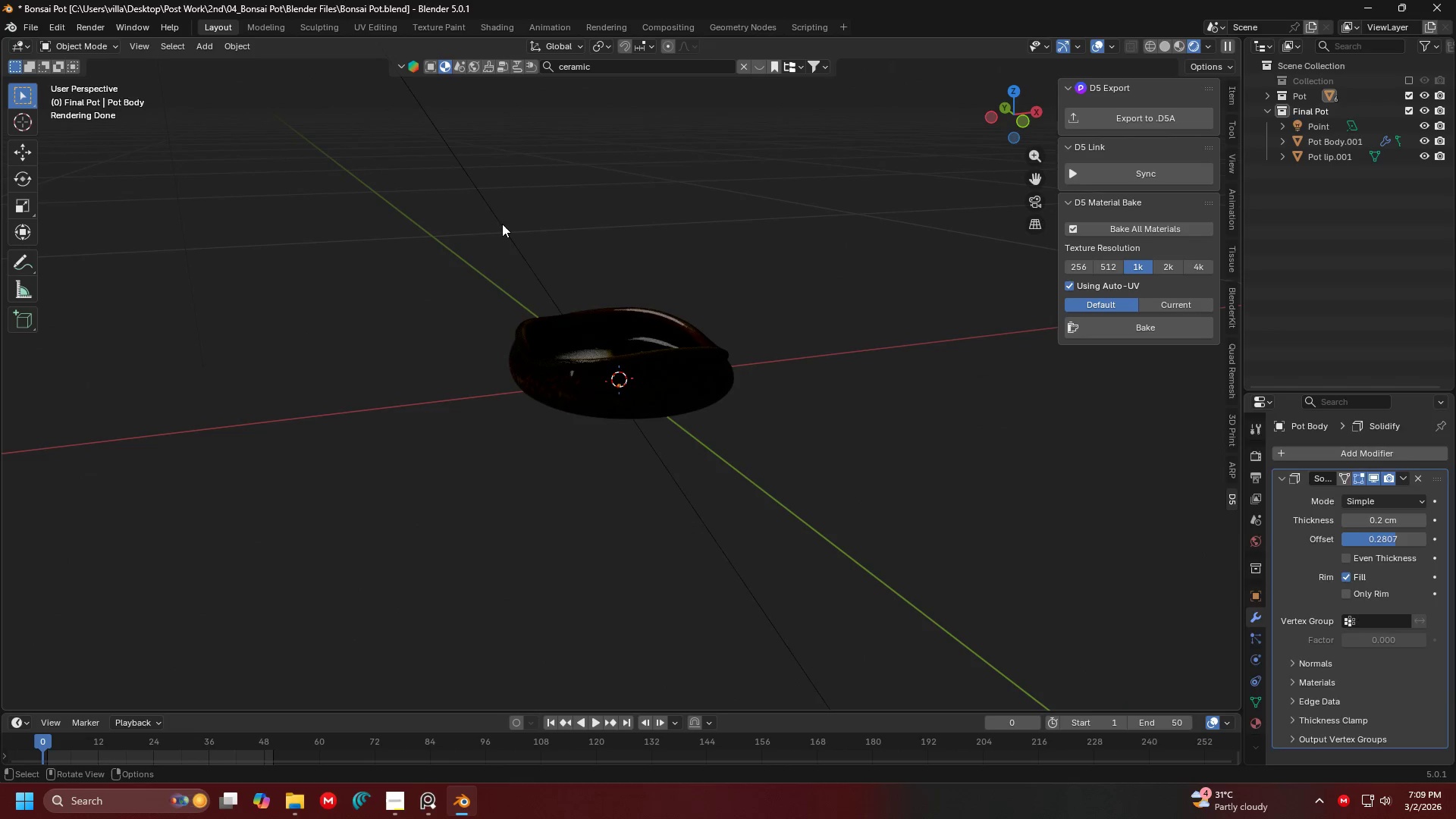 
scroll: coordinate [664, 240], scroll_direction: down, amount: 8.0
 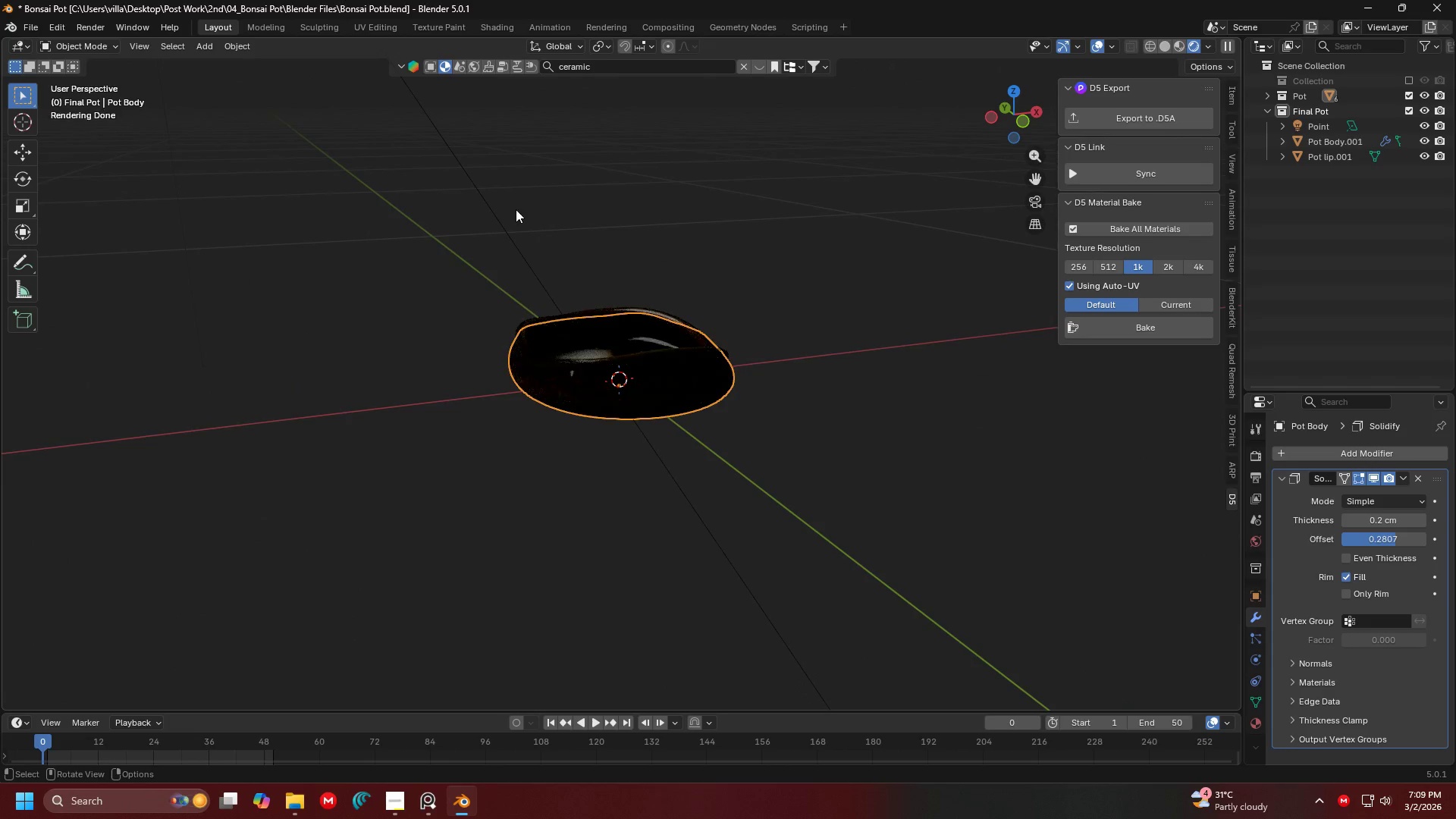 
double_click([498, 225])
 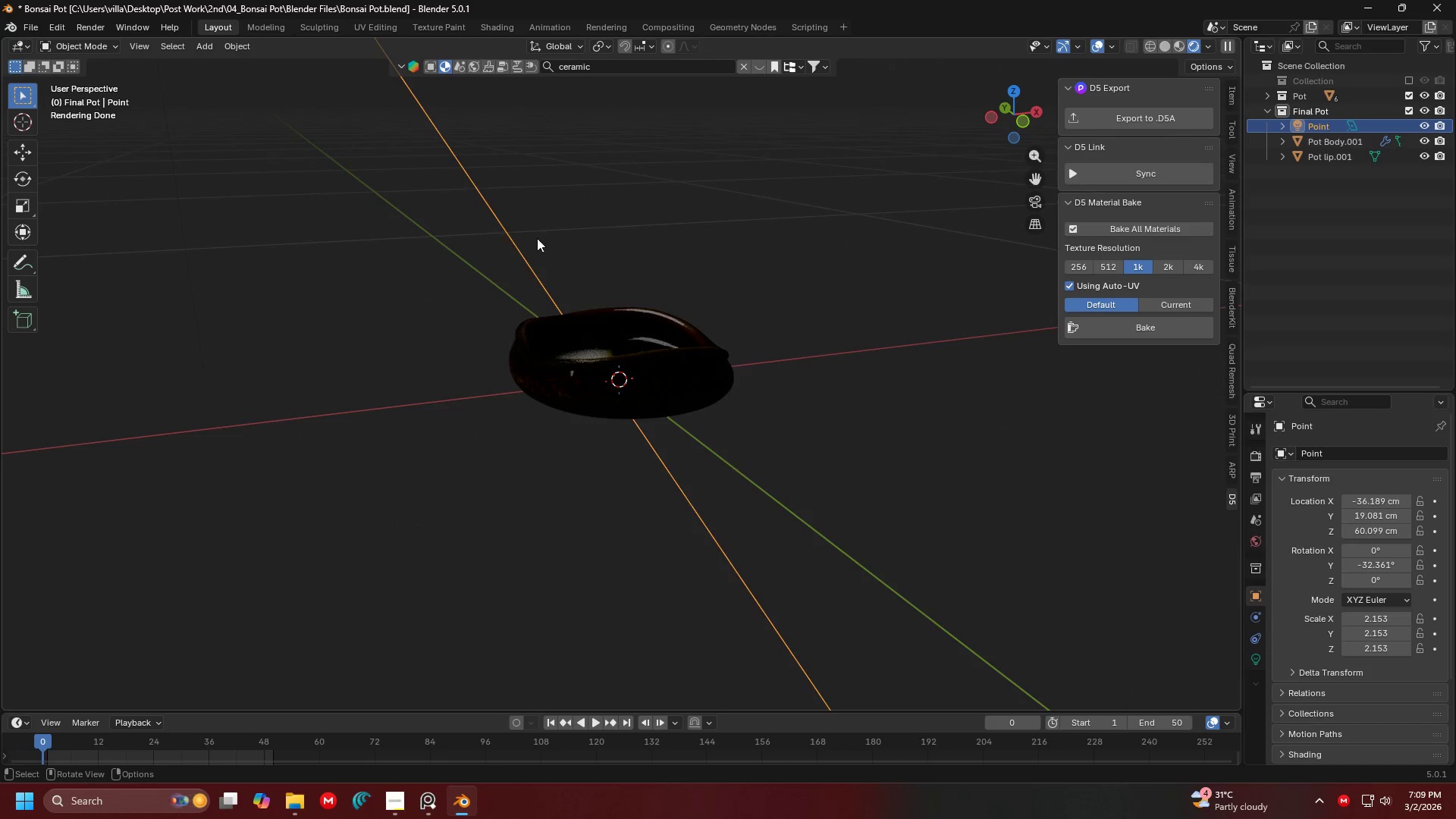 
key(Shift+ShiftLeft)
 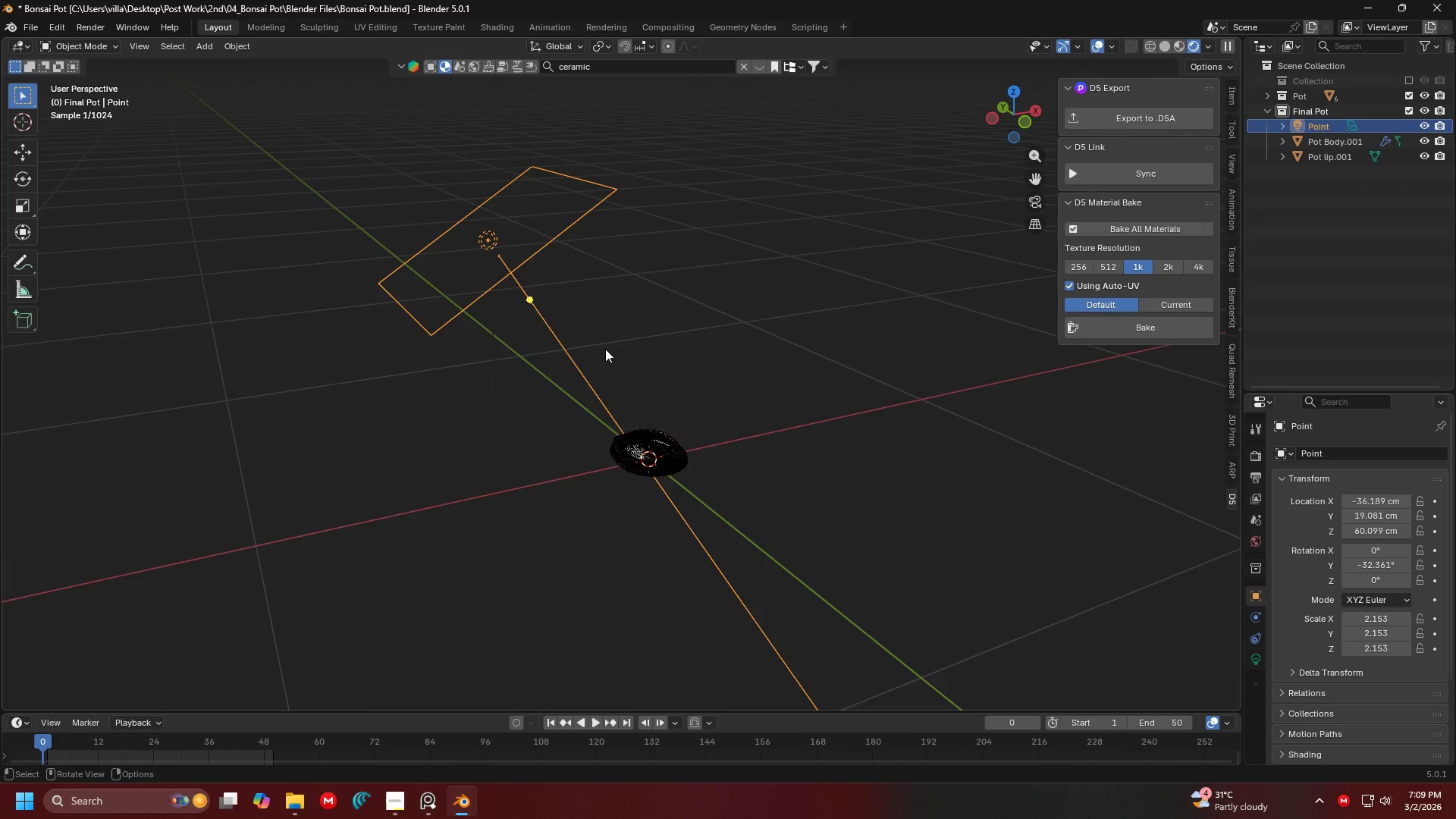 
scroll: coordinate [541, 240], scroll_direction: down, amount: 6.0
 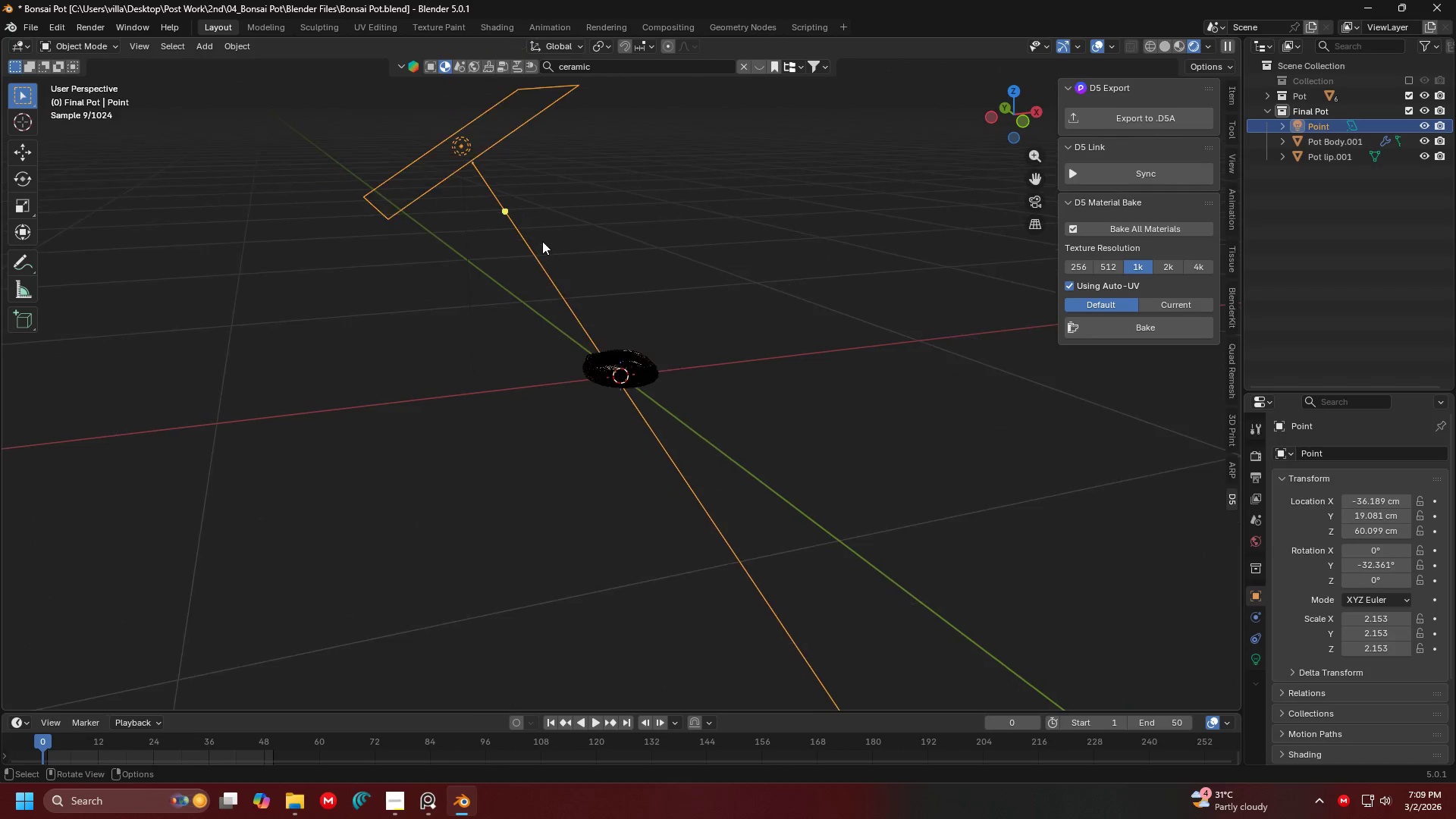 
key(S)
 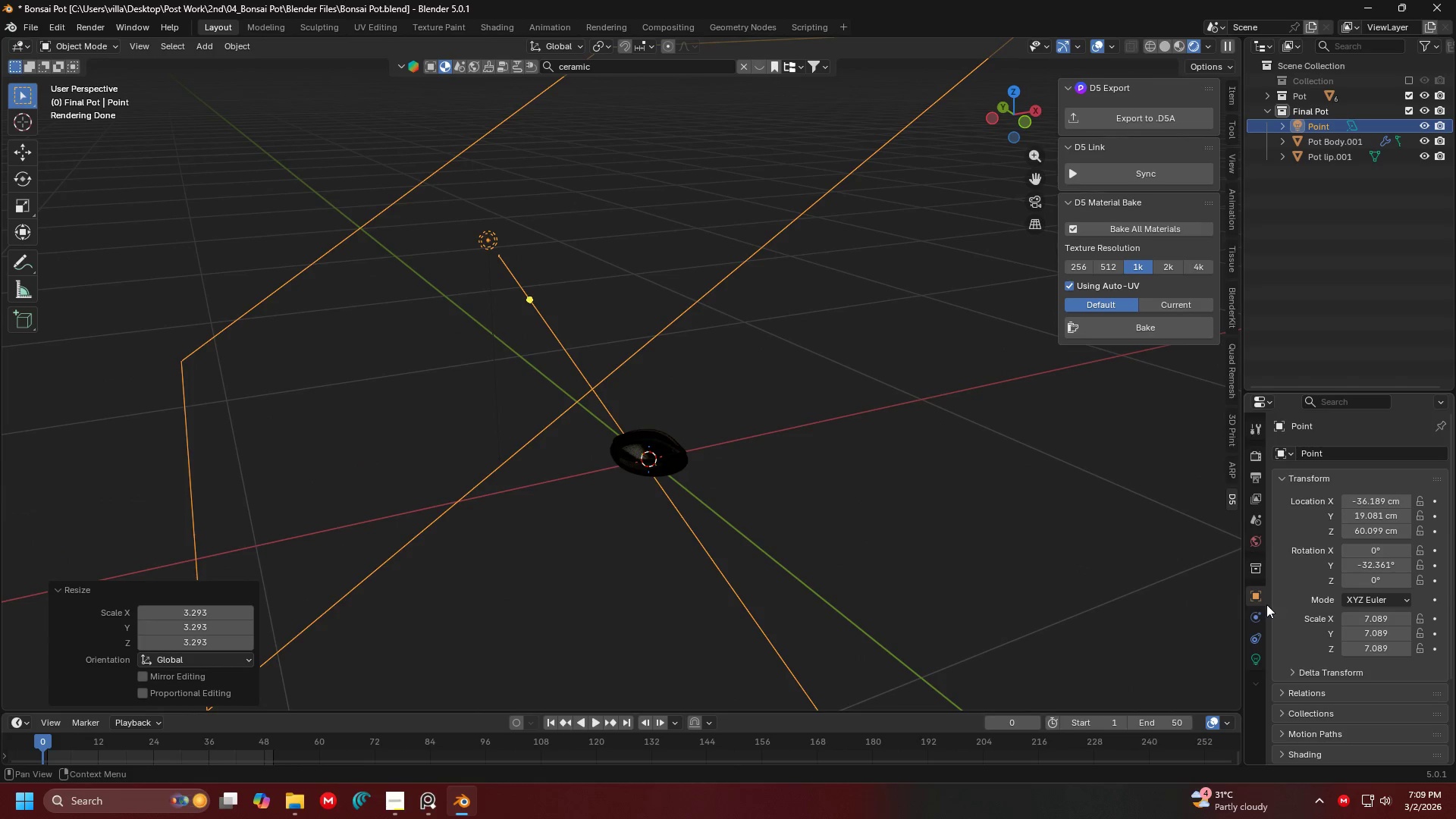 
left_click([1254, 666])
 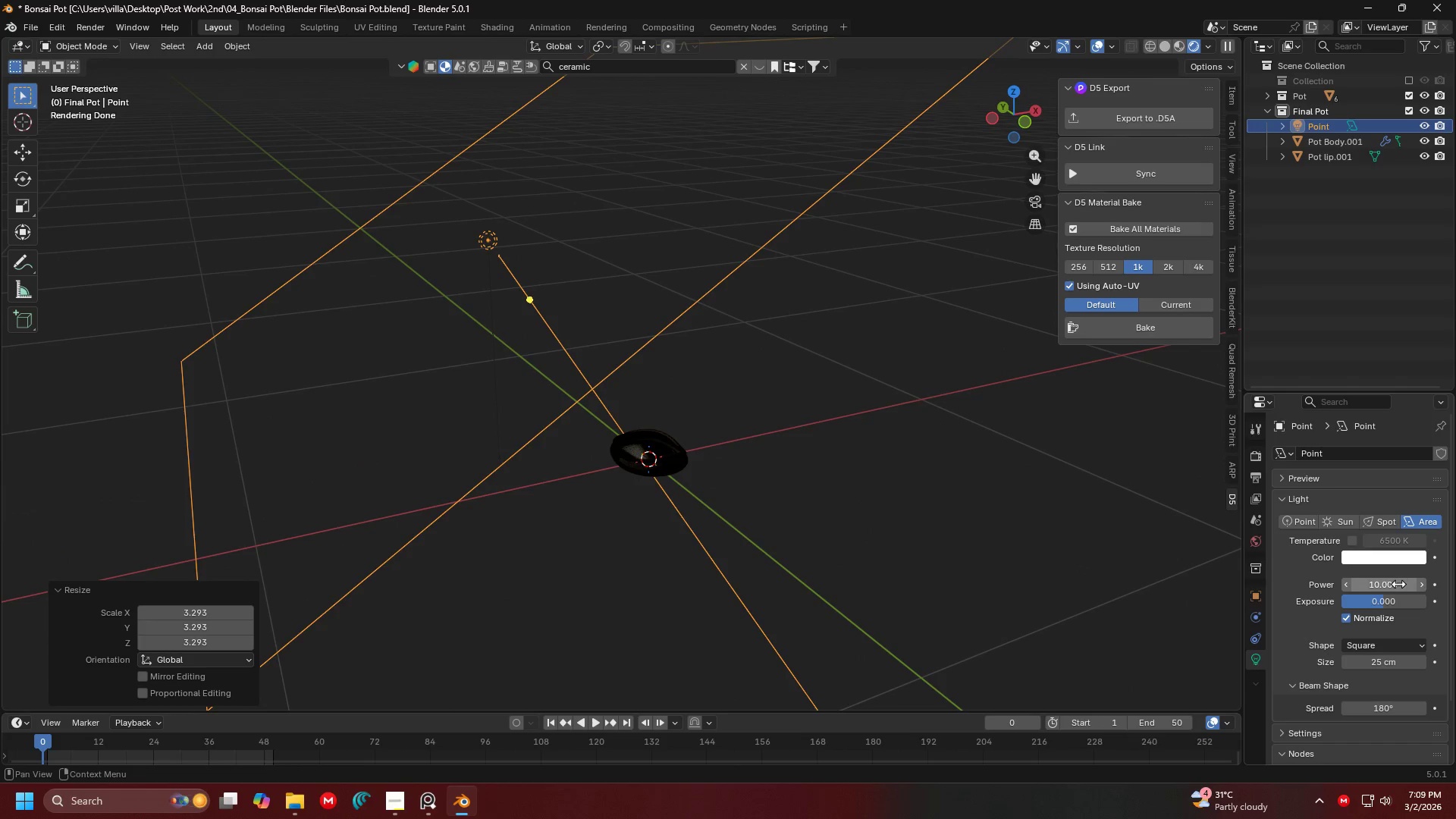 
left_click([1392, 584])
 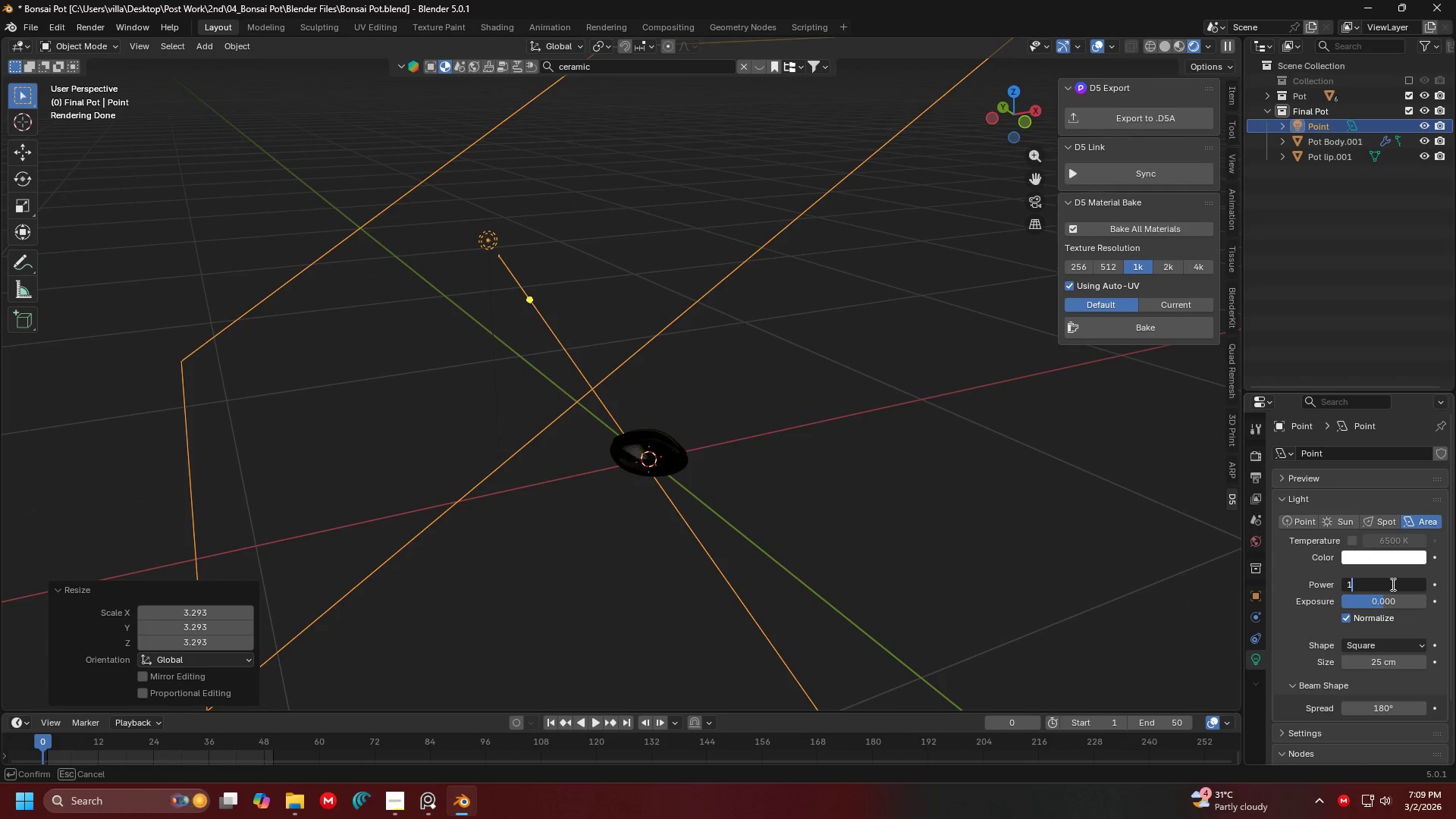 
type(100)
 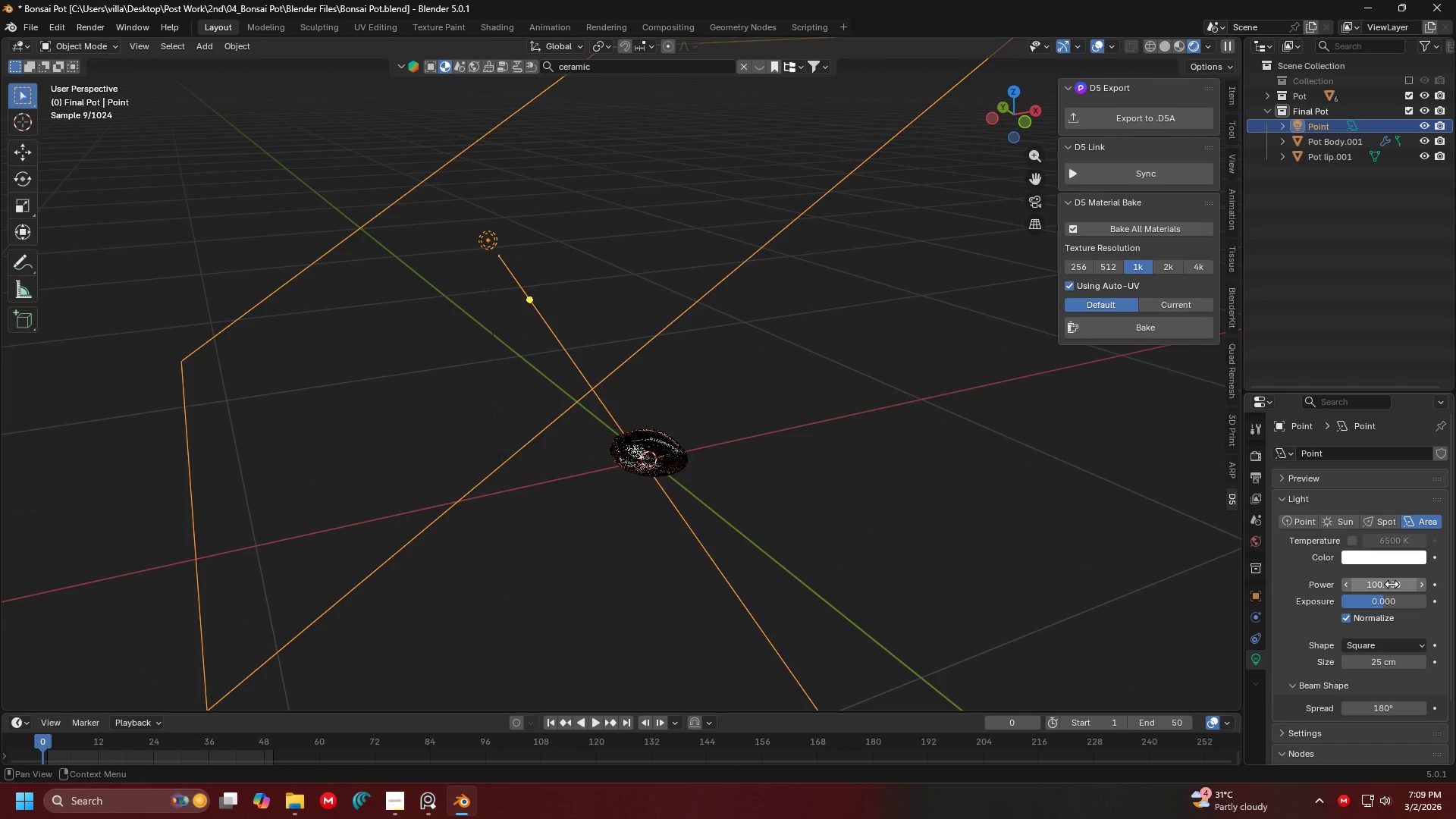 
key(Enter)
 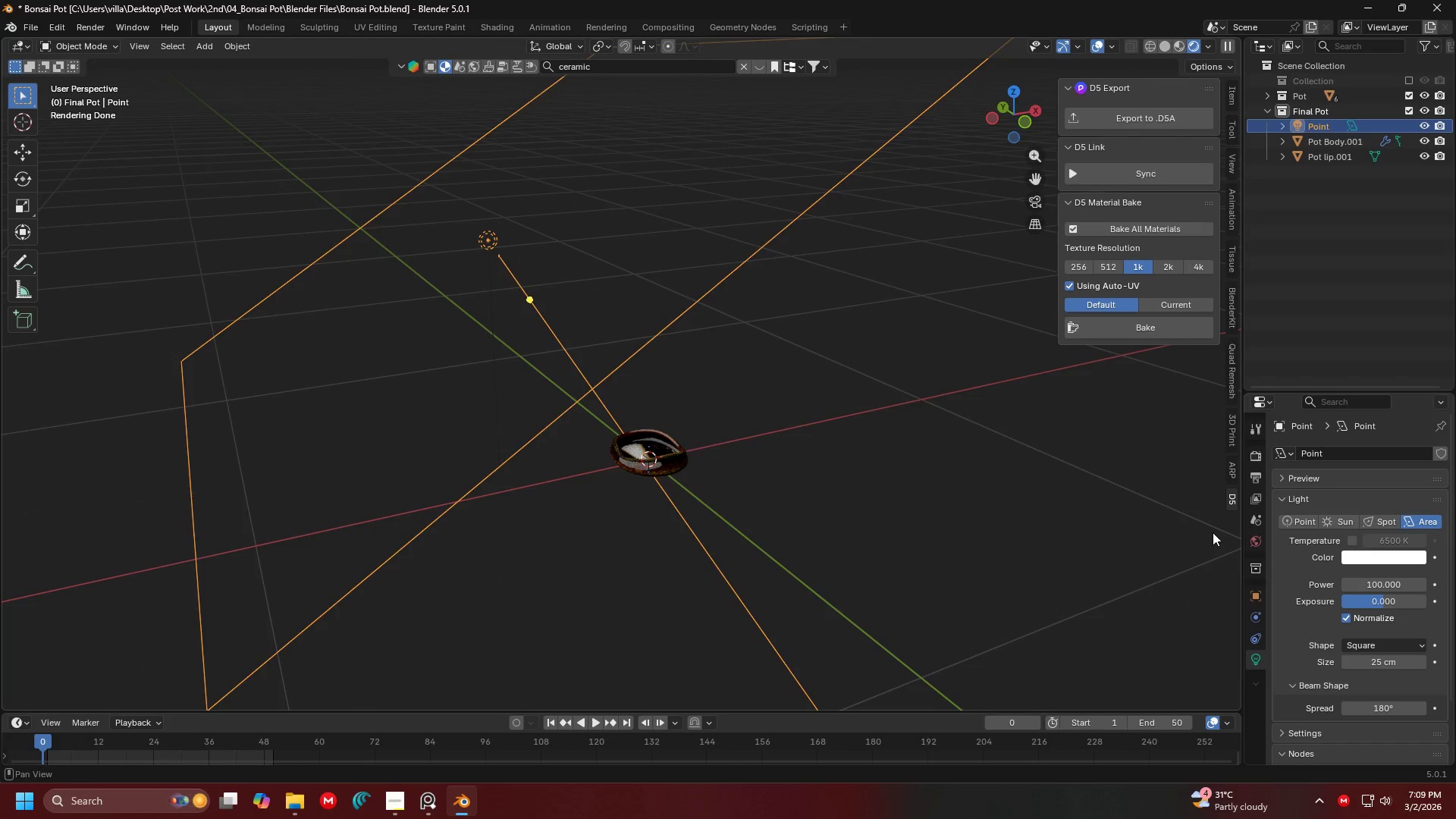 
key(Shift+ShiftLeft)
 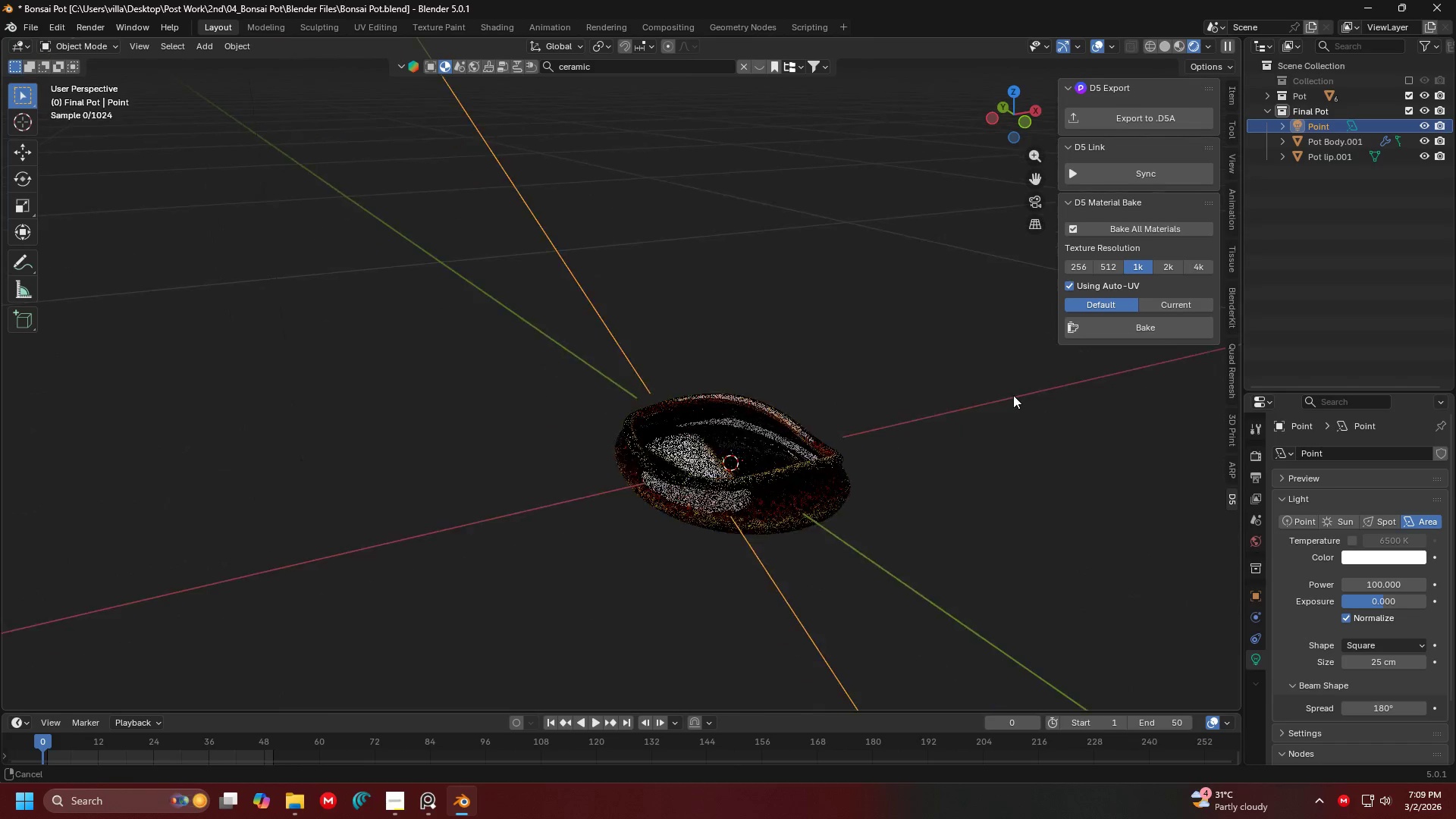 
scroll: coordinate [996, 559], scroll_direction: up, amount: 6.0
 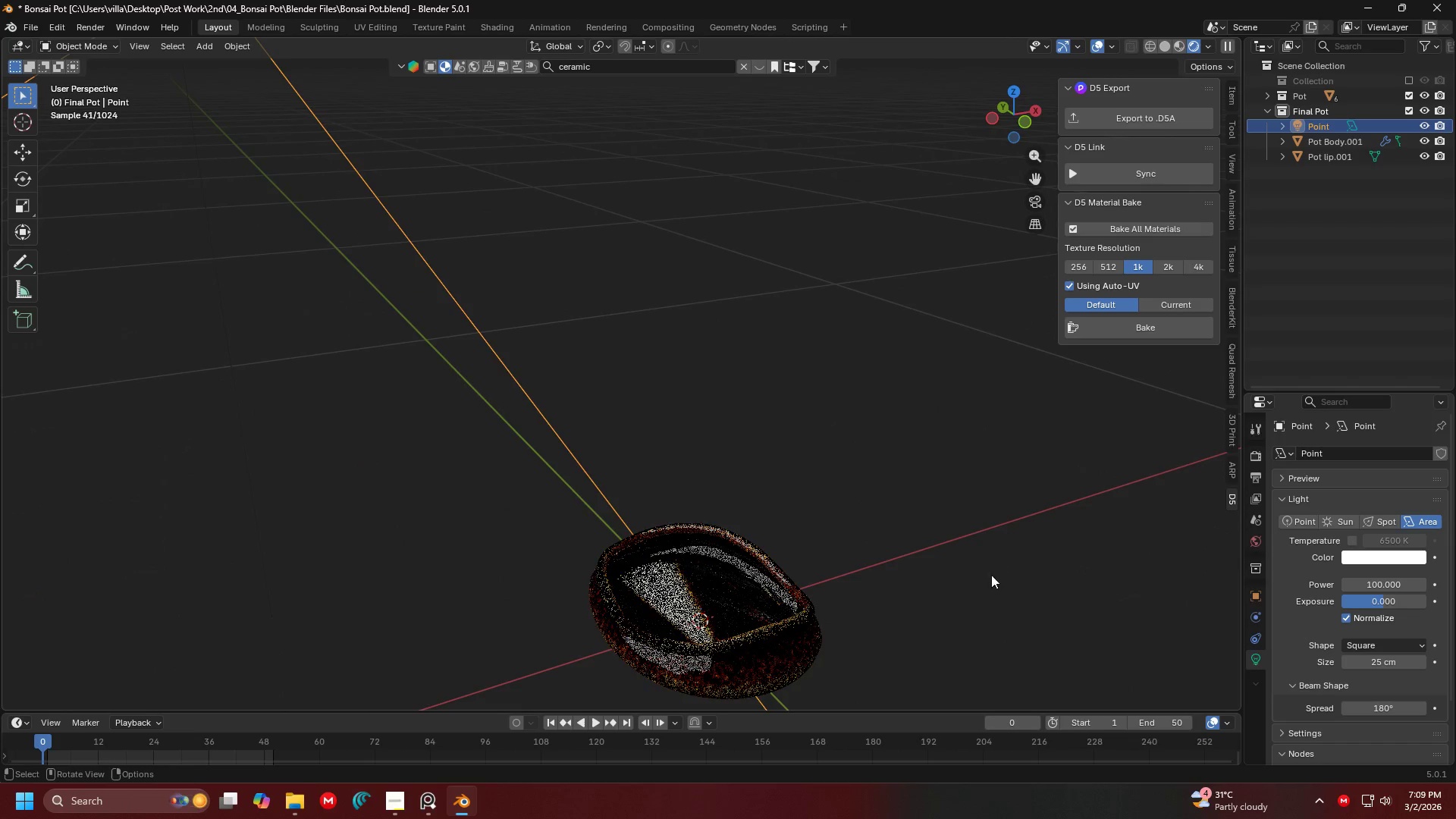 
hold_key(key=ShiftLeft, duration=0.44)
 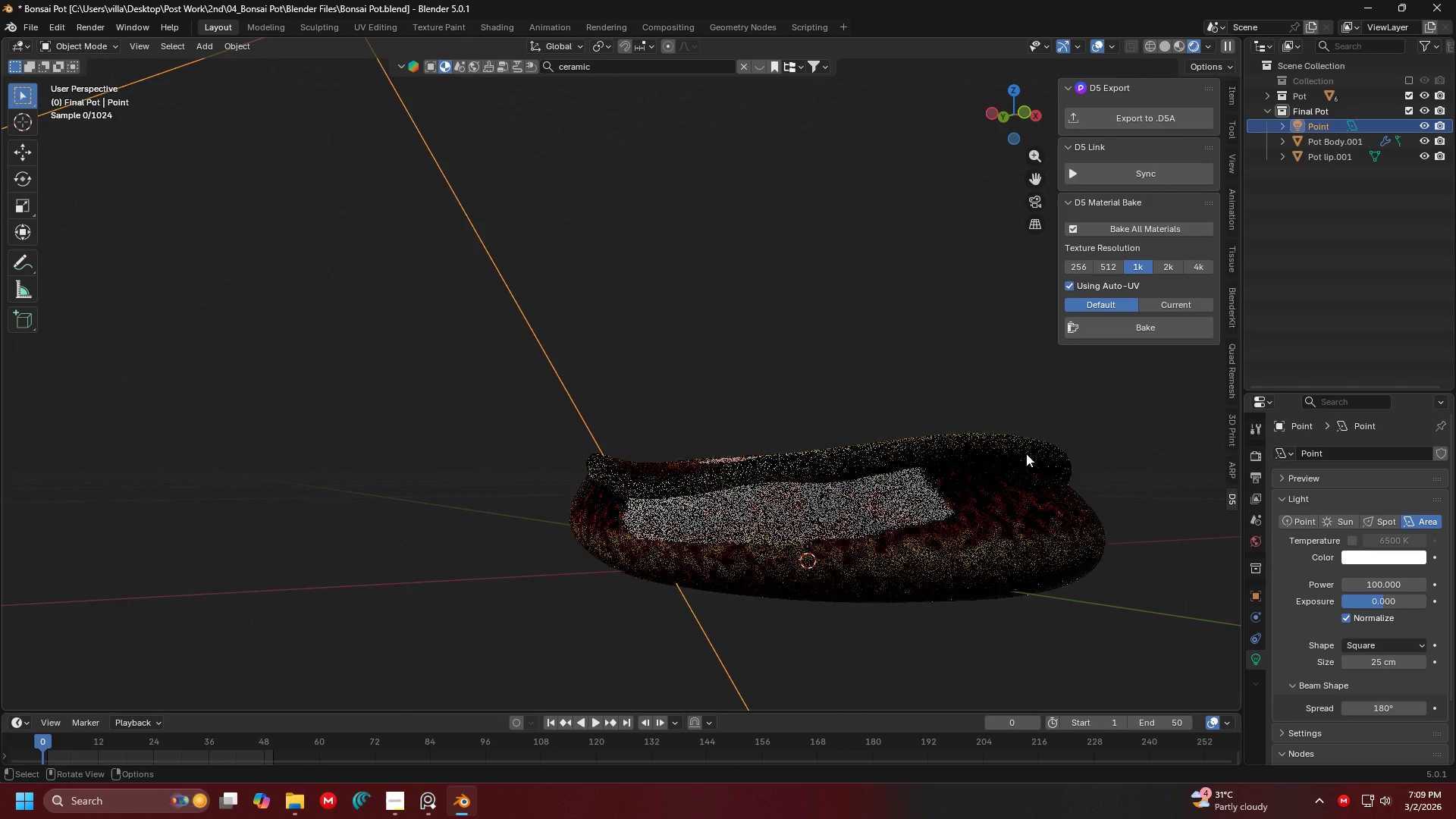 
scroll: coordinate [1013, 395], scroll_direction: up, amount: 4.0
 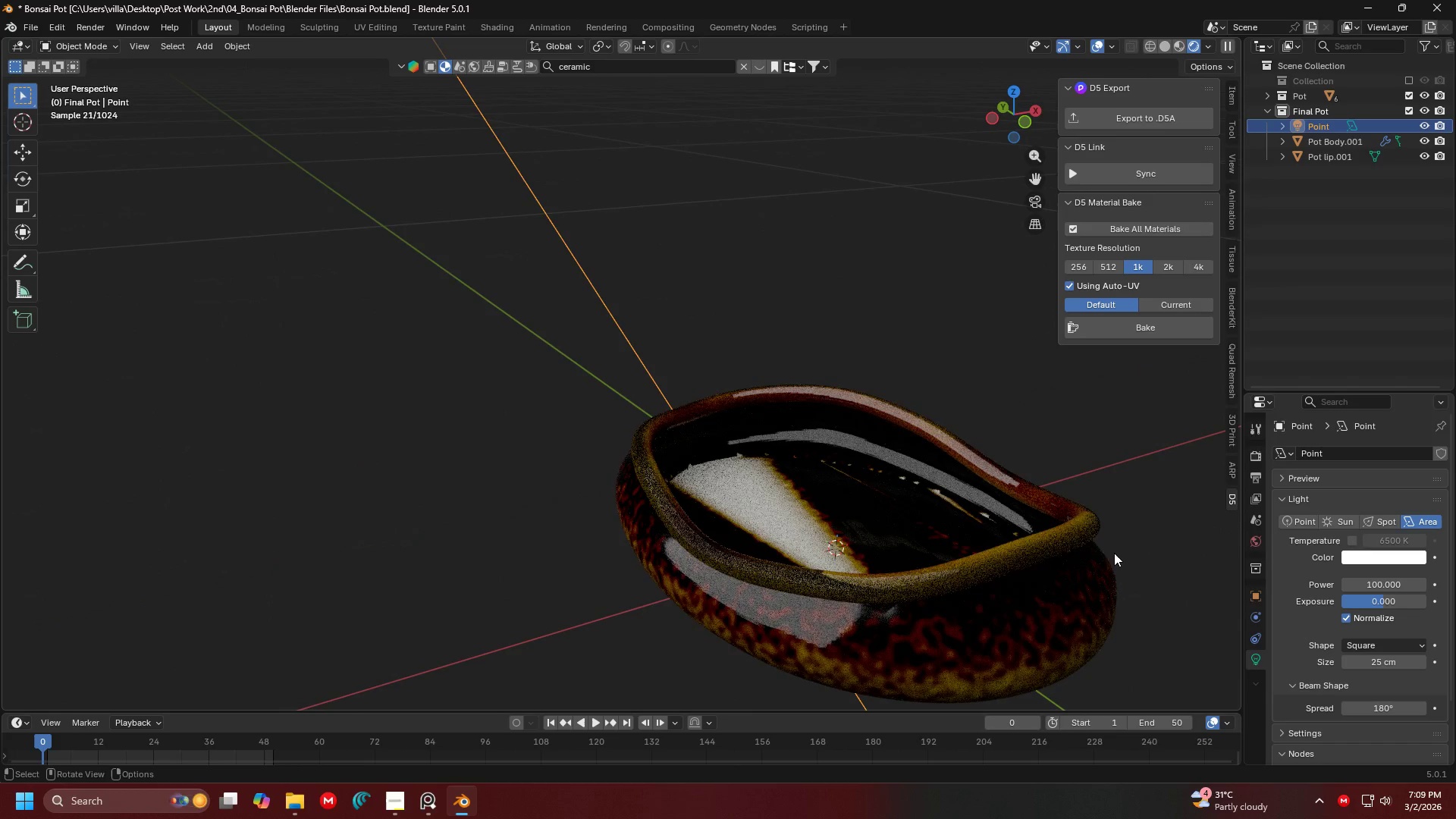 
hold_key(key=ShiftLeft, duration=0.38)
 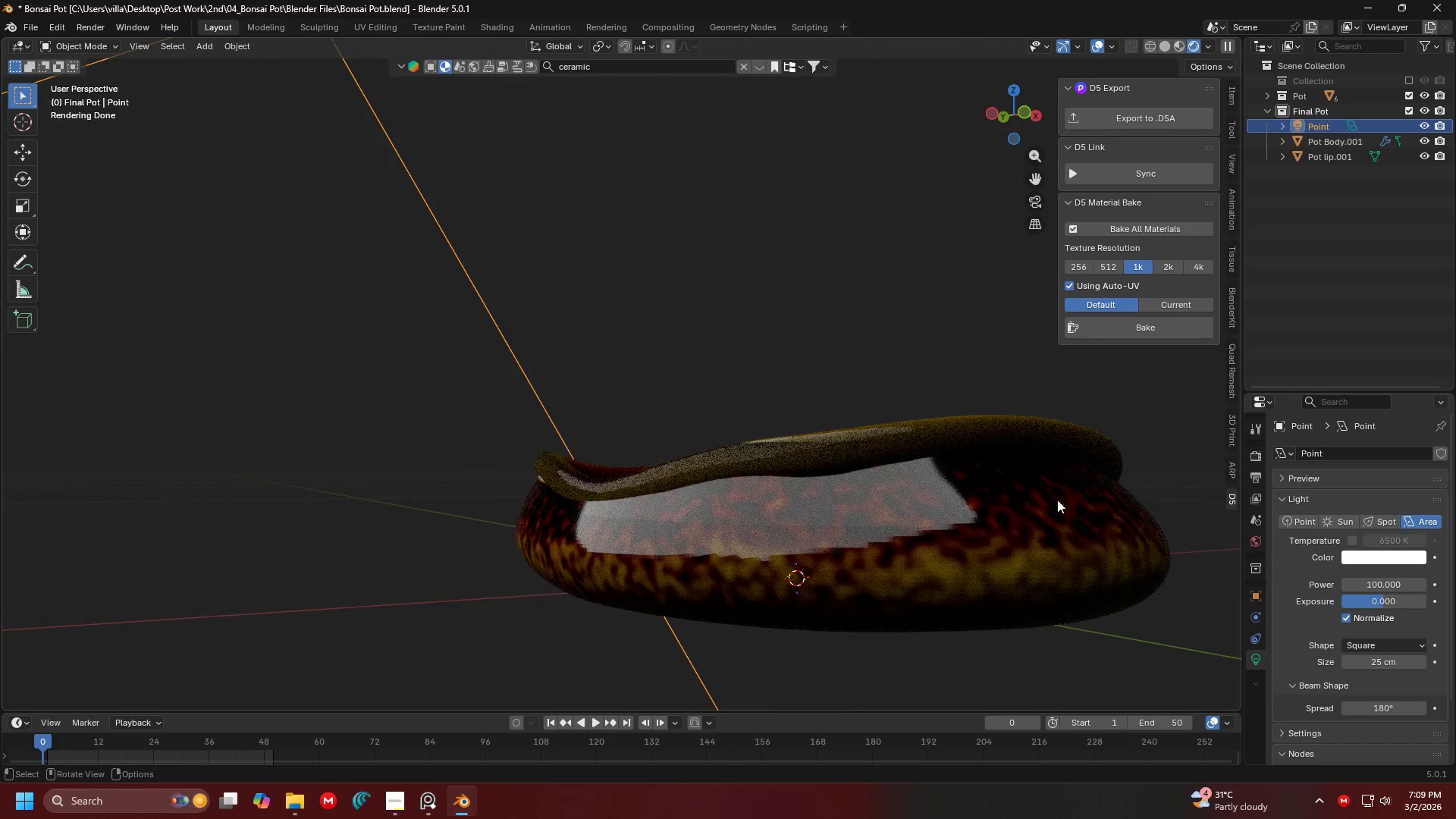 
scroll: coordinate [1040, 460], scroll_direction: up, amount: 1.0
 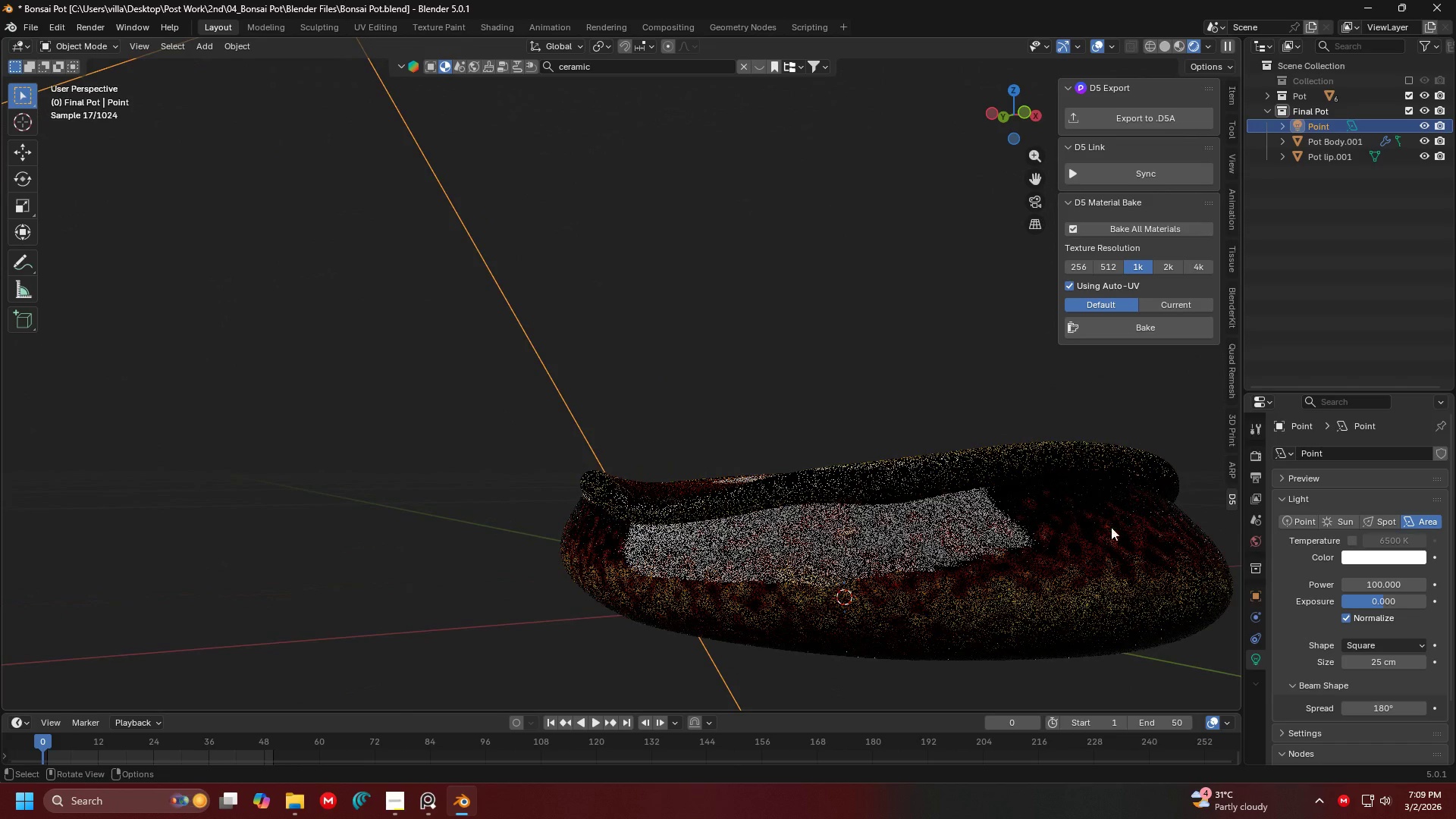 
left_click([993, 446])
 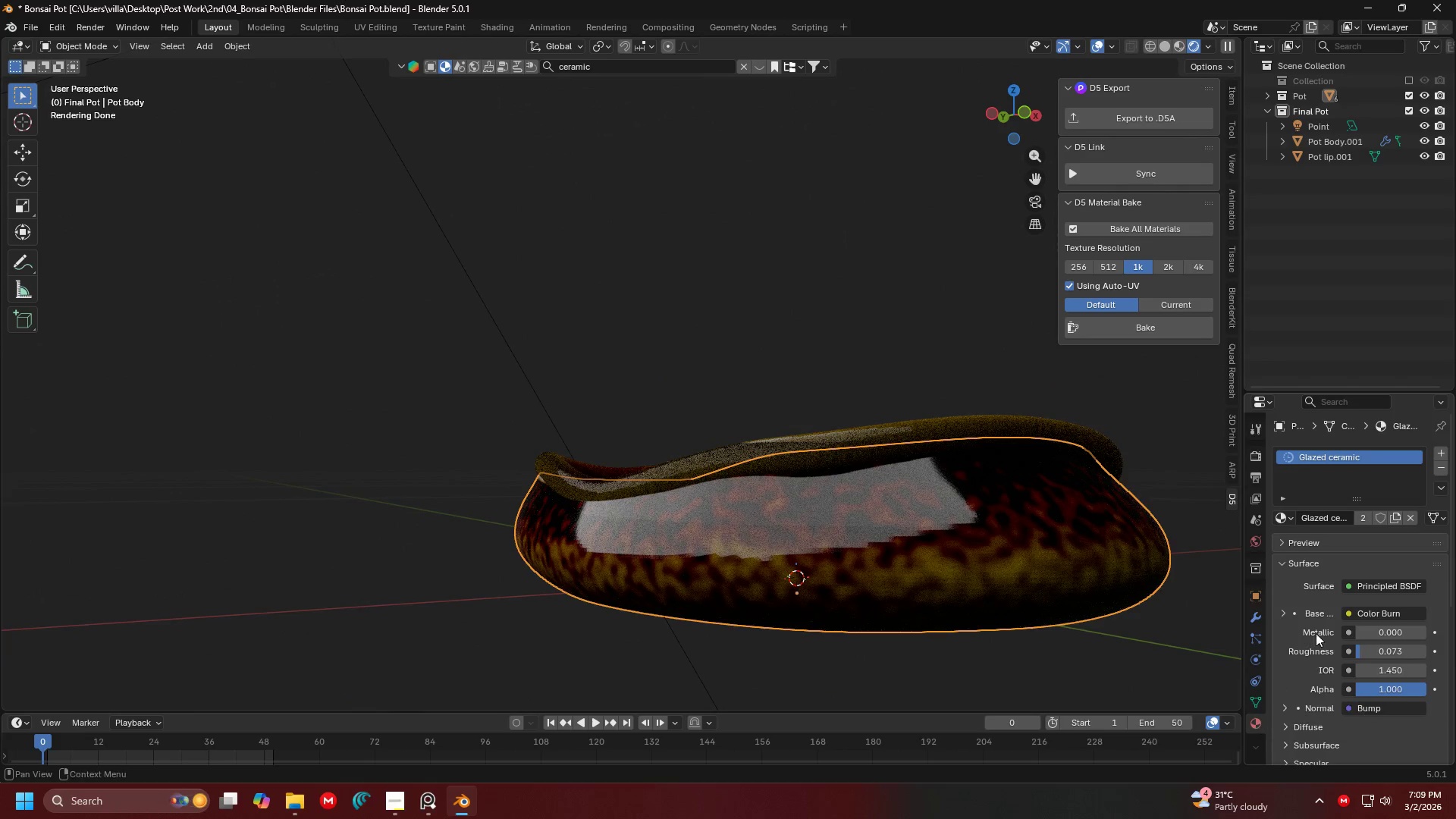 
left_click([1437, 473])
 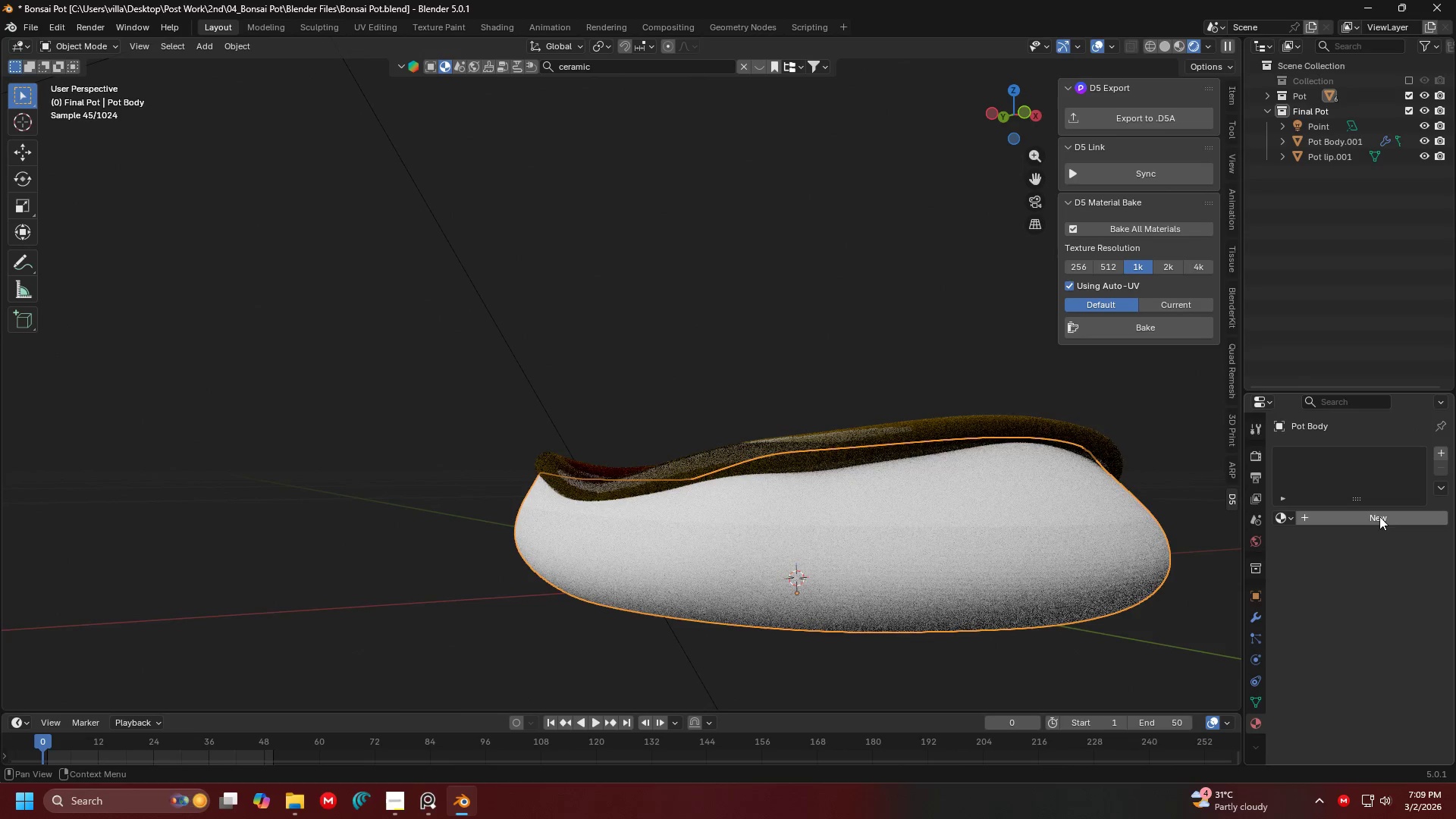 
left_click([1377, 518])
 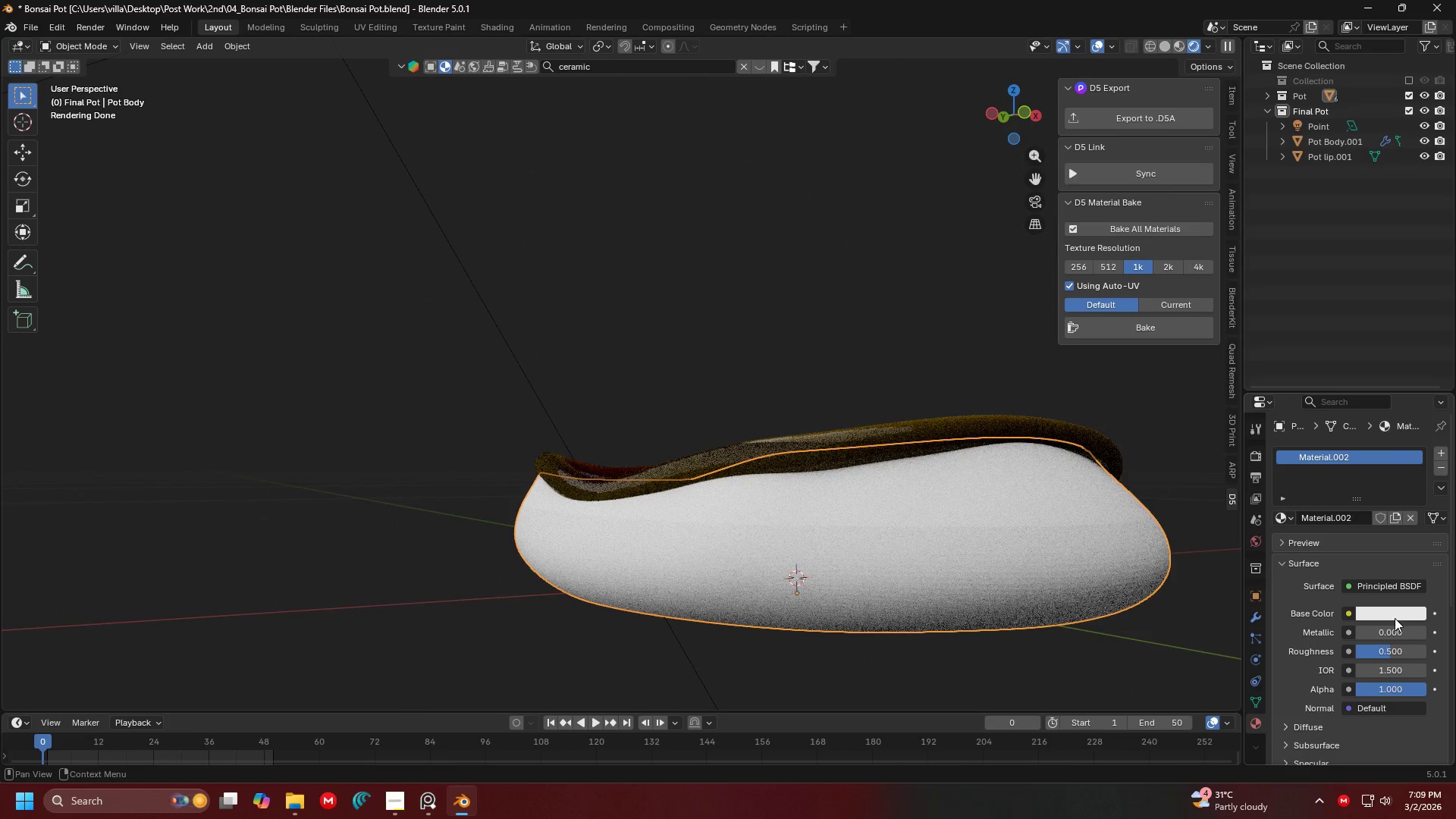 
left_click([1395, 617])
 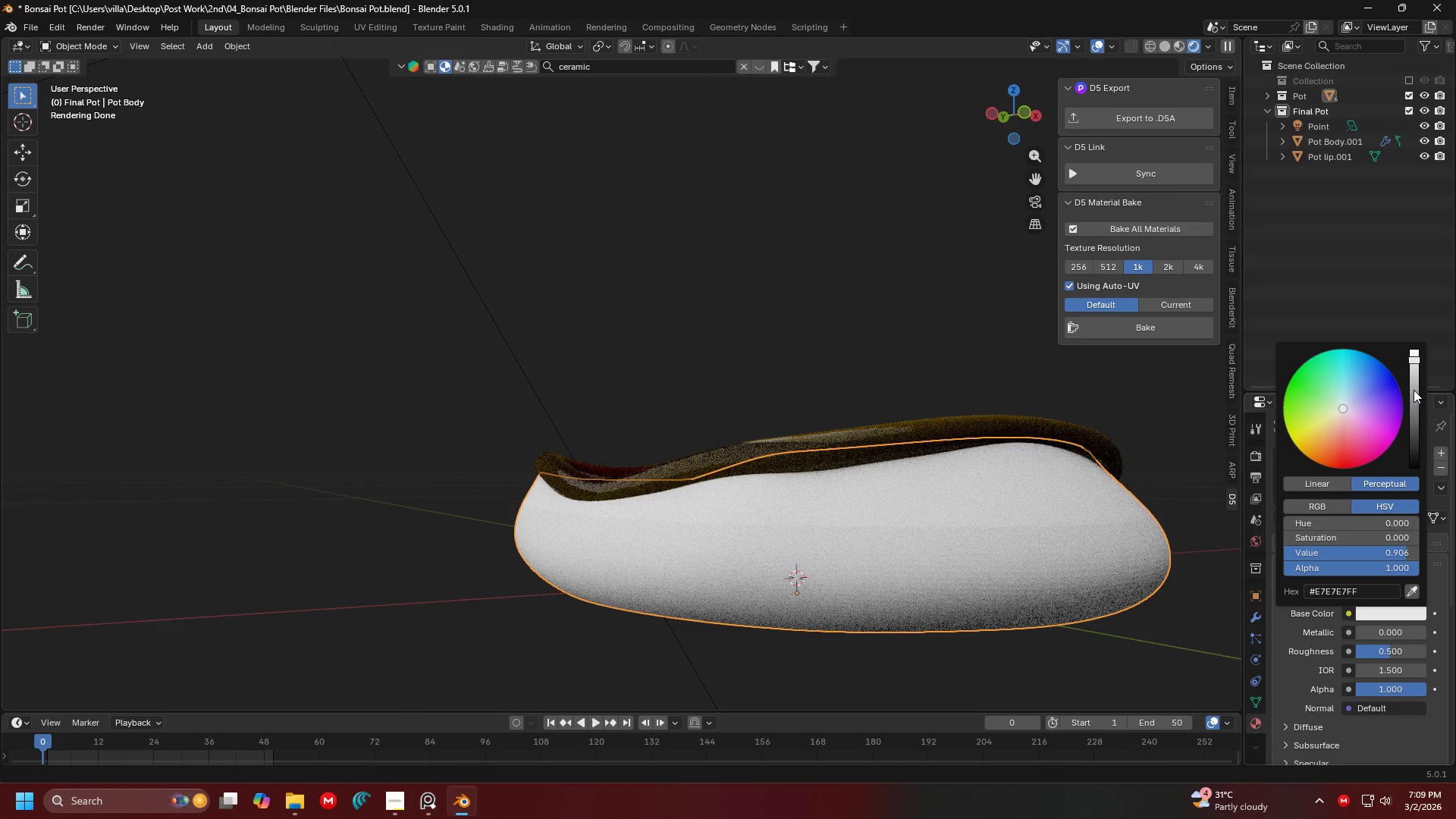 
left_click_drag(start_coordinate=[1414, 390], to_coordinate=[1412, 413])
 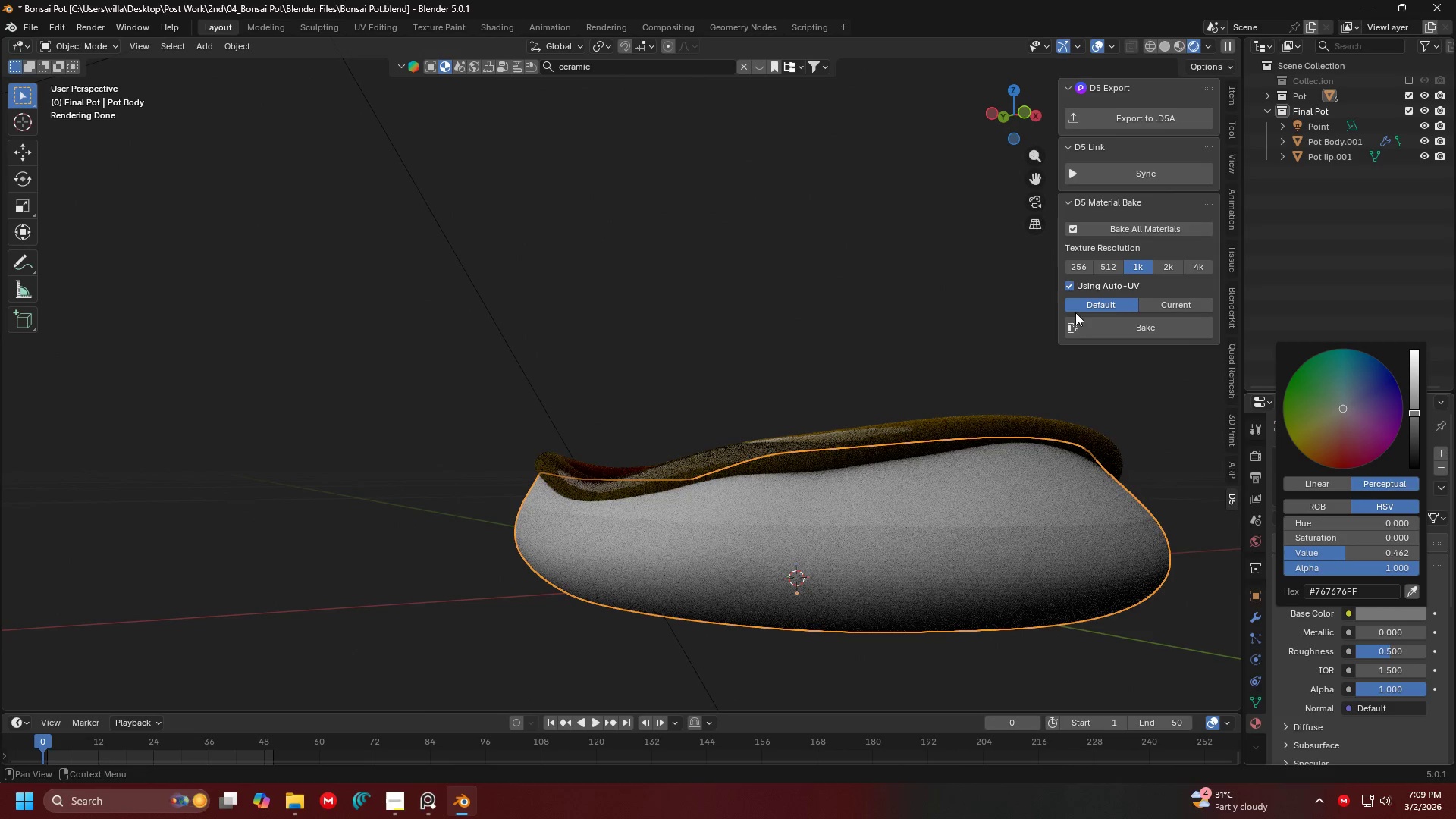 
double_click([913, 416])
 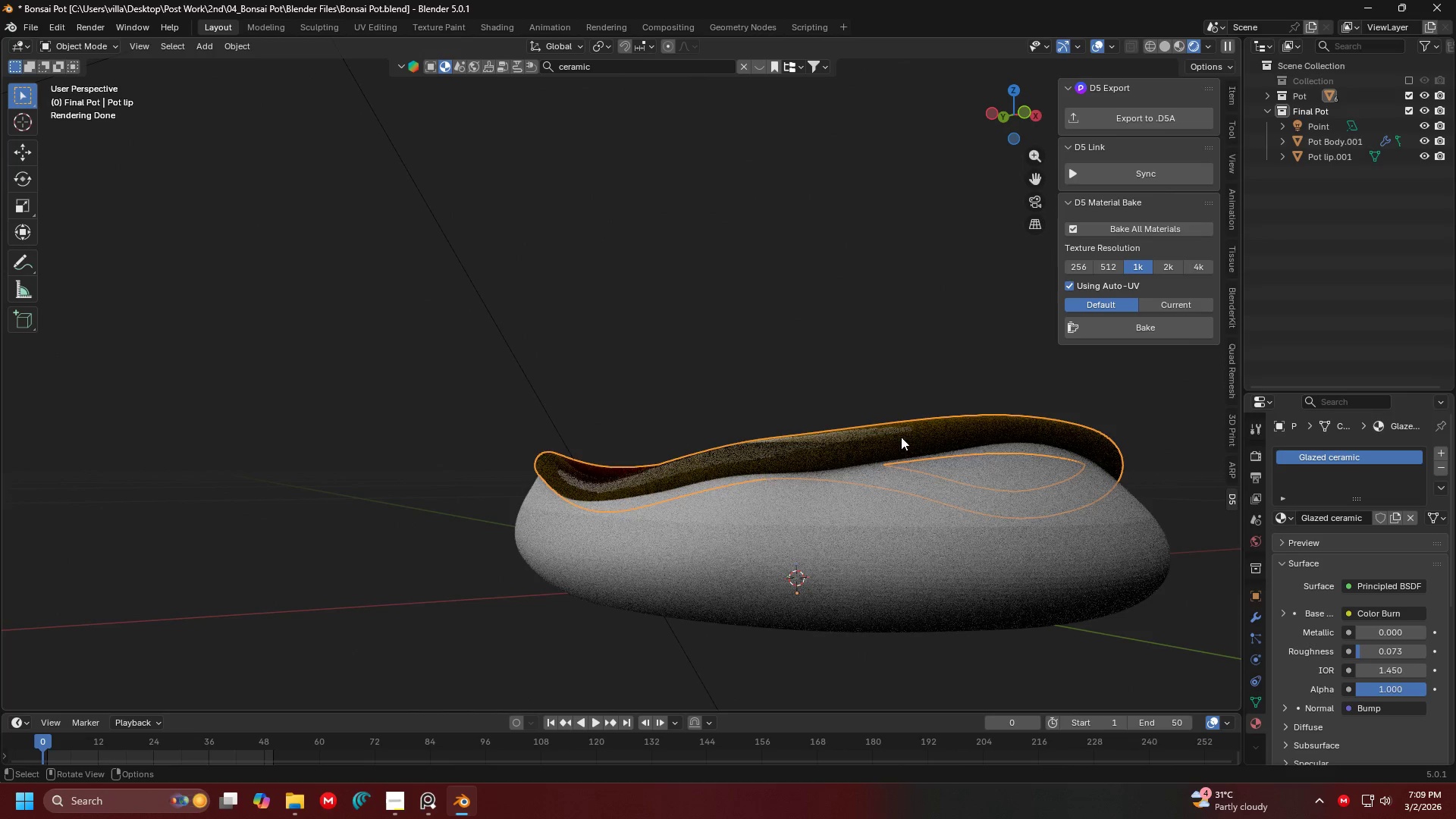 
hold_key(key=Z, duration=0.31)
 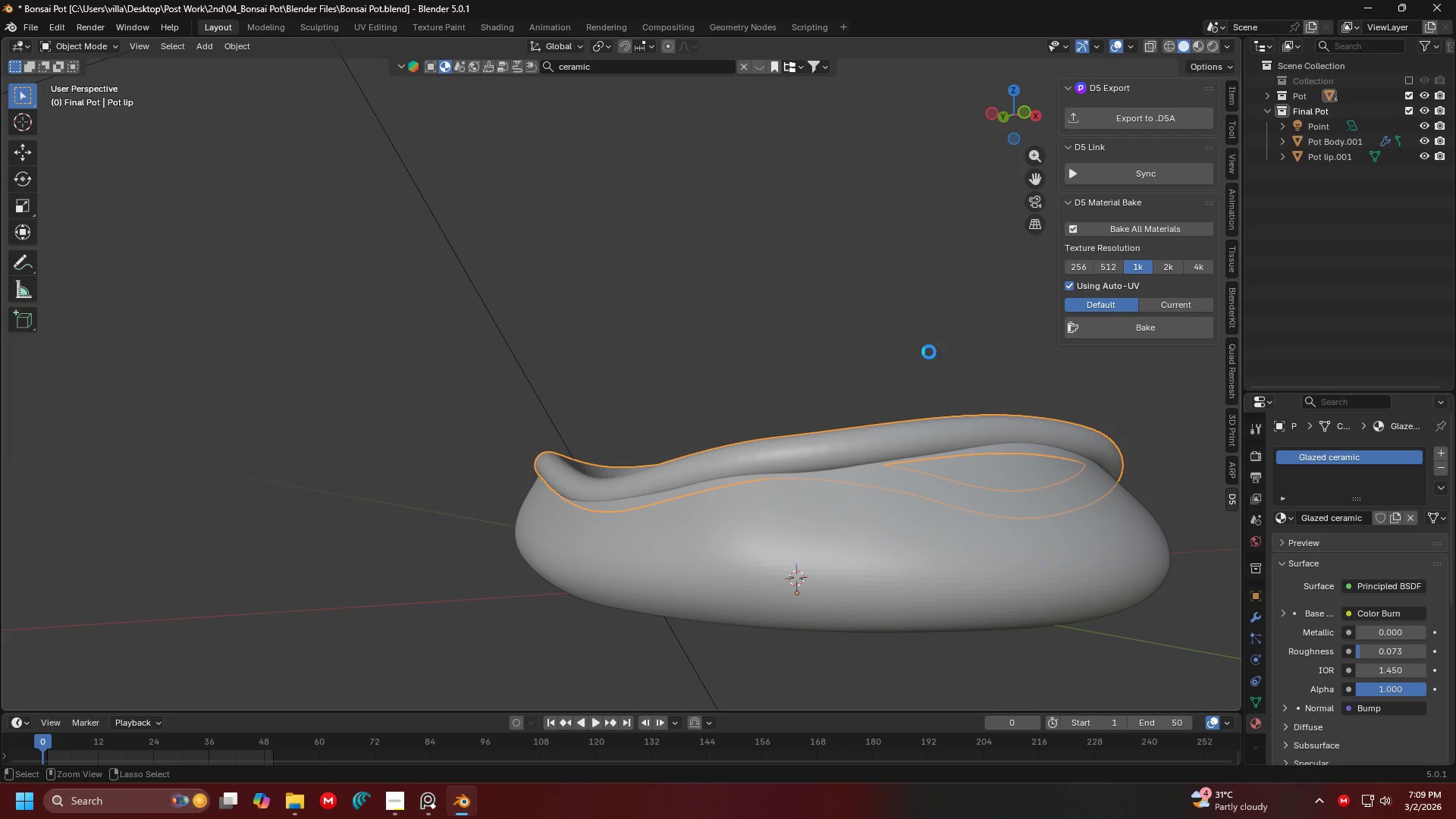 
left_click([1051, 435])
 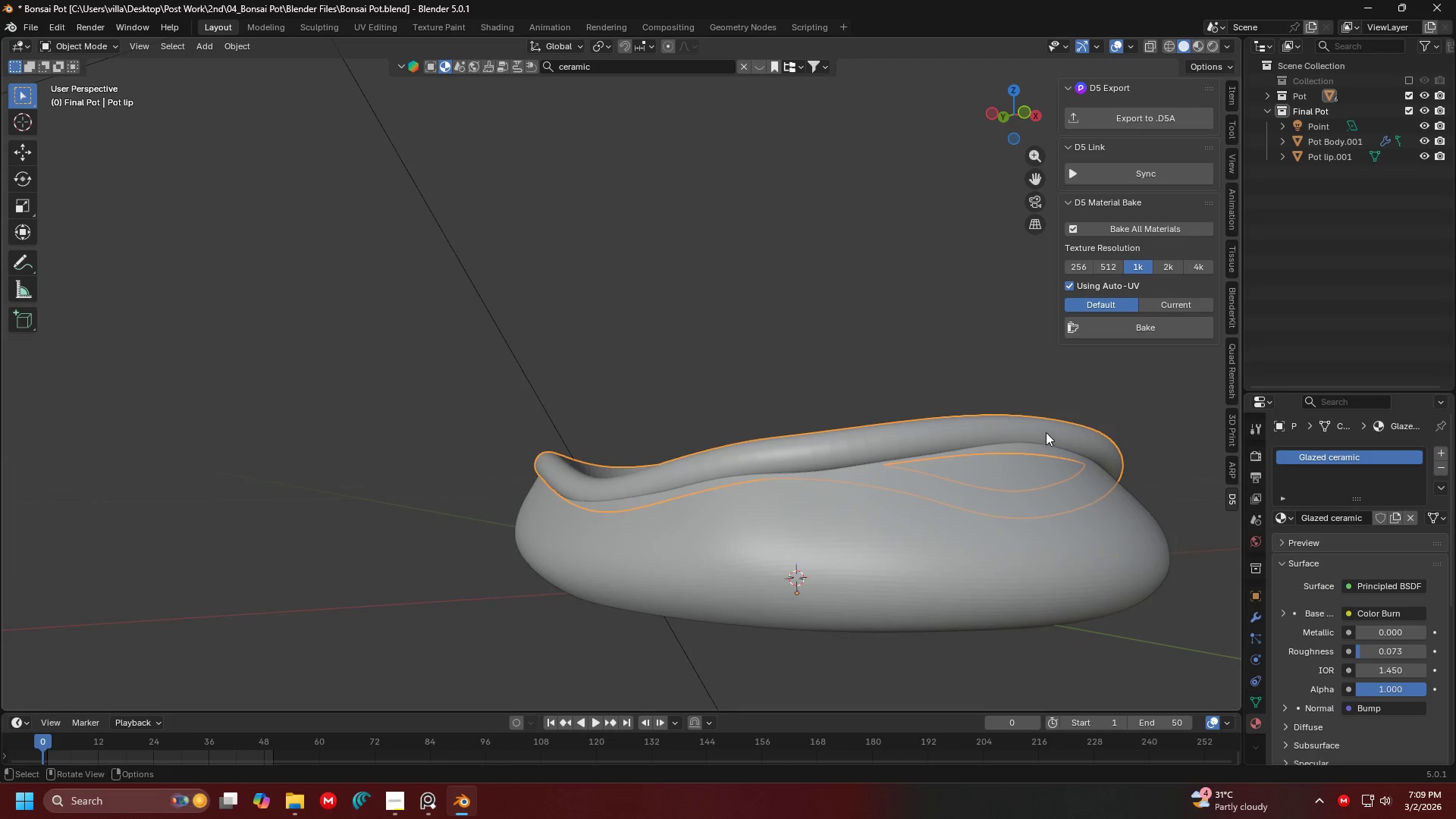 
key(Control+ControlLeft)
 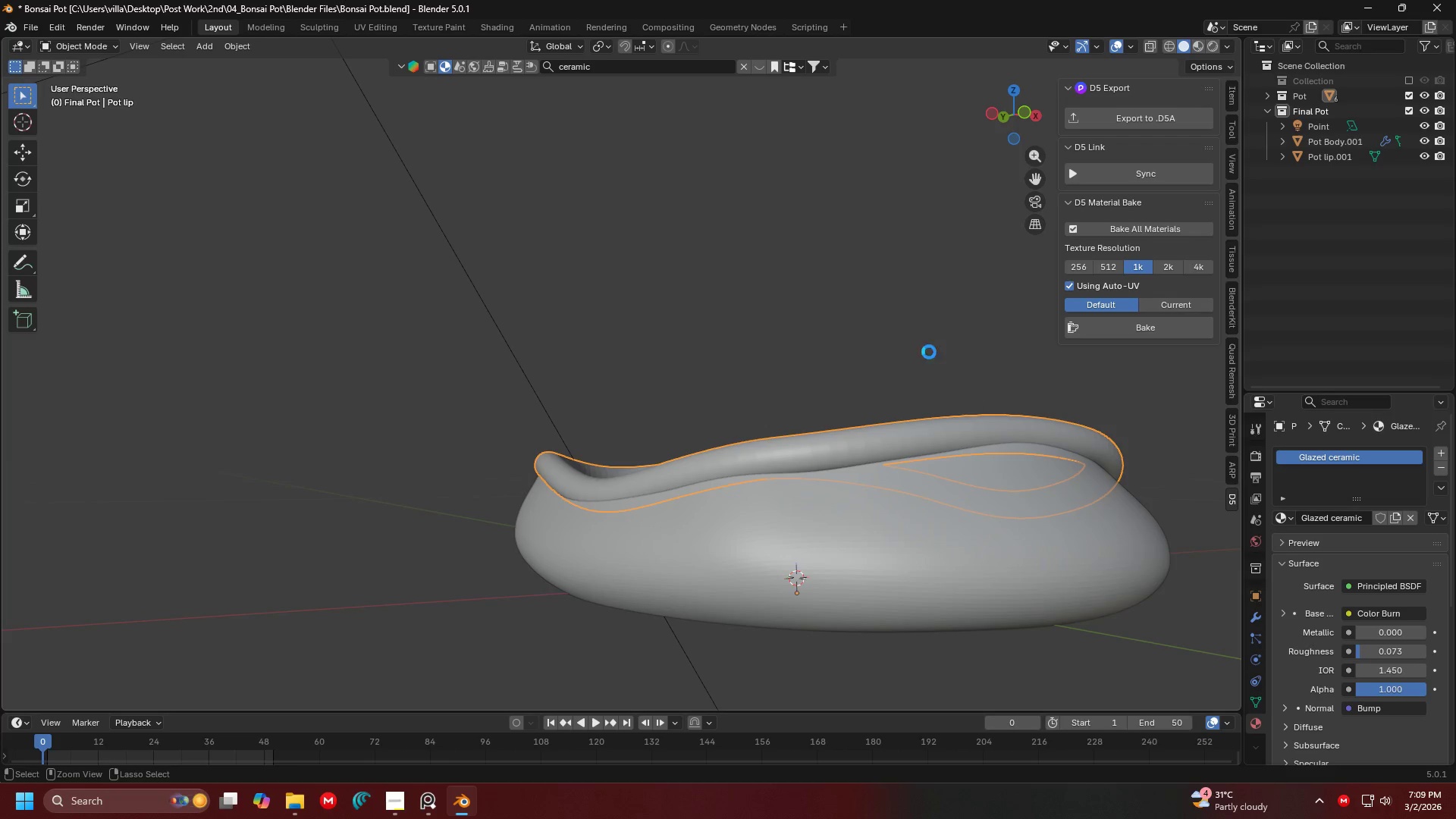 
key(Control+S)
 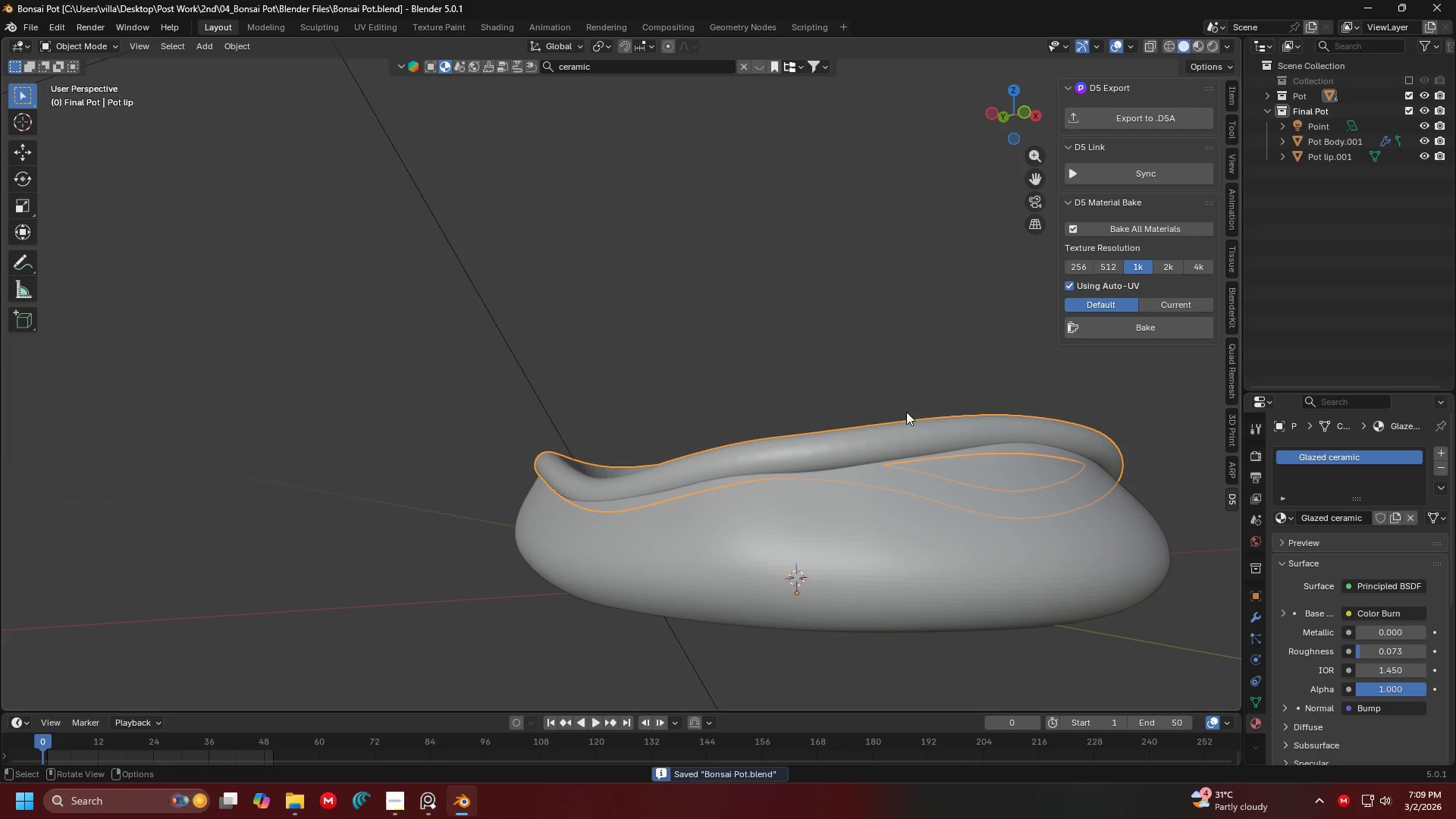 
left_click([906, 428])
 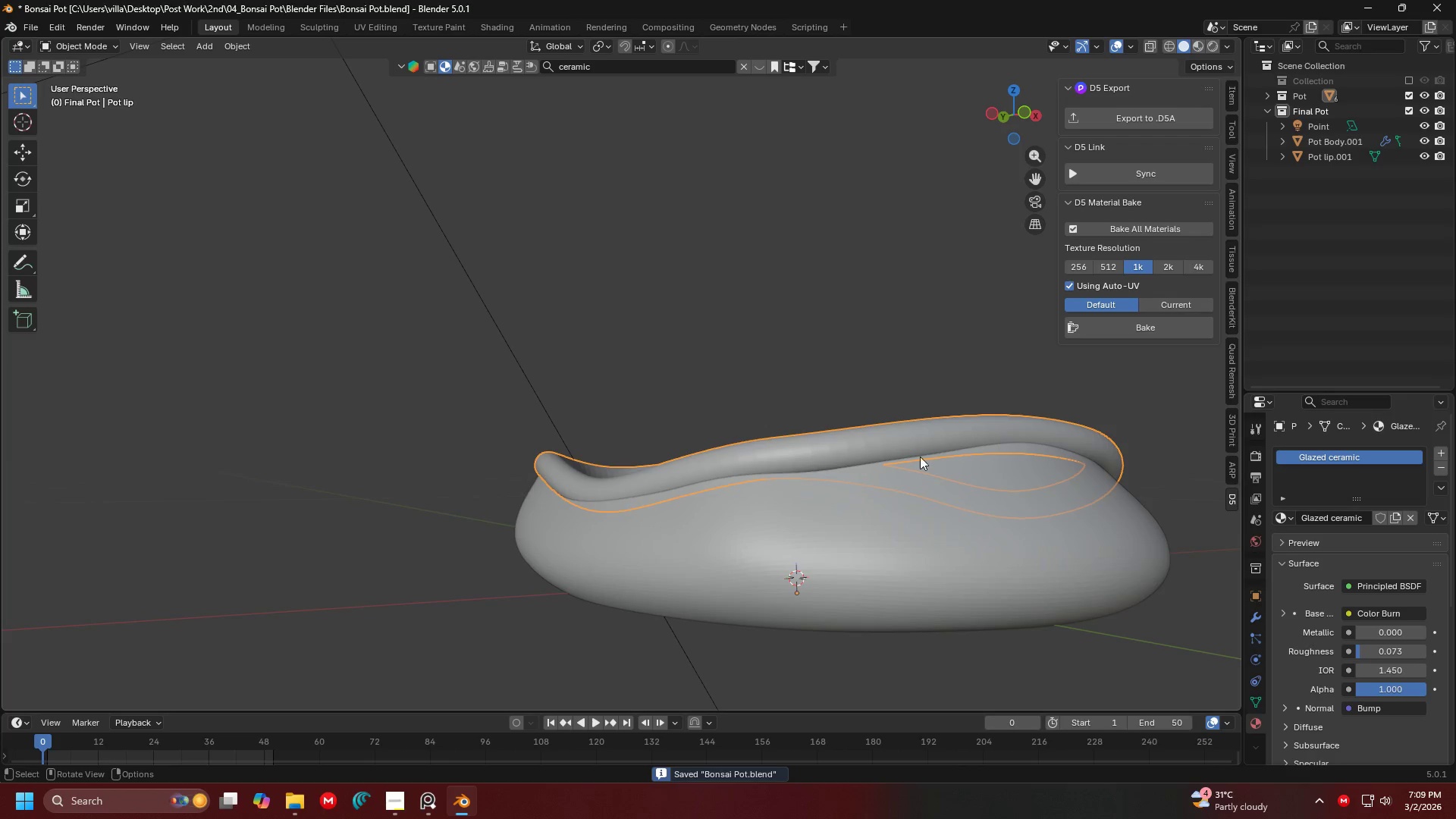 
key(Shift+ShiftLeft)
 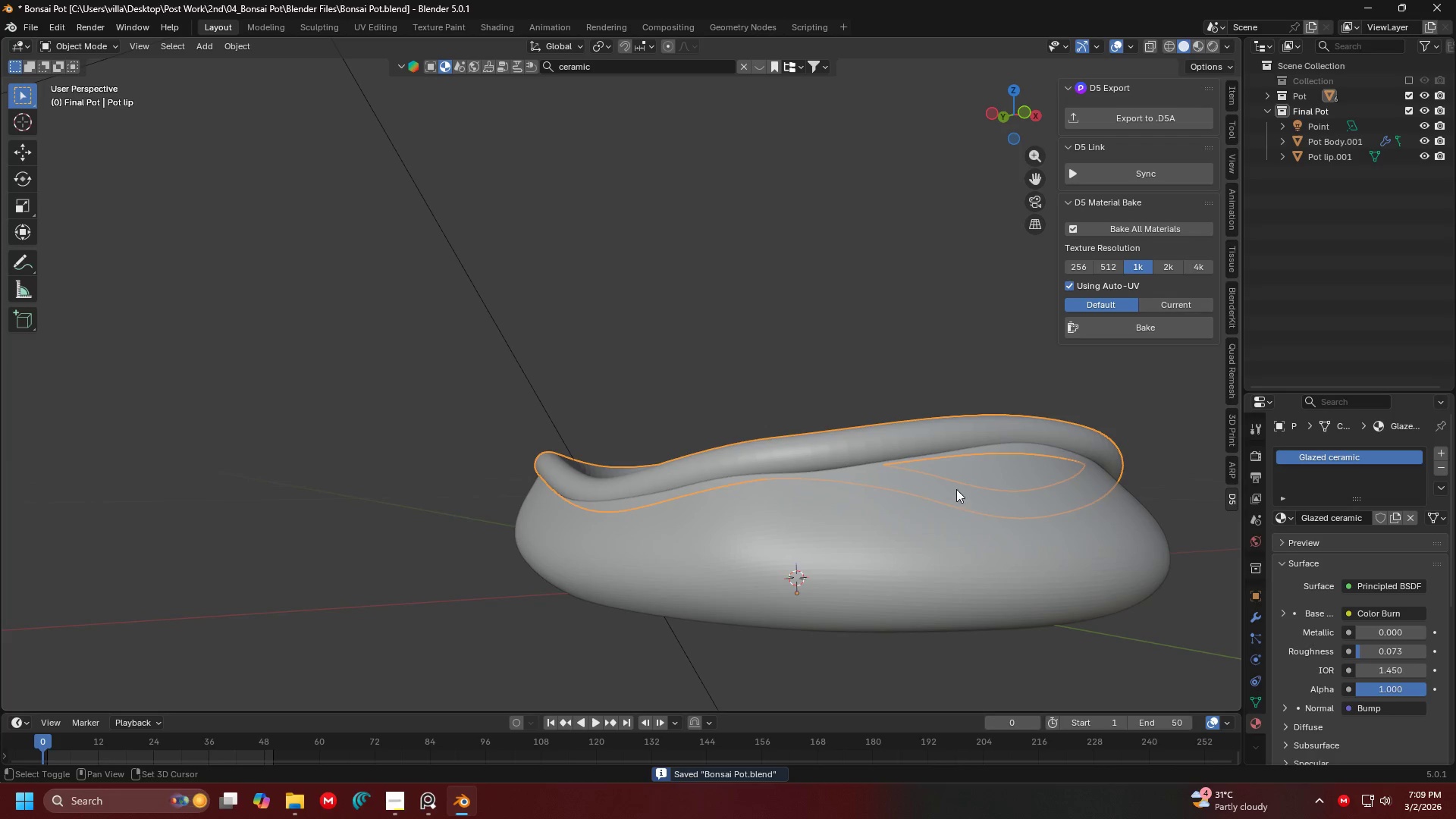 
left_click([925, 444])
 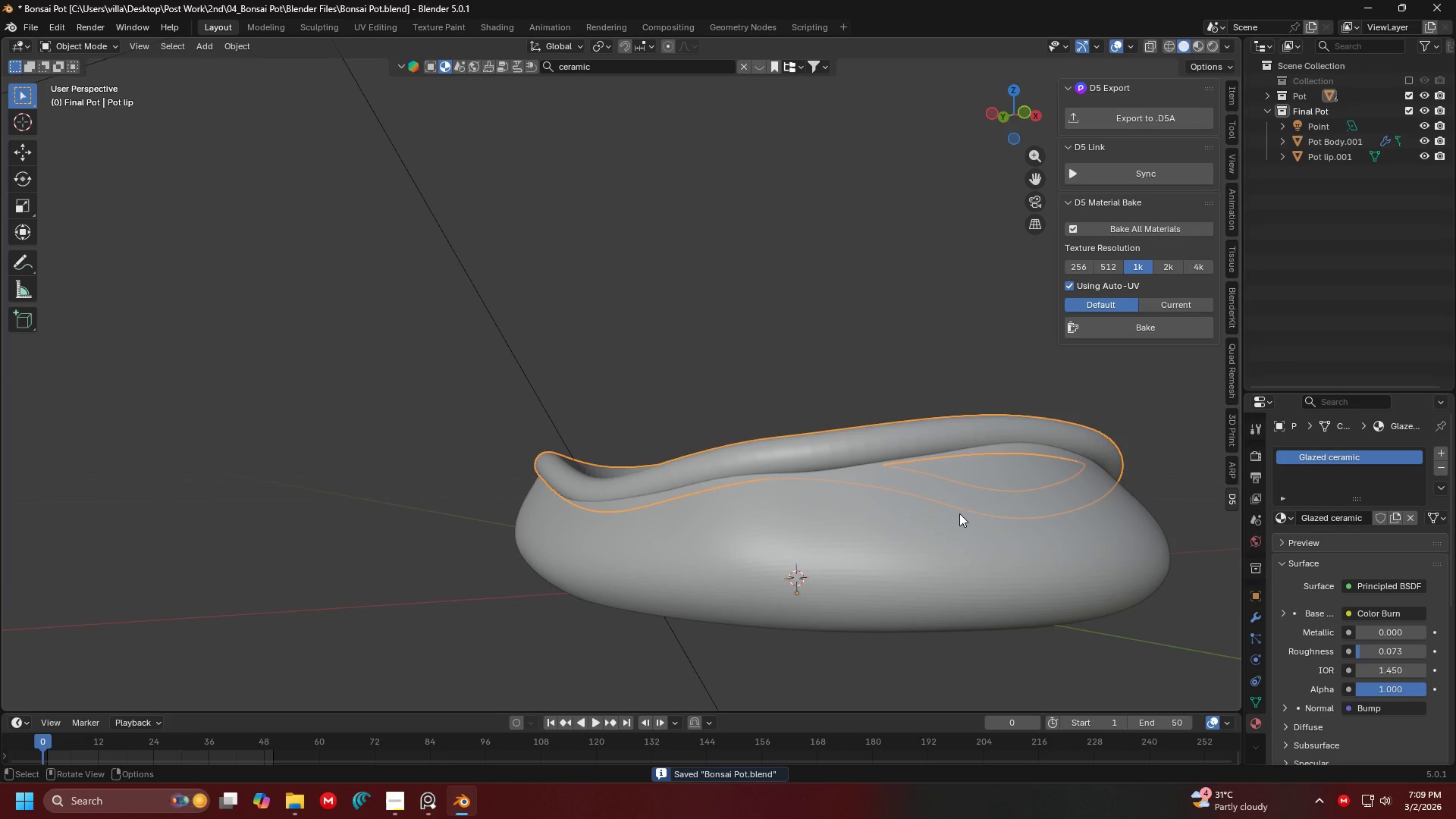 
hold_key(key=ShiftLeft, duration=0.33)
double_click([965, 529])
 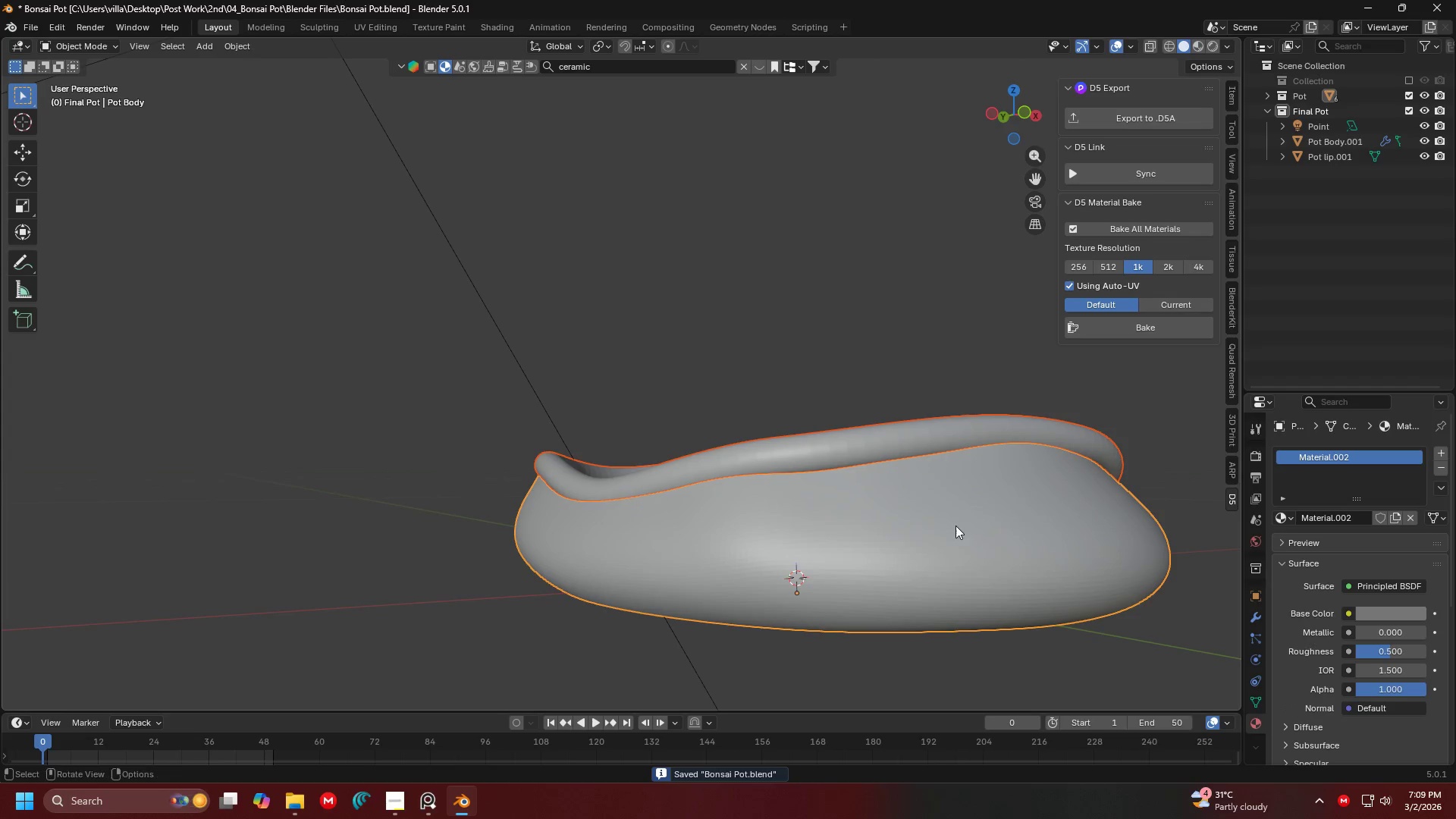 
key(Control+L)
 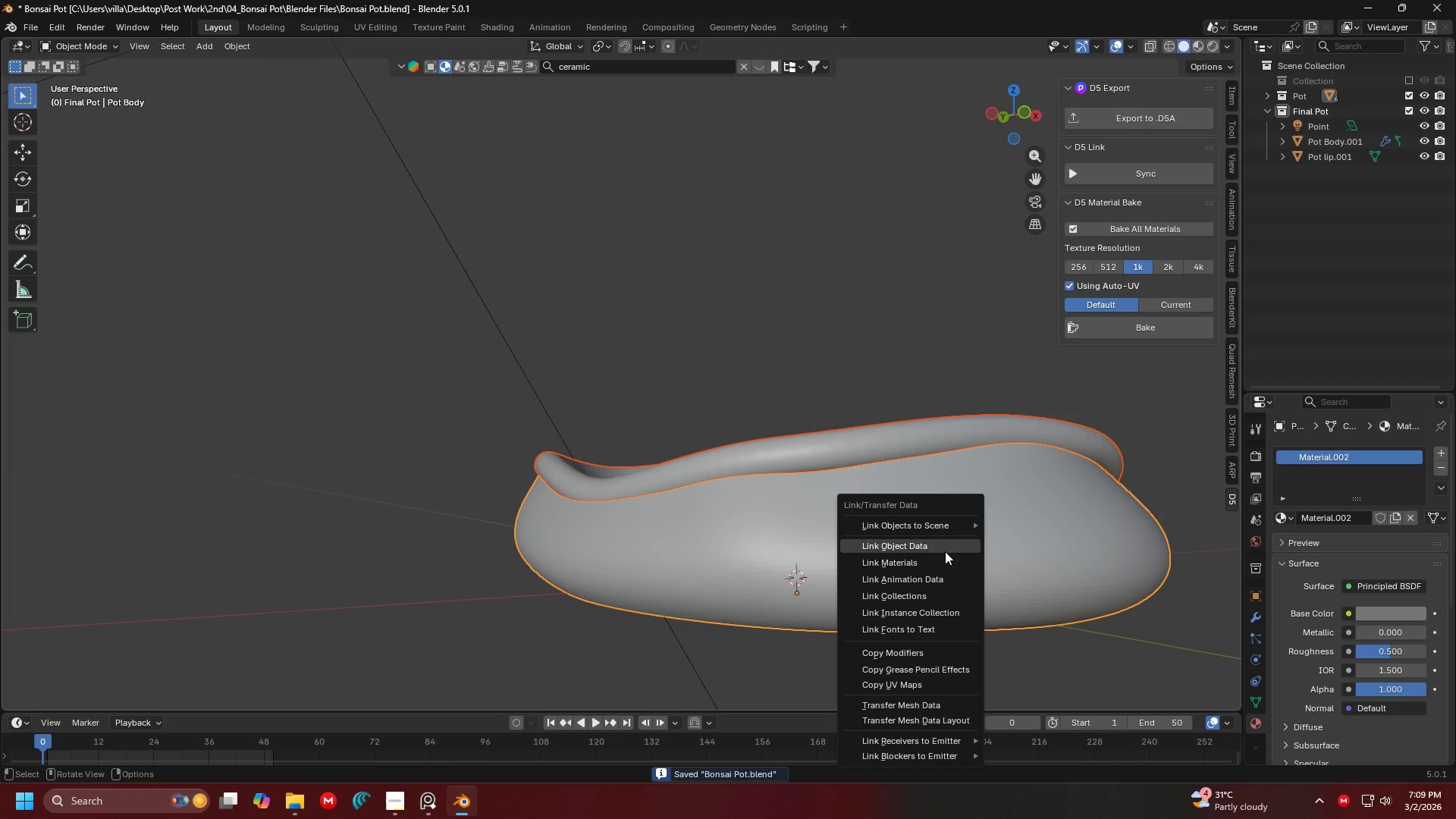 
left_click([937, 562])
 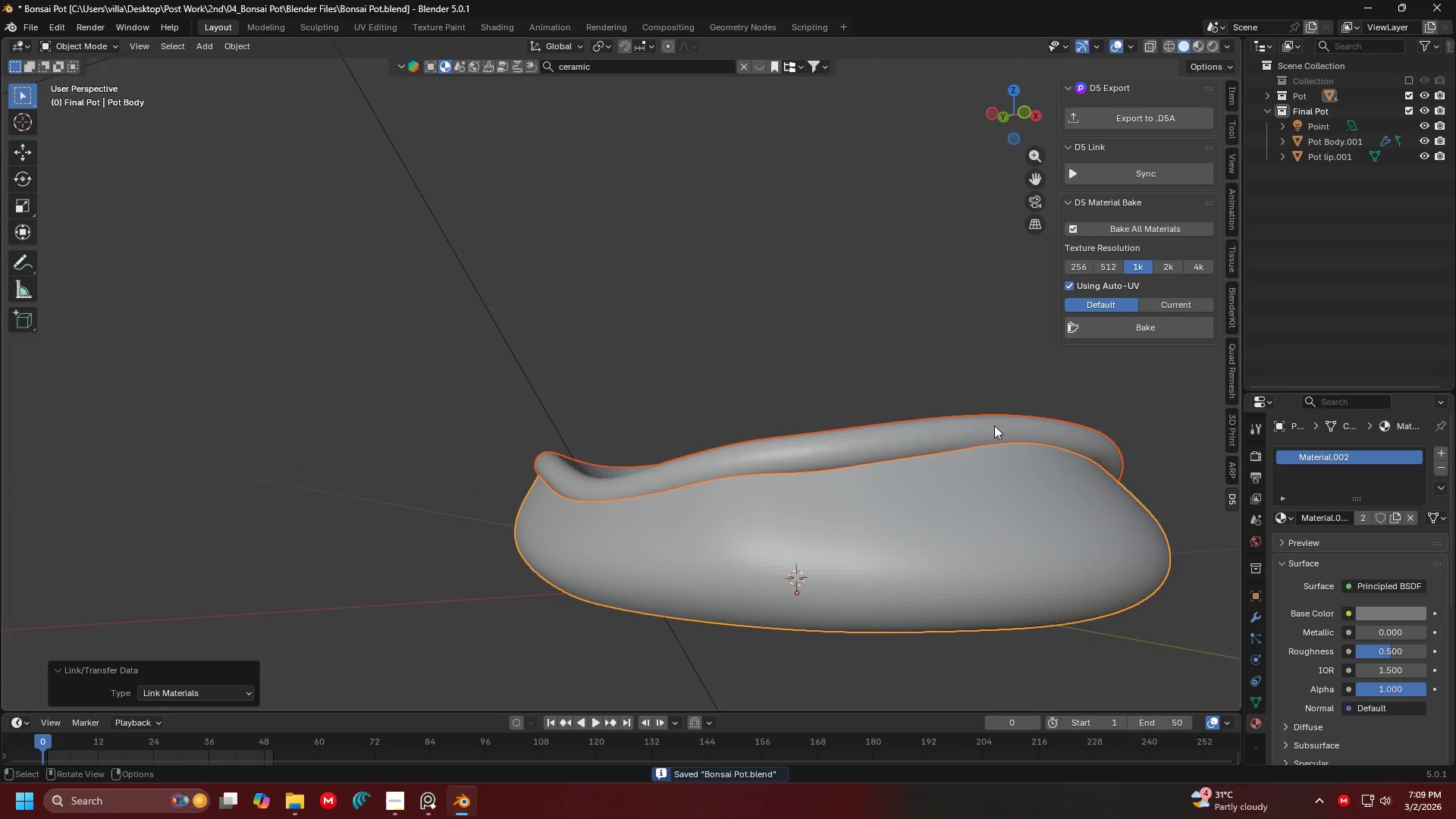 
key(Shift+ShiftLeft)
 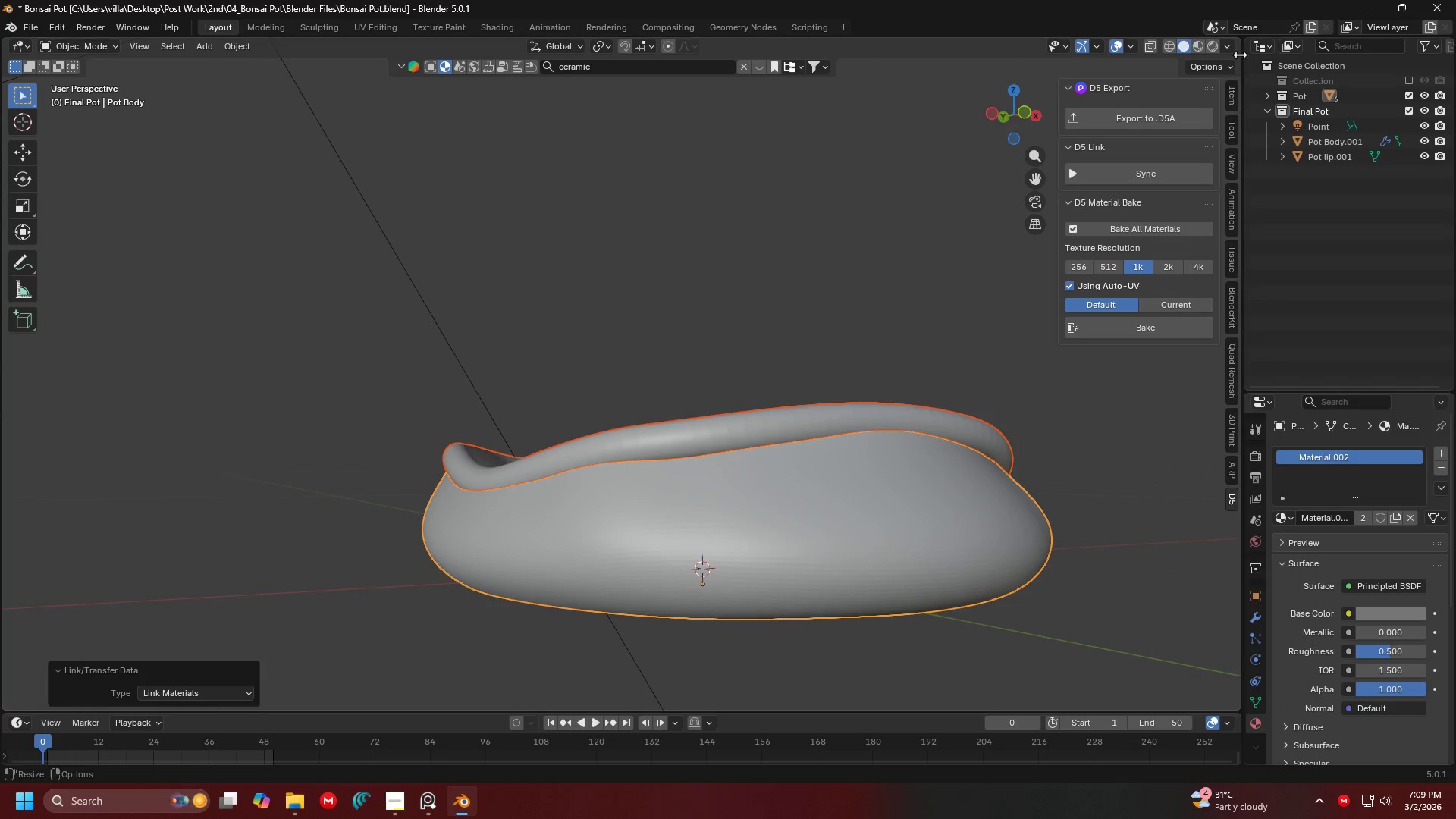 
left_click_drag(start_coordinate=[1238, 39], to_coordinate=[814, 71])
 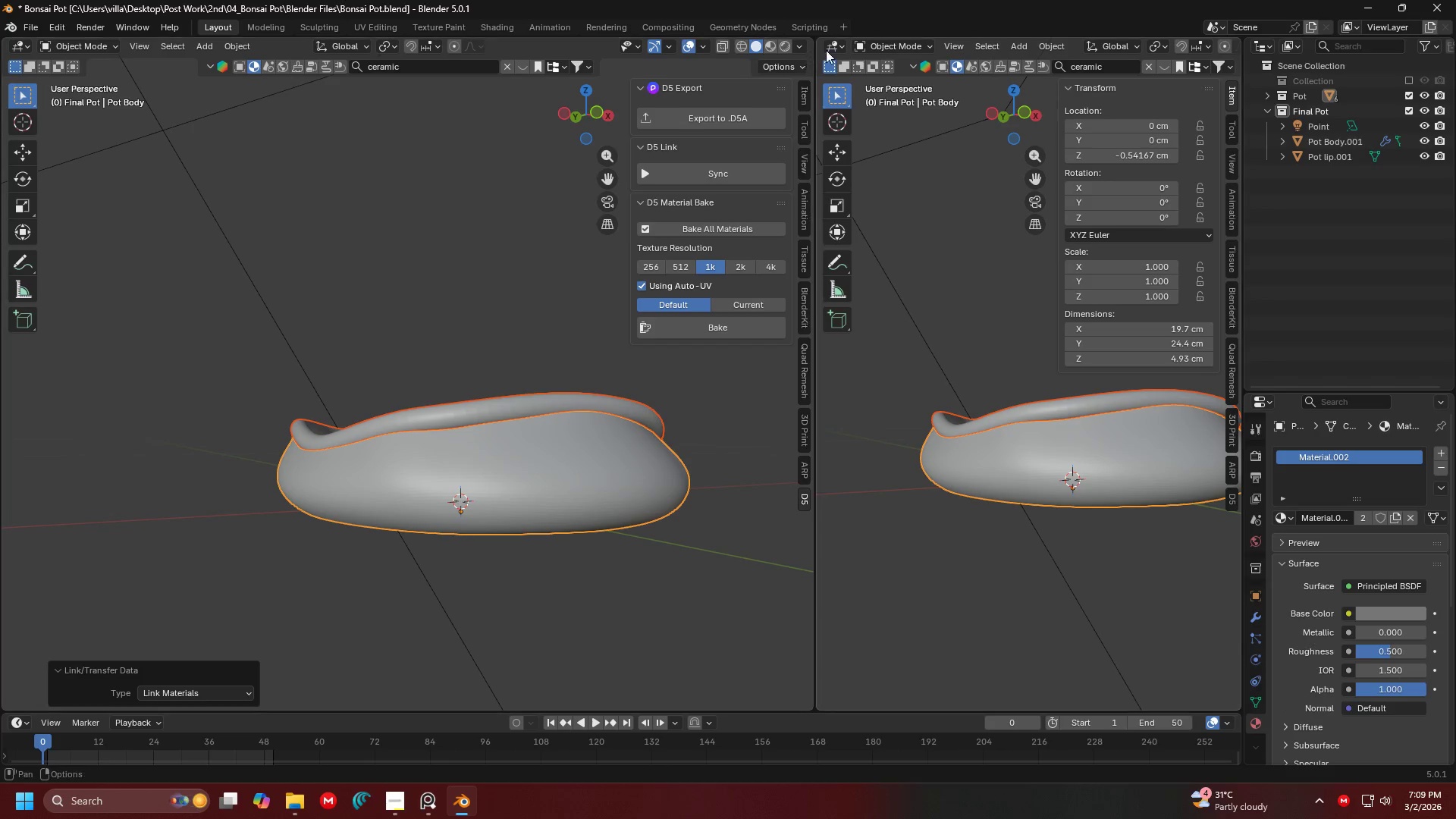 
left_click([829, 49])
 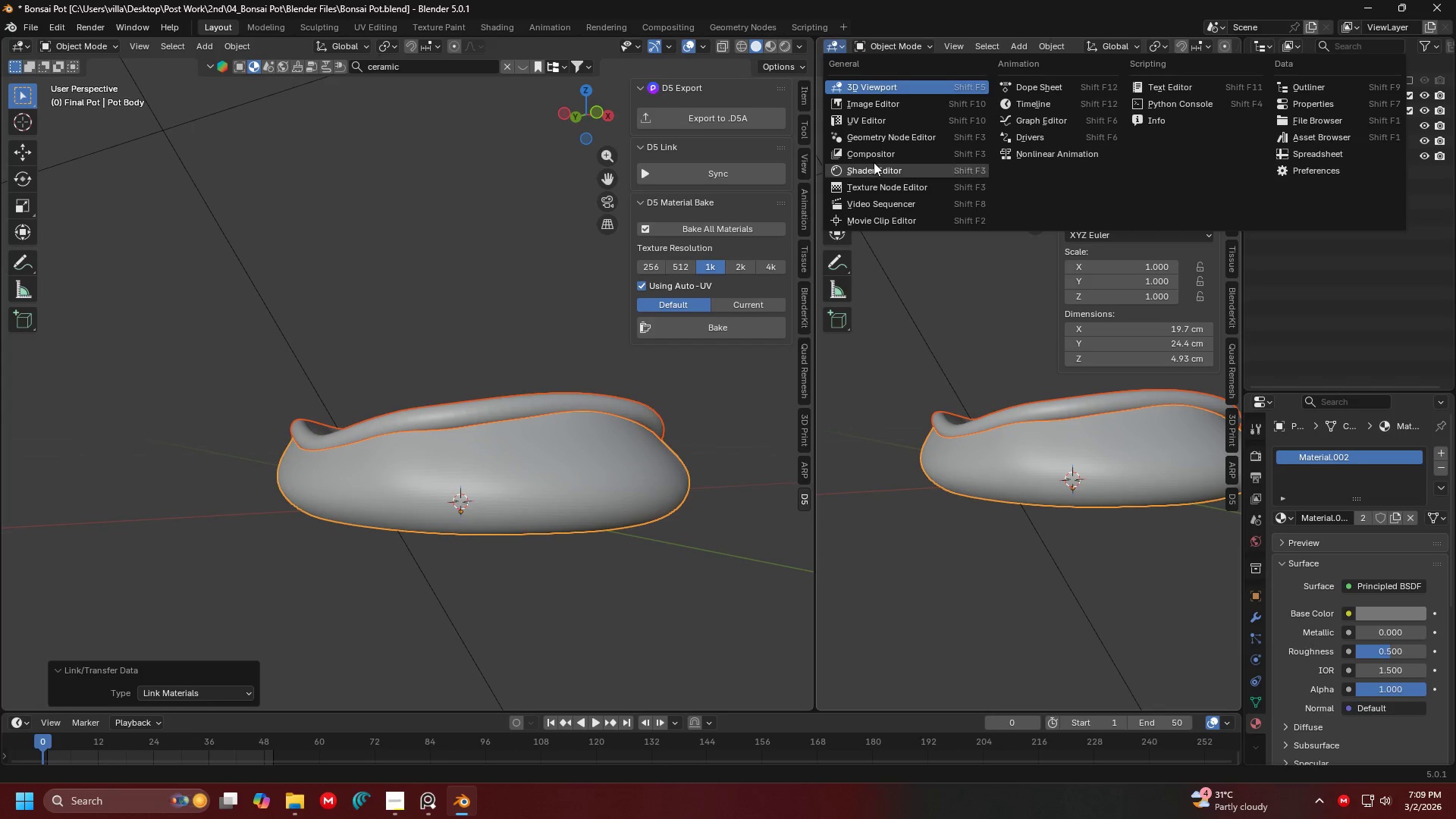 
left_click([874, 163])
 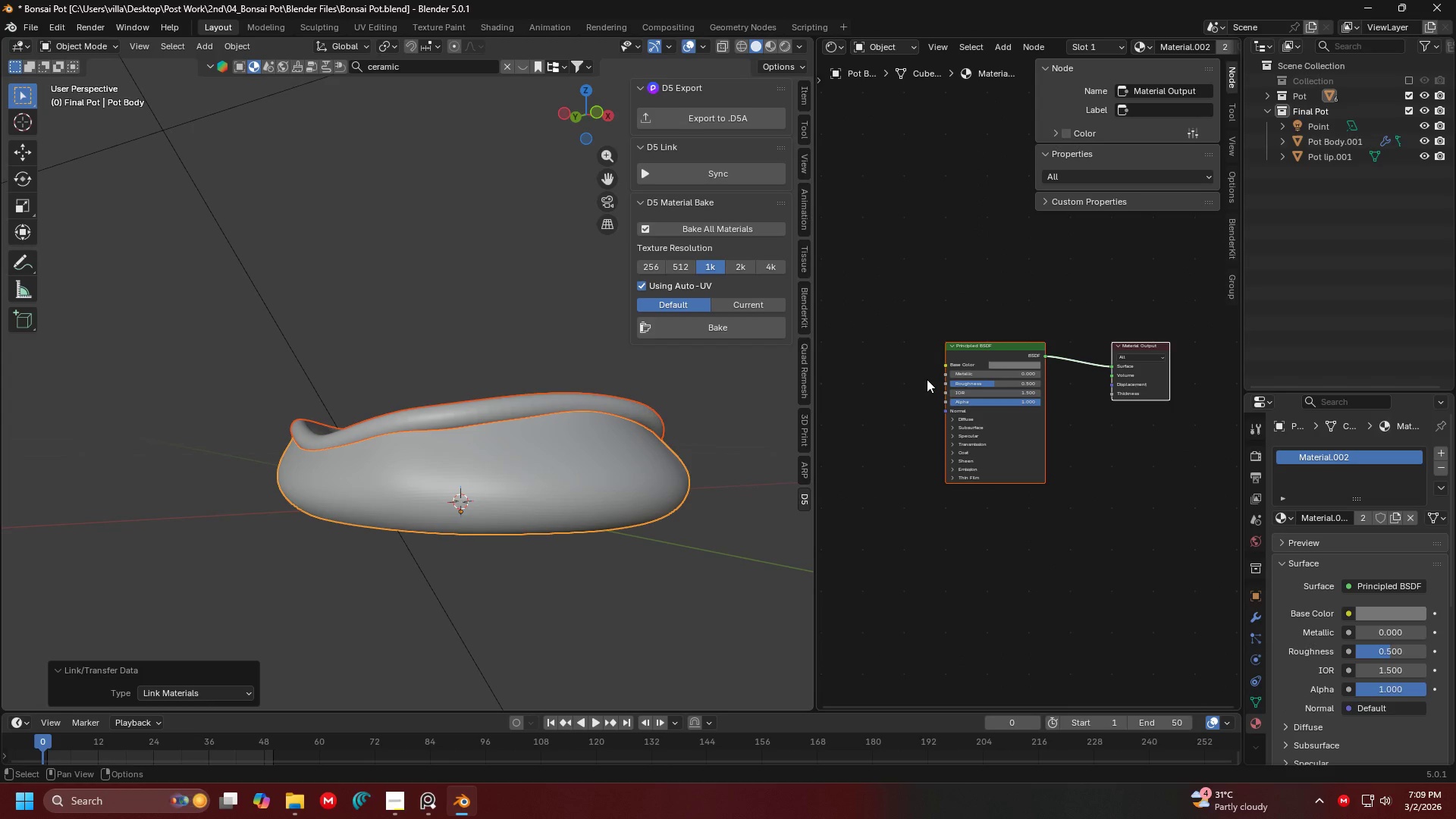 
scroll: coordinate [899, 391], scroll_direction: up, amount: 4.0
 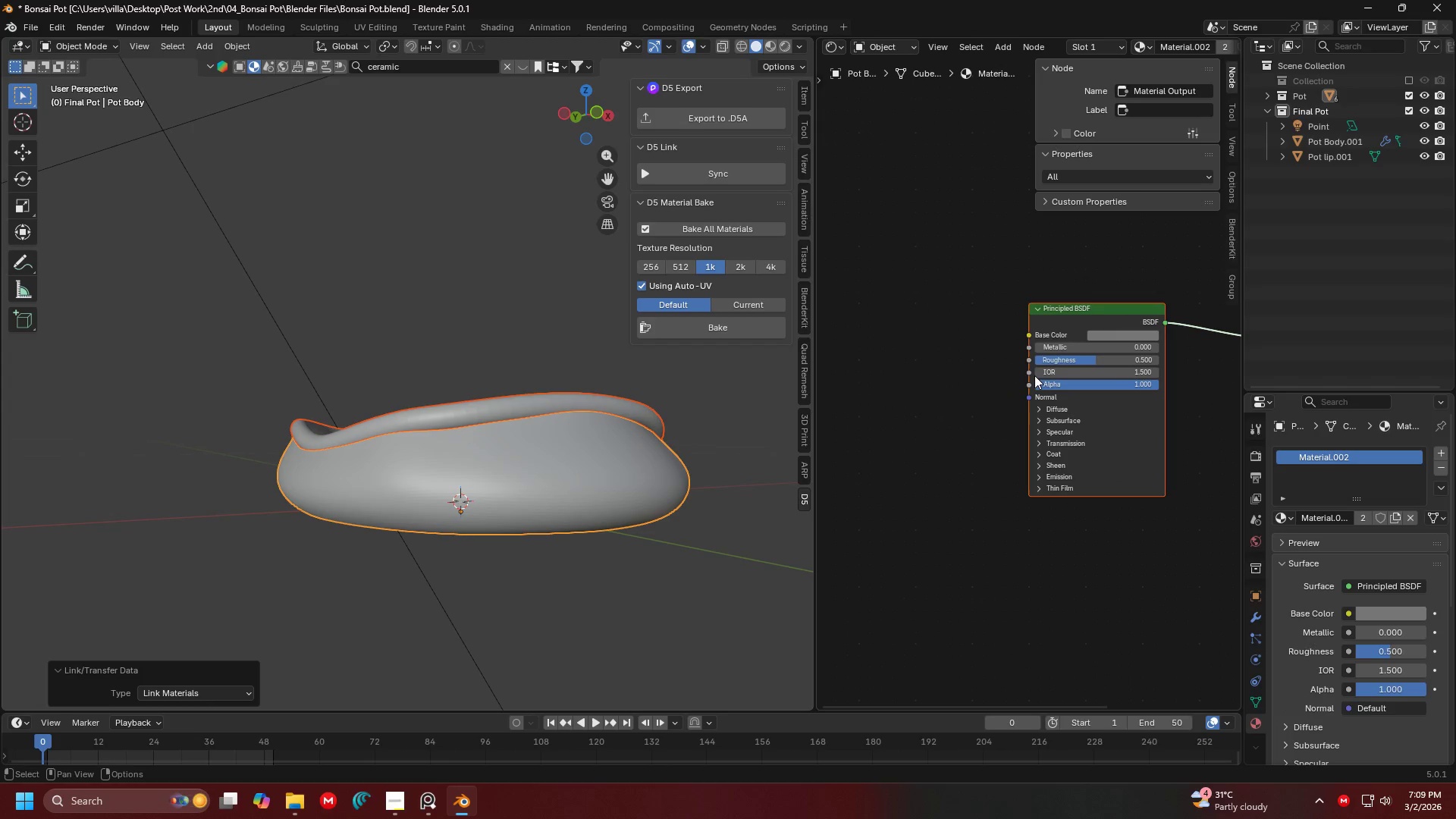 
left_click([968, 354])
 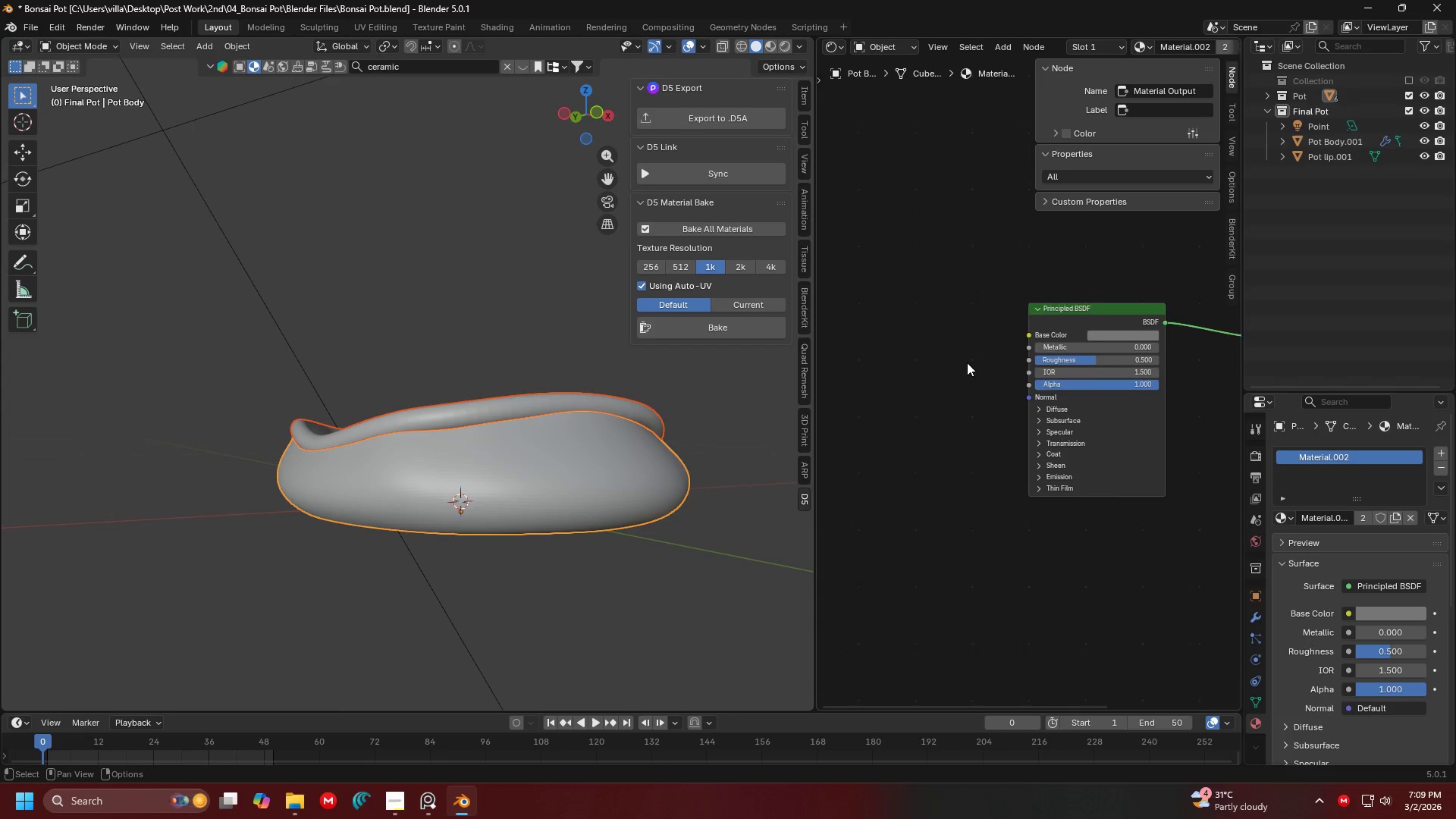 
key(Shift+ShiftLeft)
 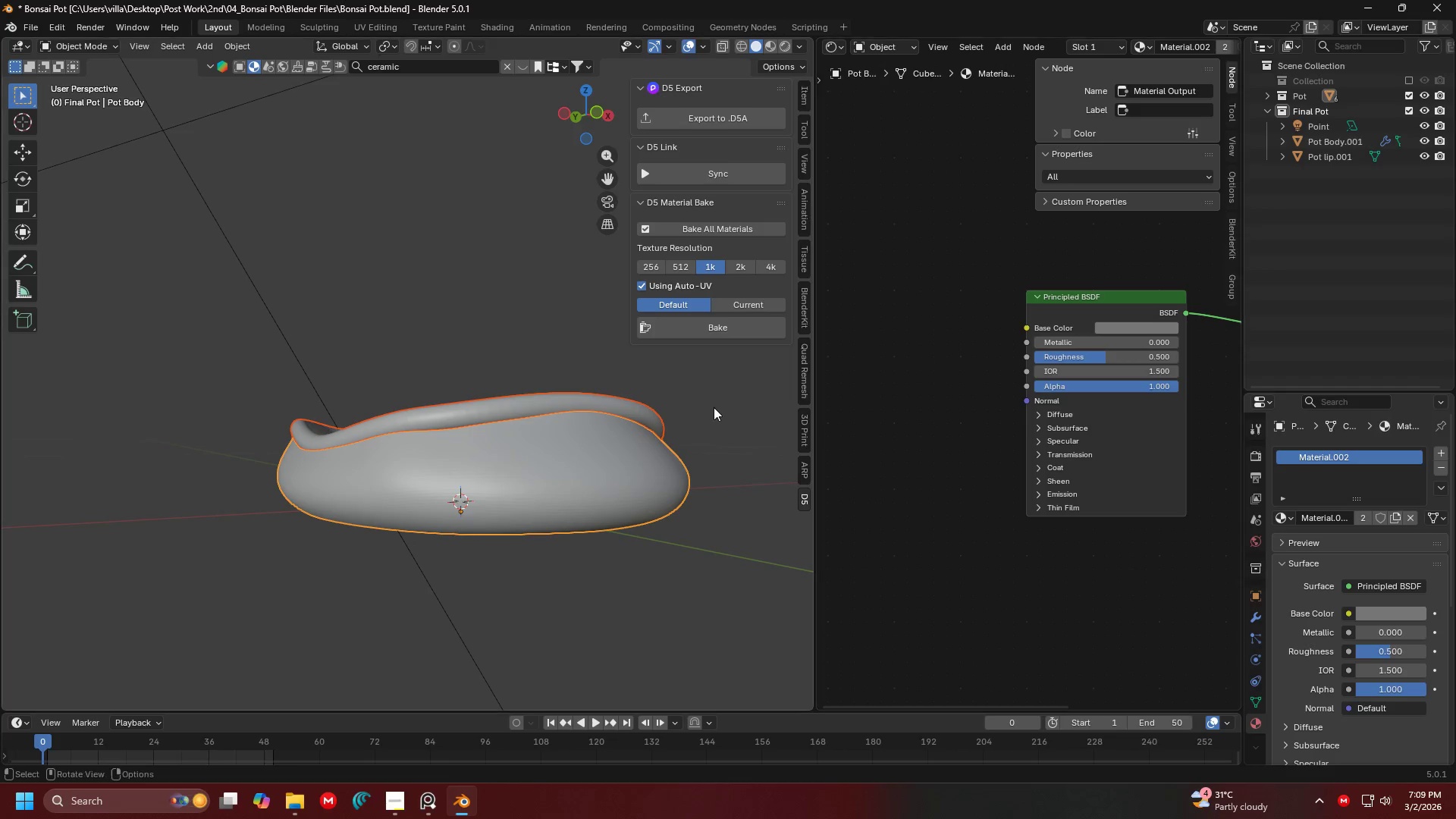 
scroll: coordinate [967, 362], scroll_direction: up, amount: 2.0
 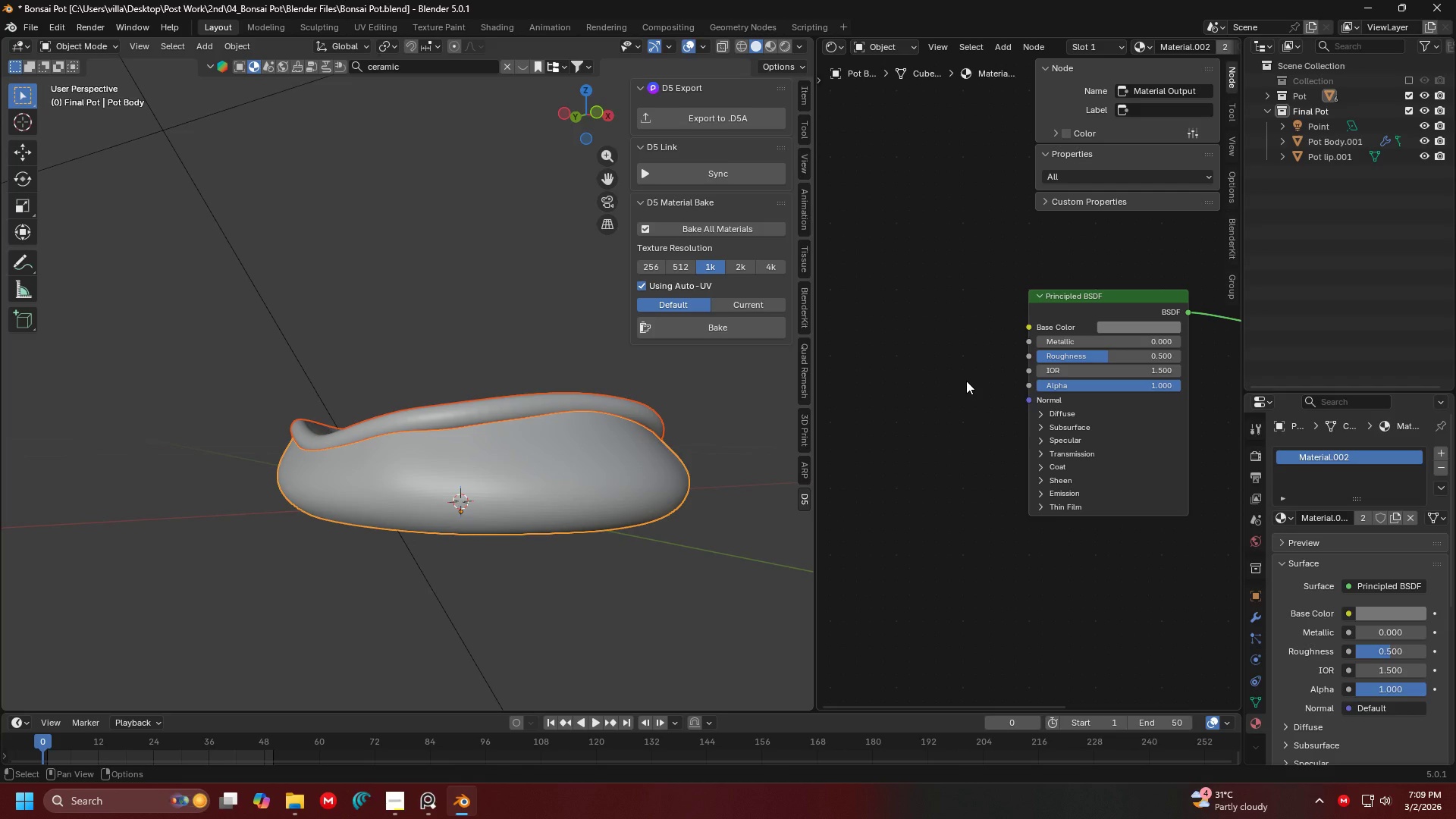 
left_click([713, 407])
 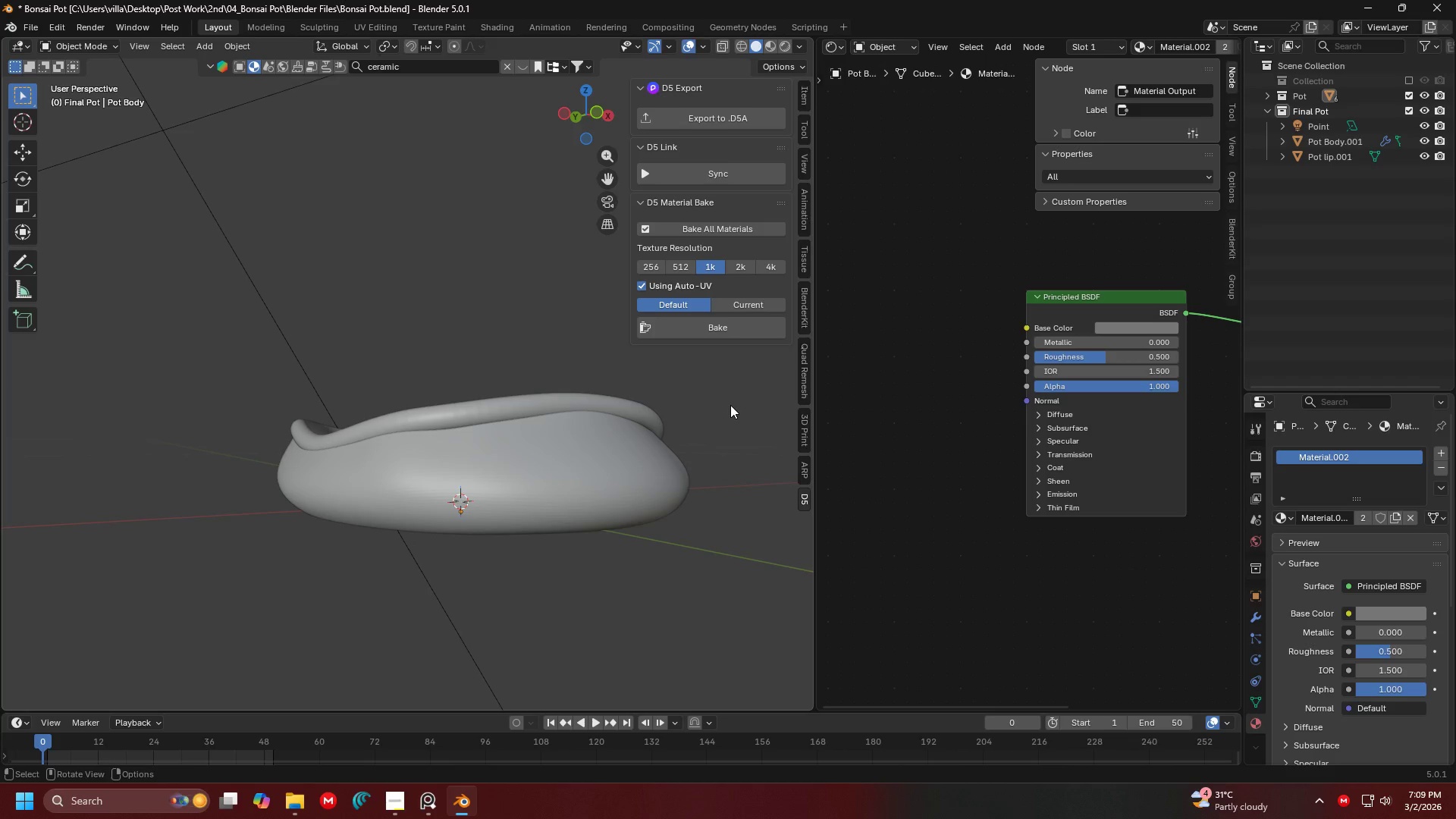 
hold_key(key=ShiftLeft, duration=0.38)
 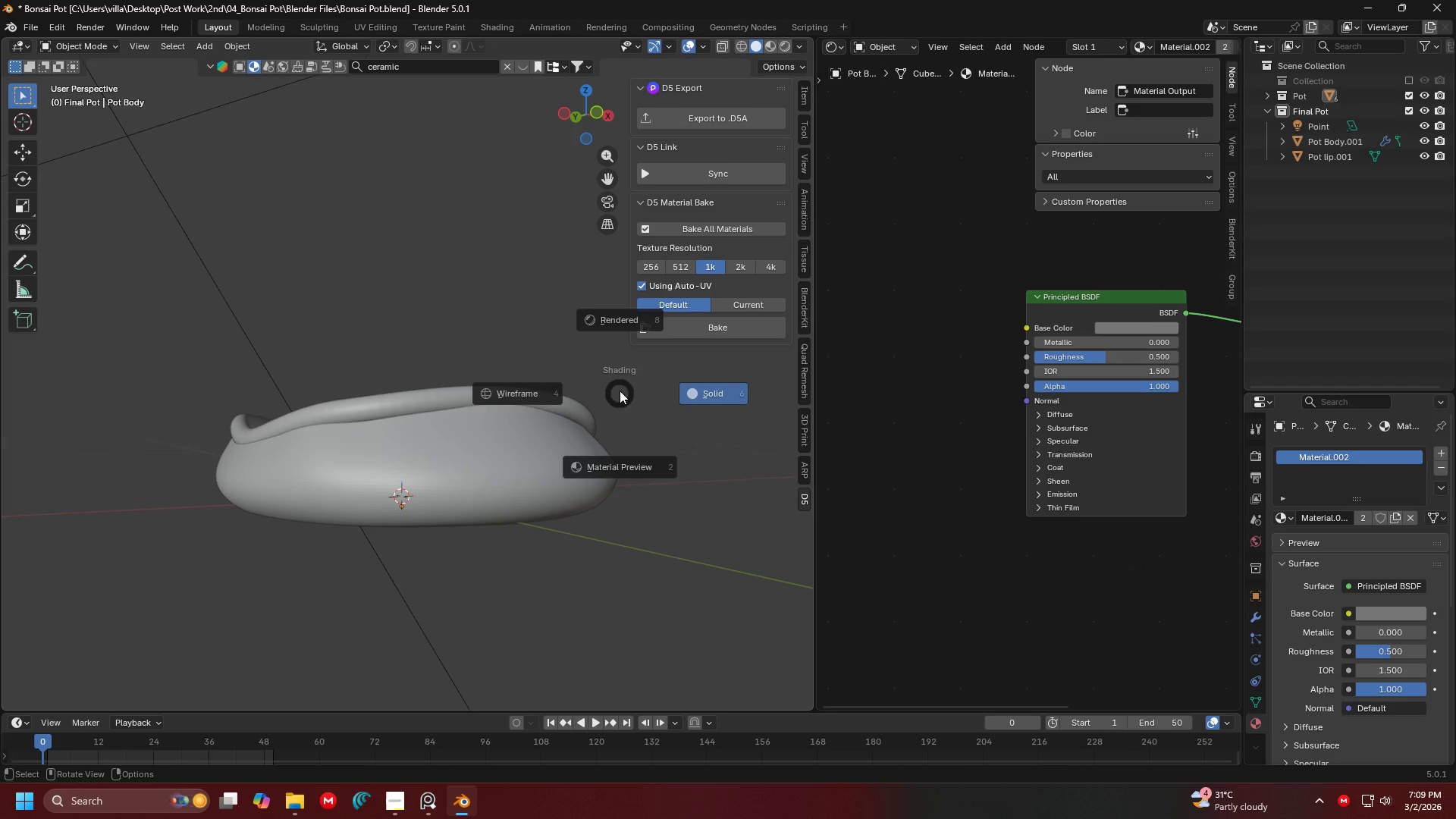 
hold_key(key=Z, duration=0.39)
 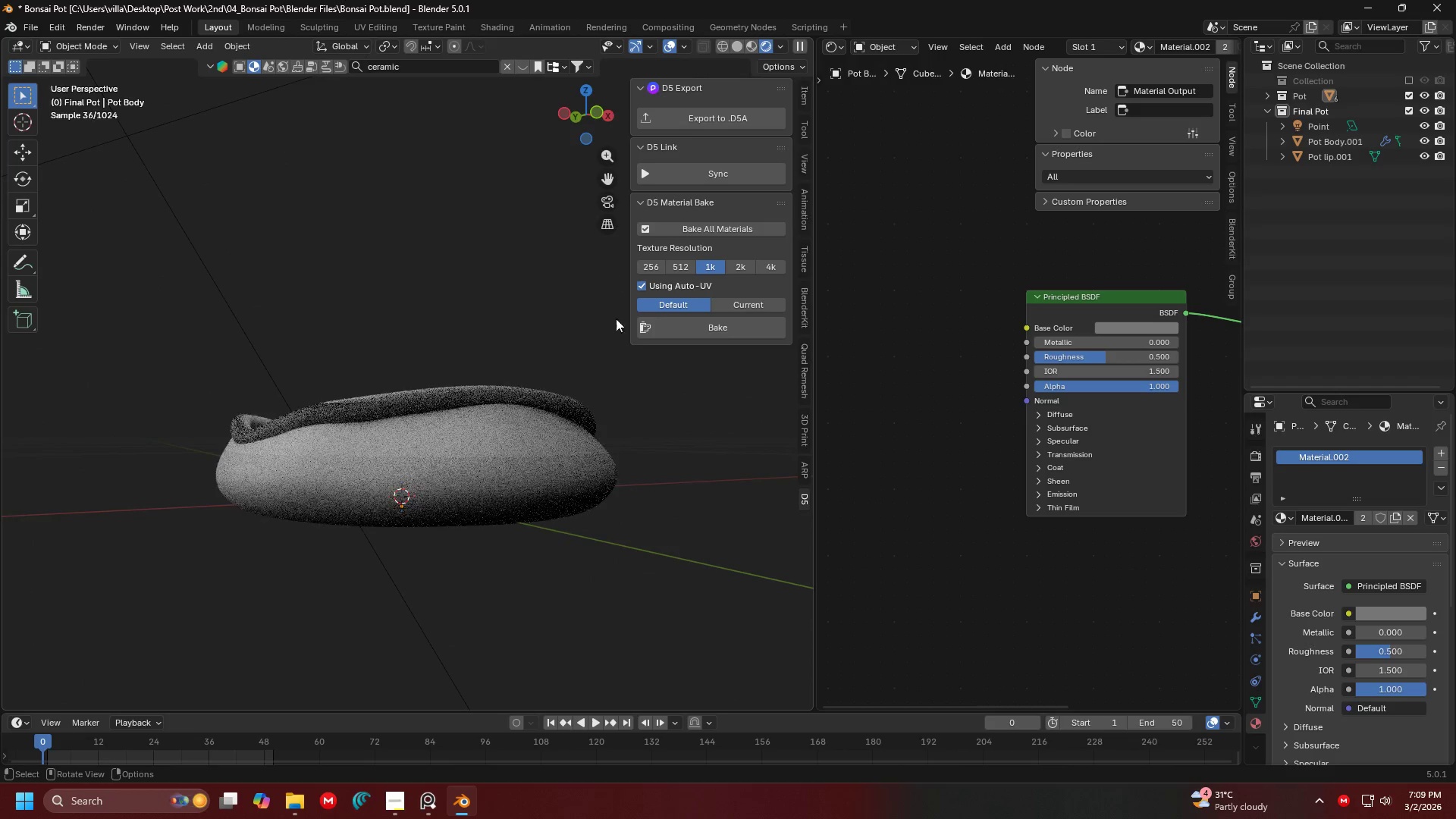 
left_click([613, 275])
 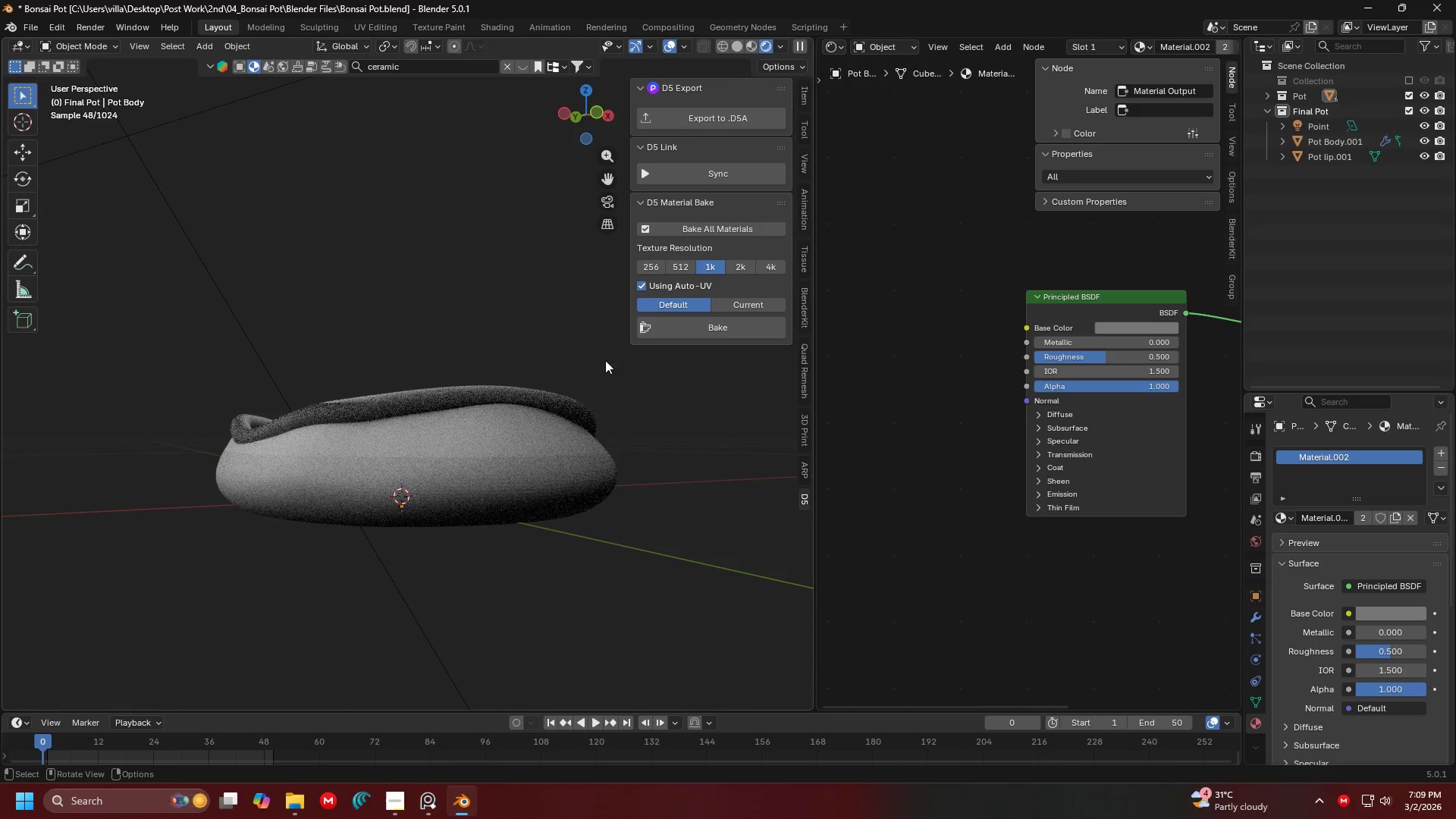 
key(Shift+ShiftLeft)
 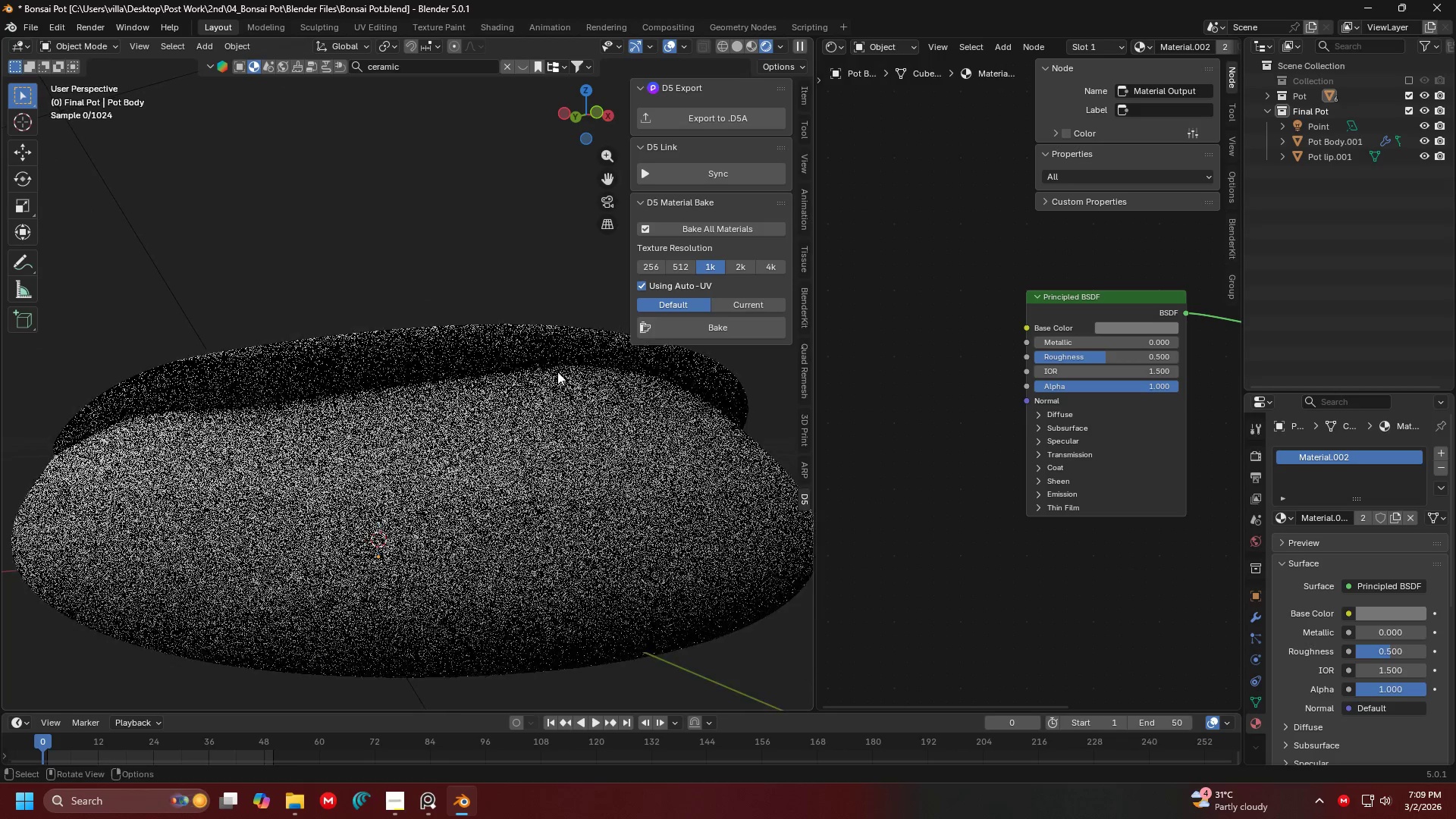 
scroll: coordinate [579, 396], scroll_direction: up, amount: 3.0
 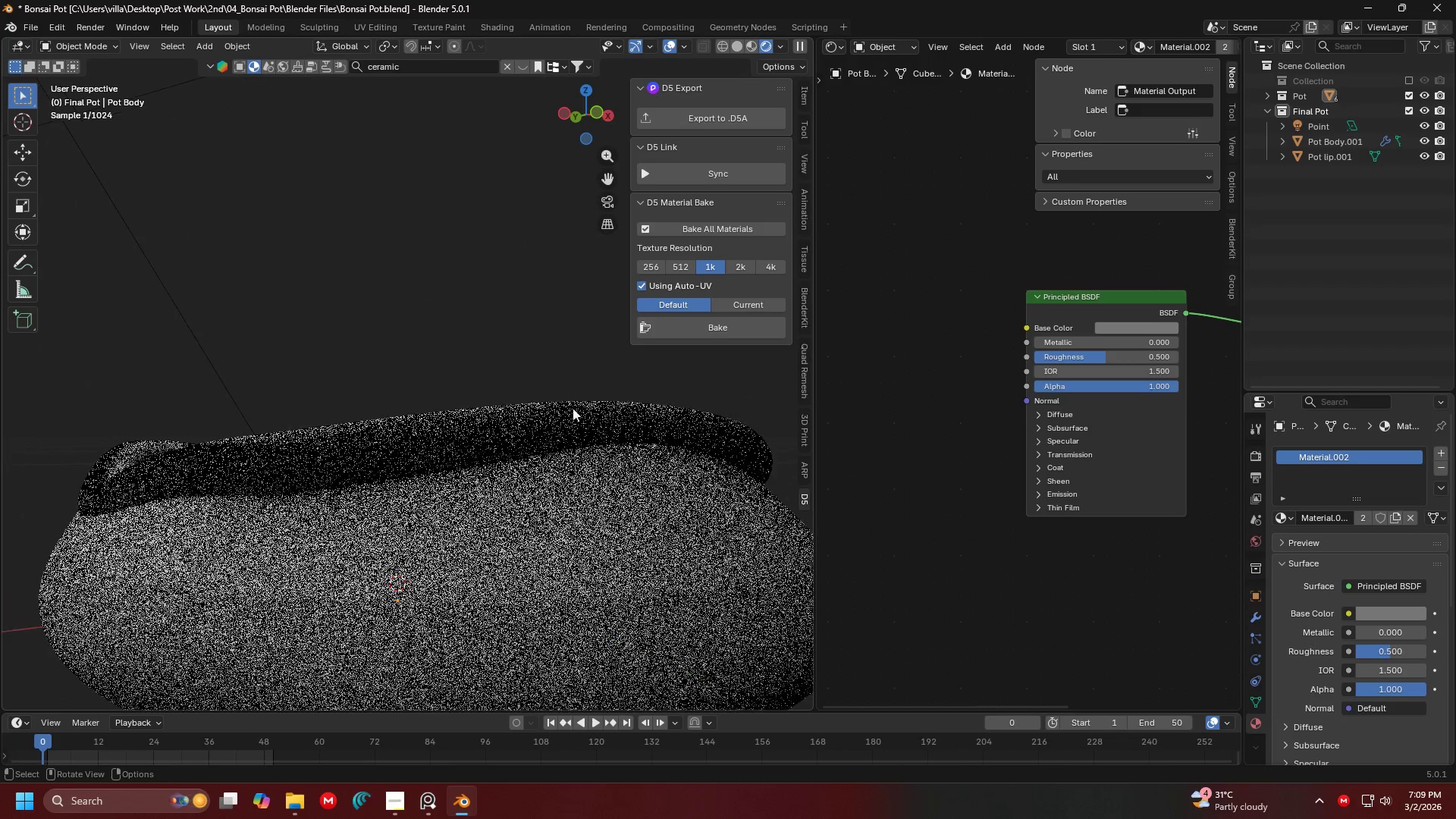 
scroll: coordinate [595, 395], scroll_direction: down, amount: 1.0
 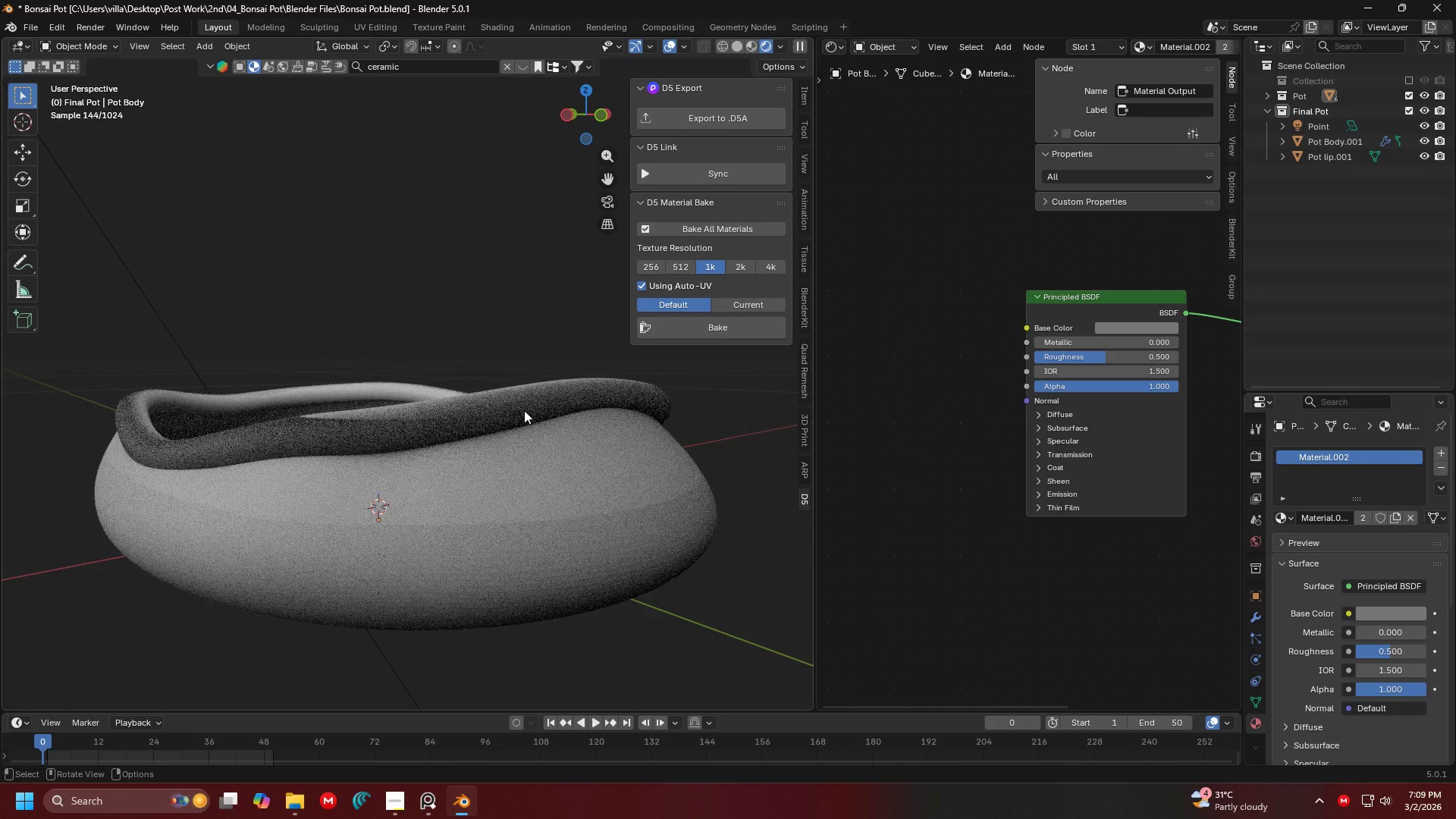 
hold_key(key=ShiftLeft, duration=0.34)
 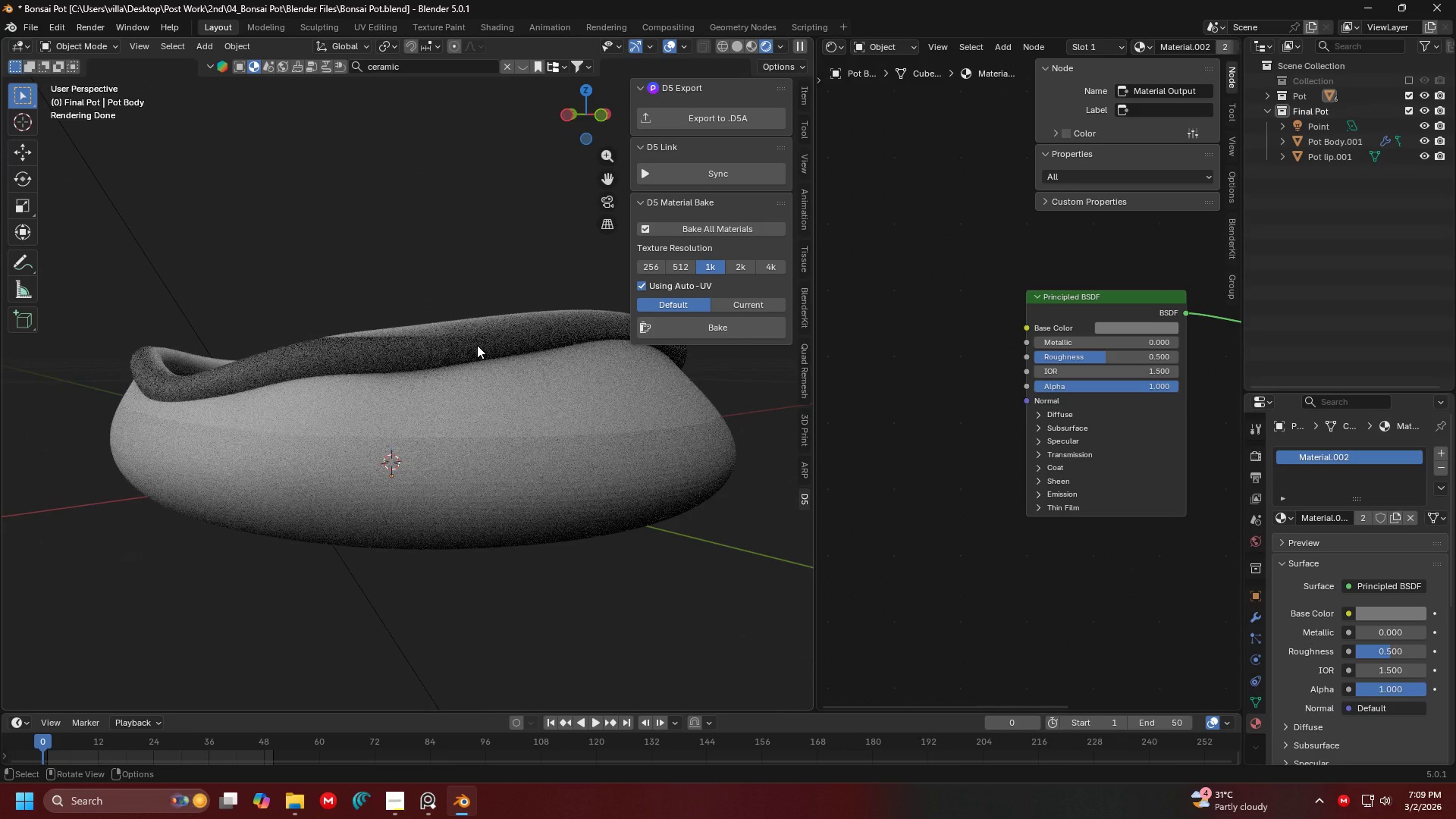 
wait(8.31)
 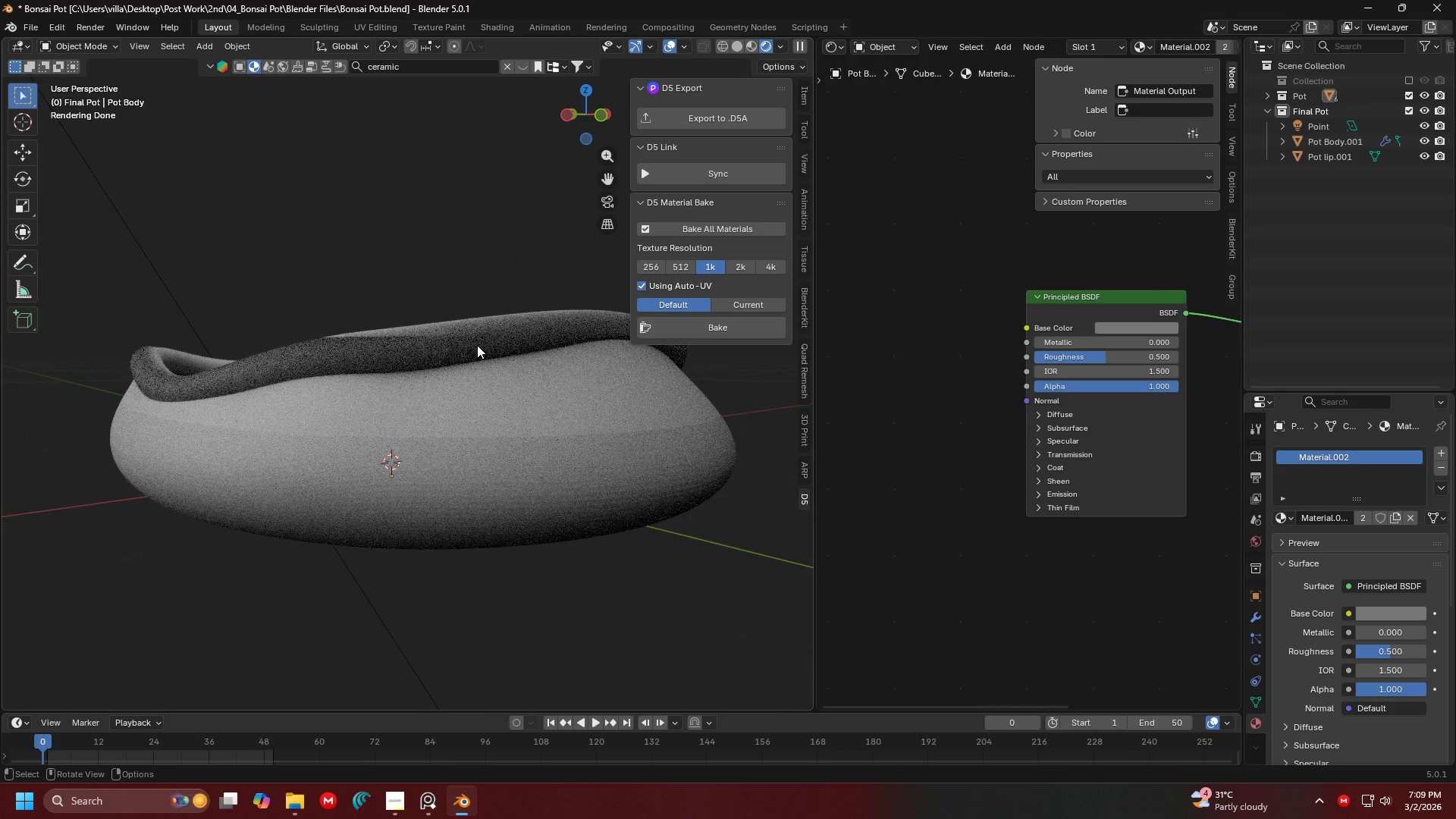 
scroll: coordinate [481, 341], scroll_direction: down, amount: 2.0
 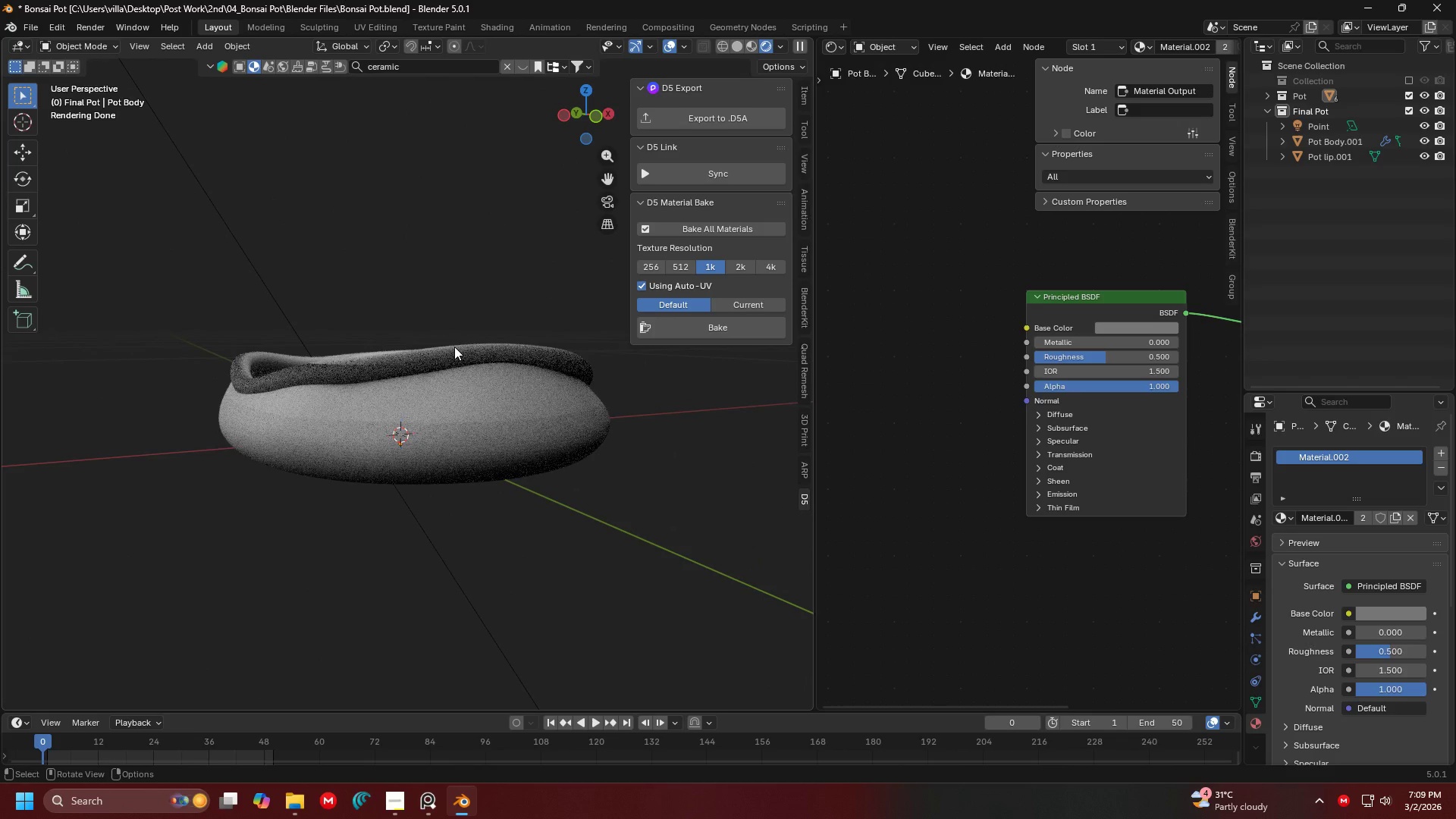 
hold_key(key=ShiftLeft, duration=0.42)
 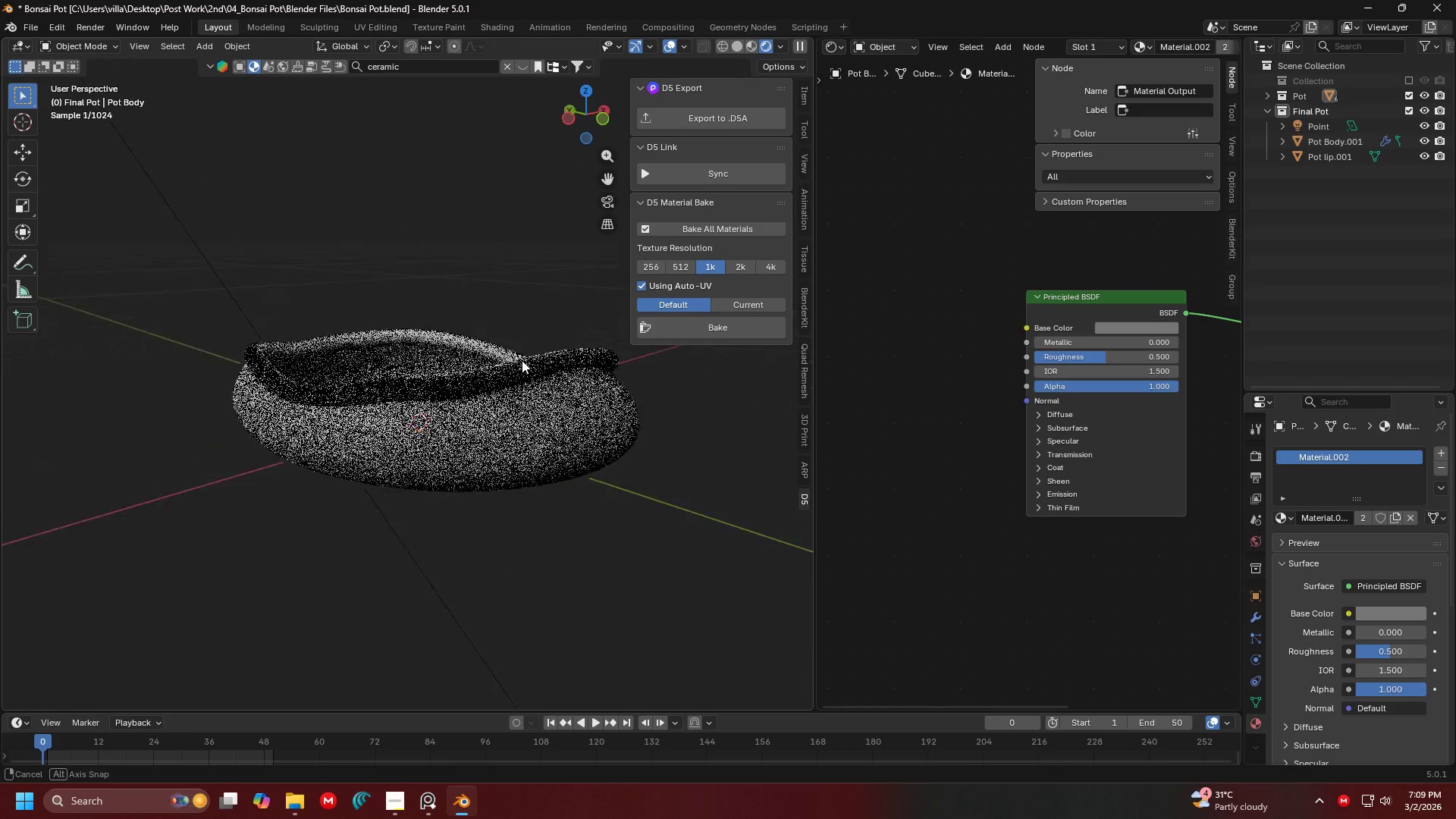 
scroll: coordinate [535, 373], scroll_direction: up, amount: 3.0
 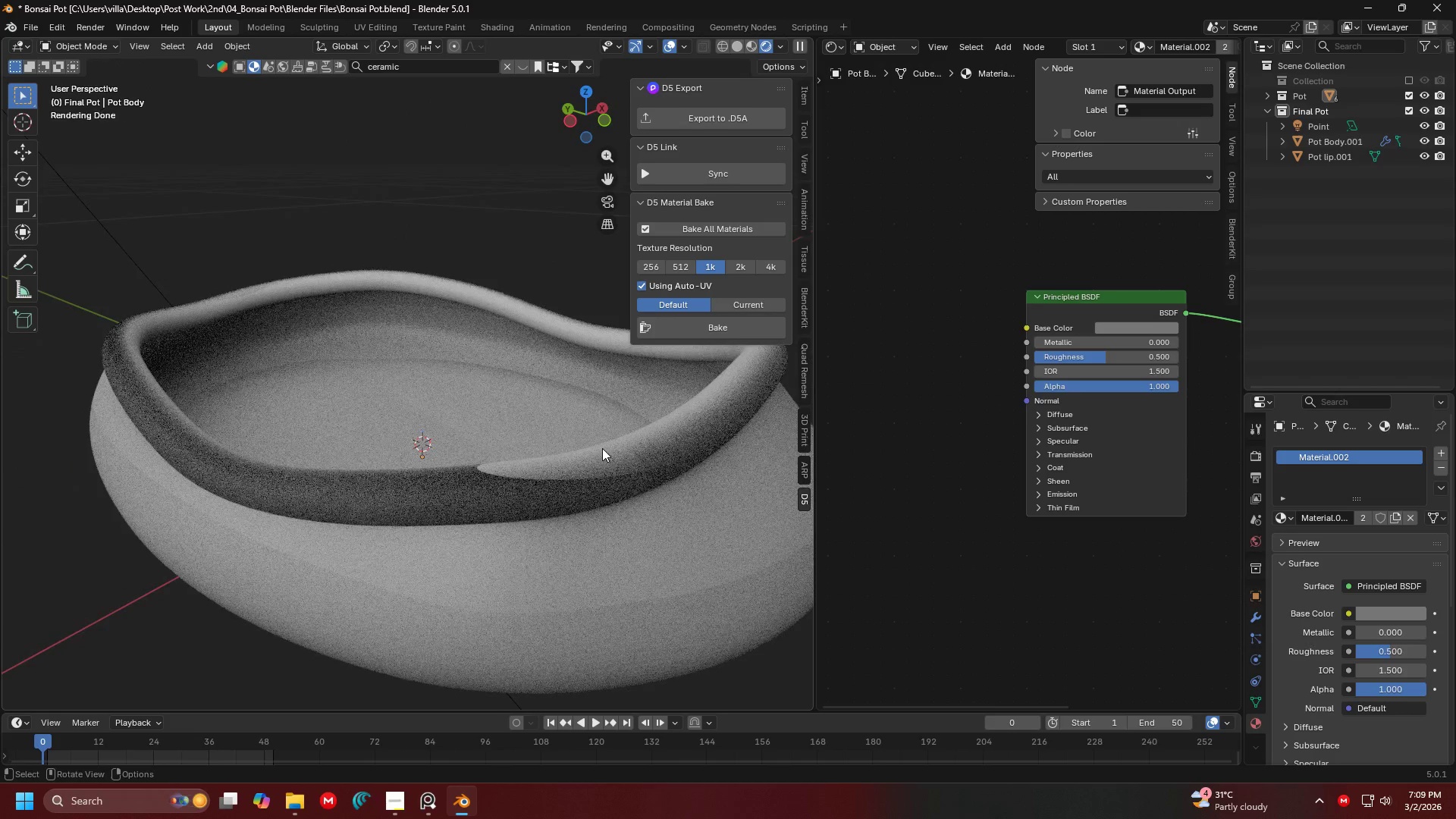 
left_click([593, 448])
 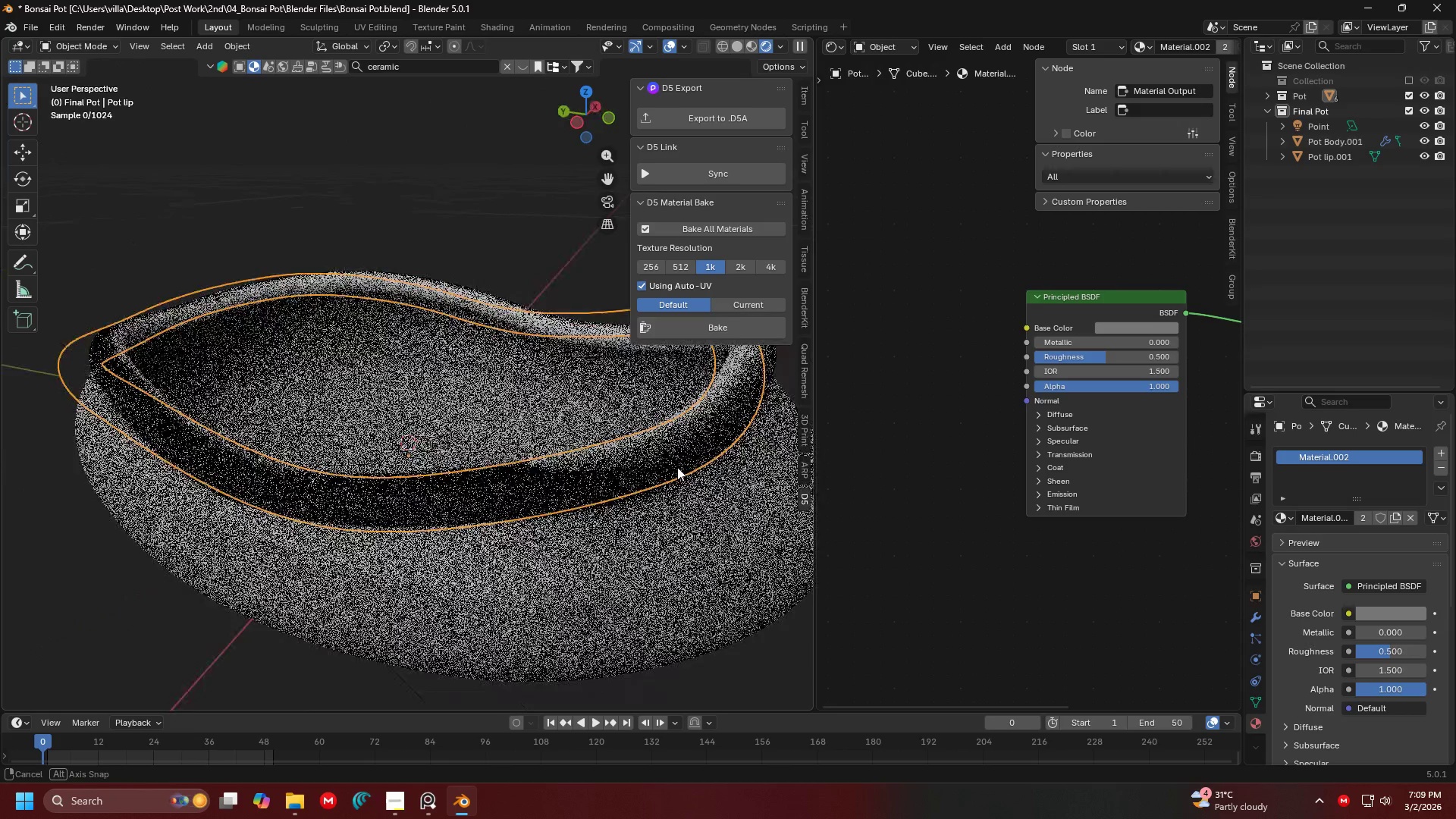 
key(Tab)
key(Tab)
key(Tab)
type(au)
 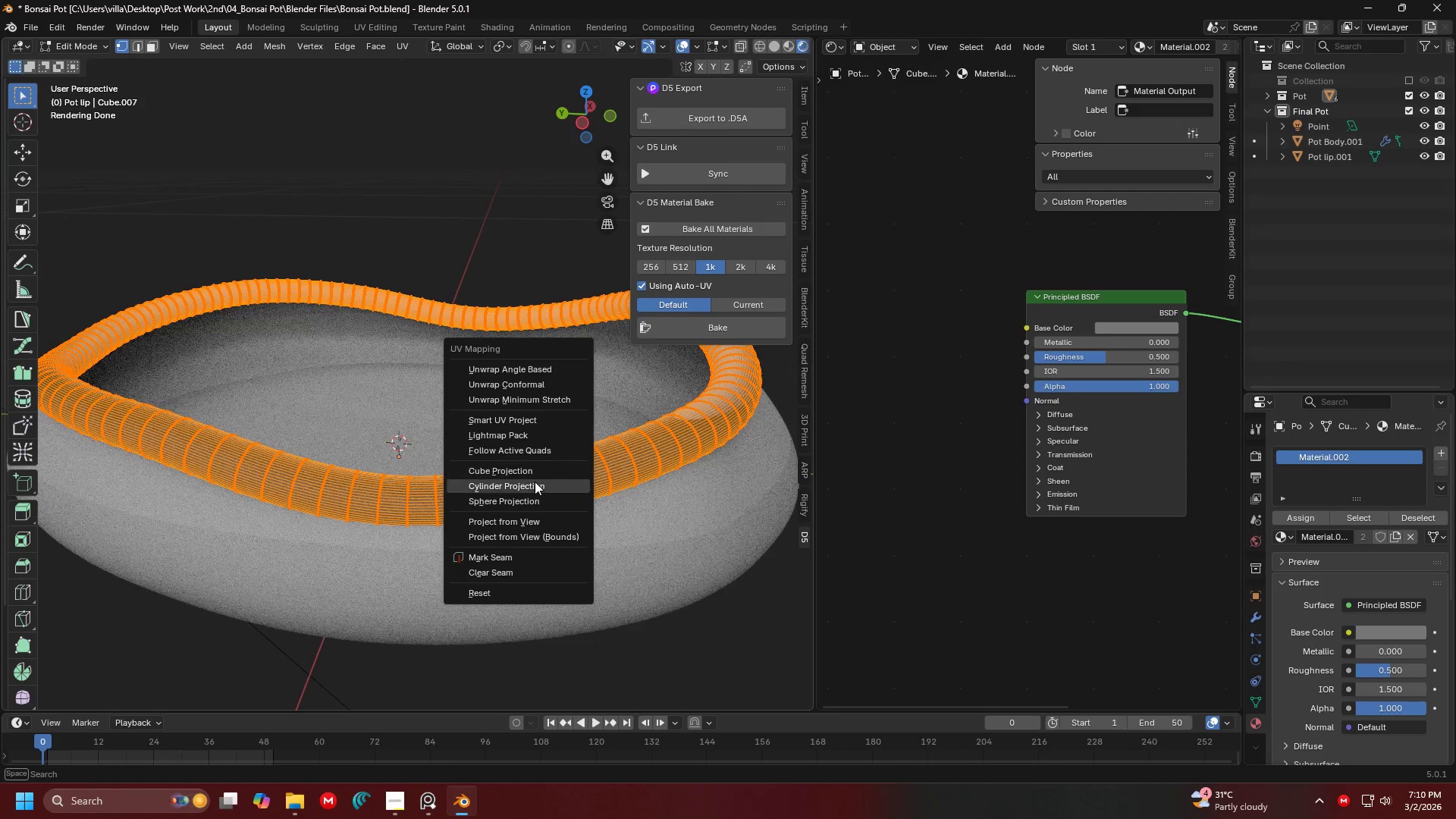 
left_click([535, 488])
 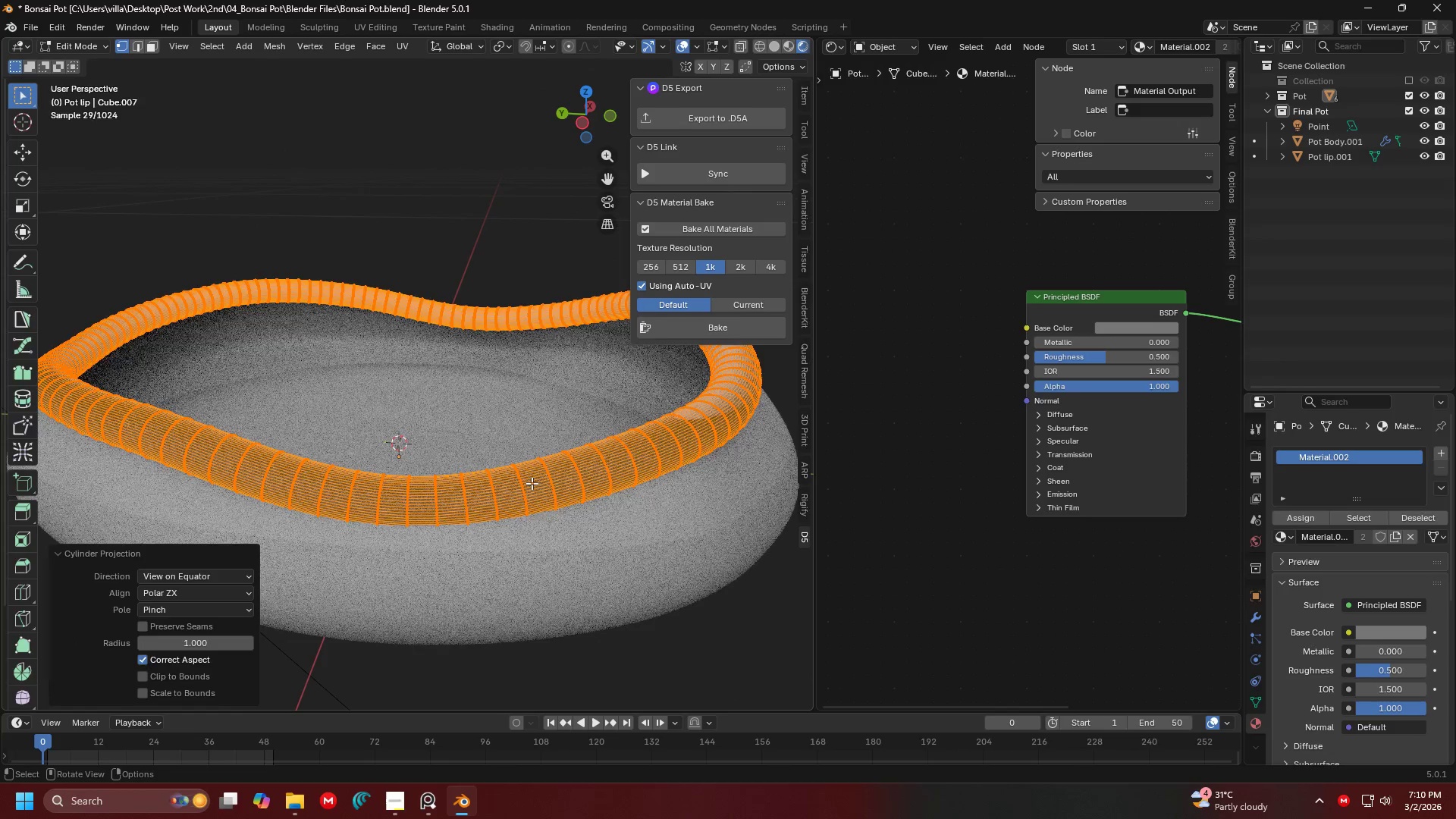 
key(Tab)
 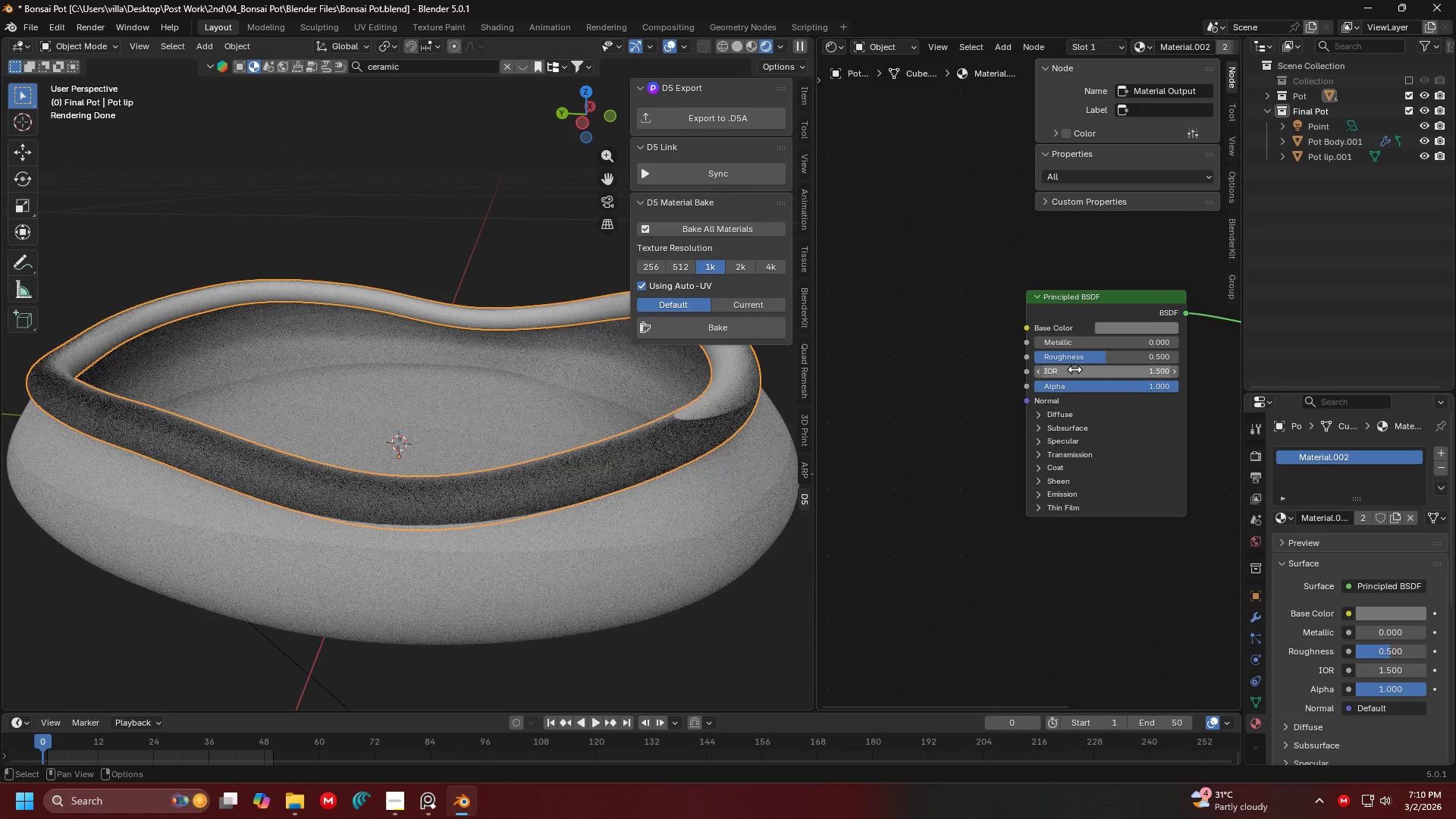 
left_click_drag(start_coordinate=[1084, 344], to_coordinate=[271, 347])
 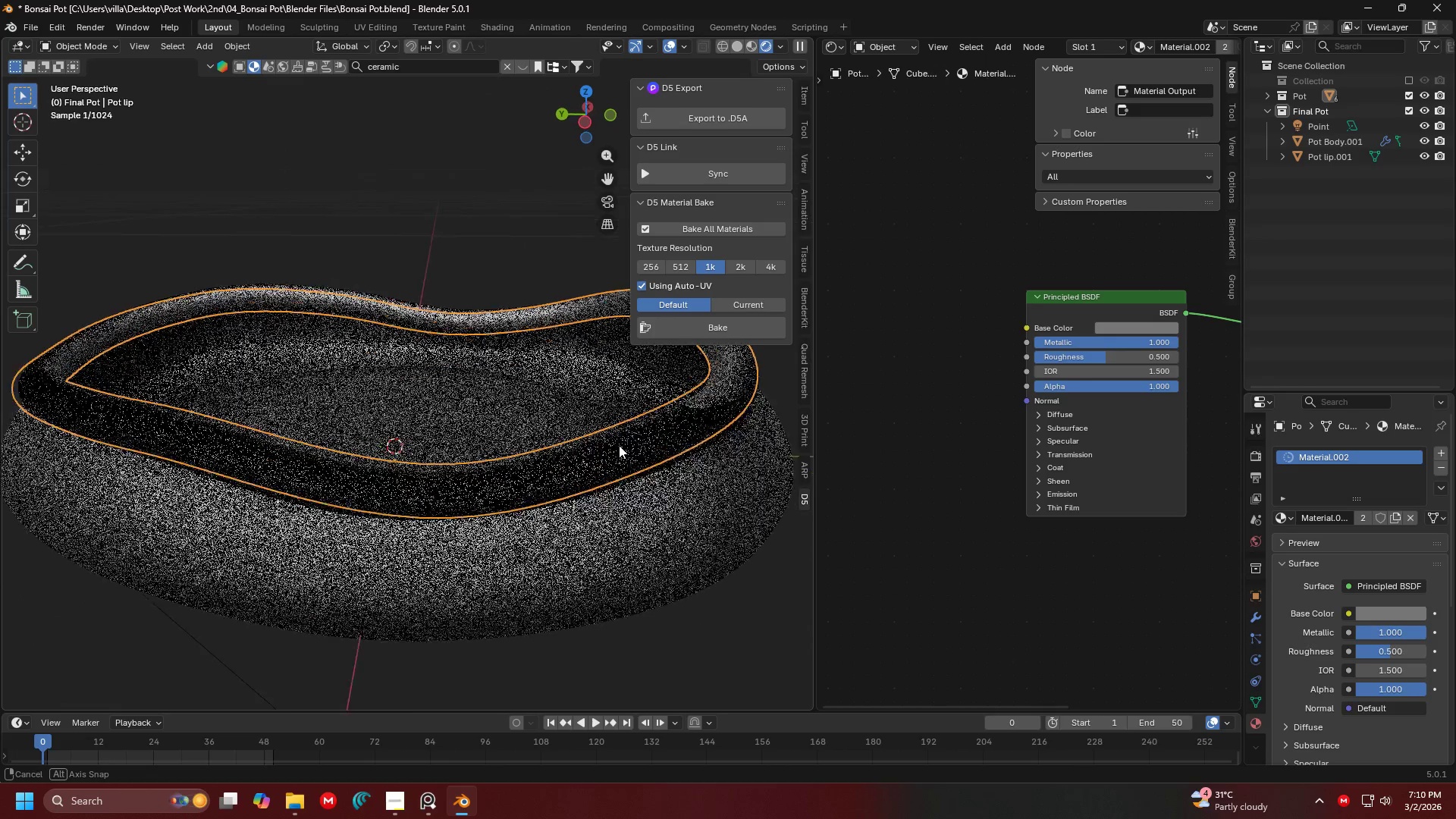 
scroll: coordinate [601, 450], scroll_direction: down, amount: 4.0
 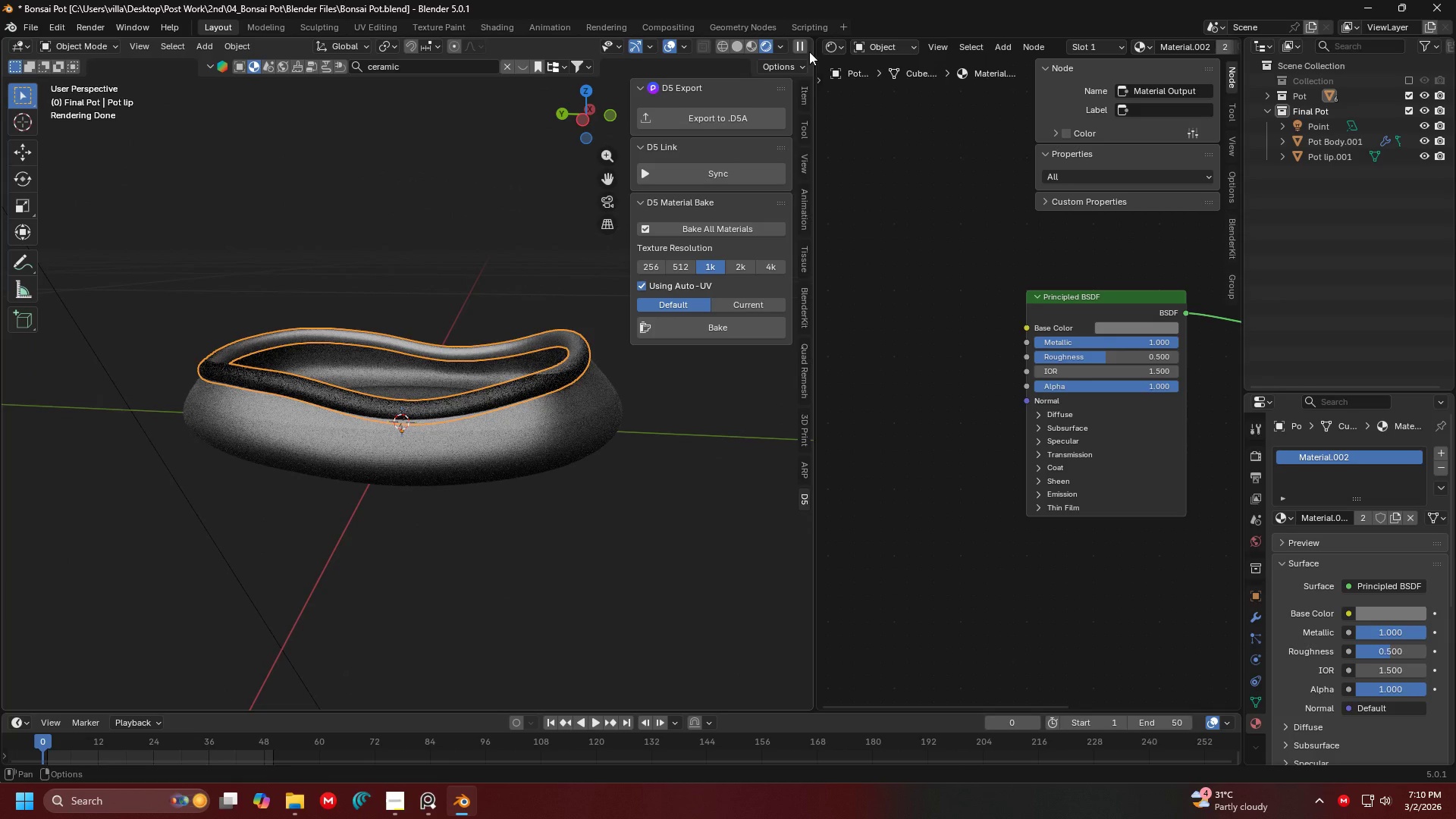 
left_click([871, 47])
 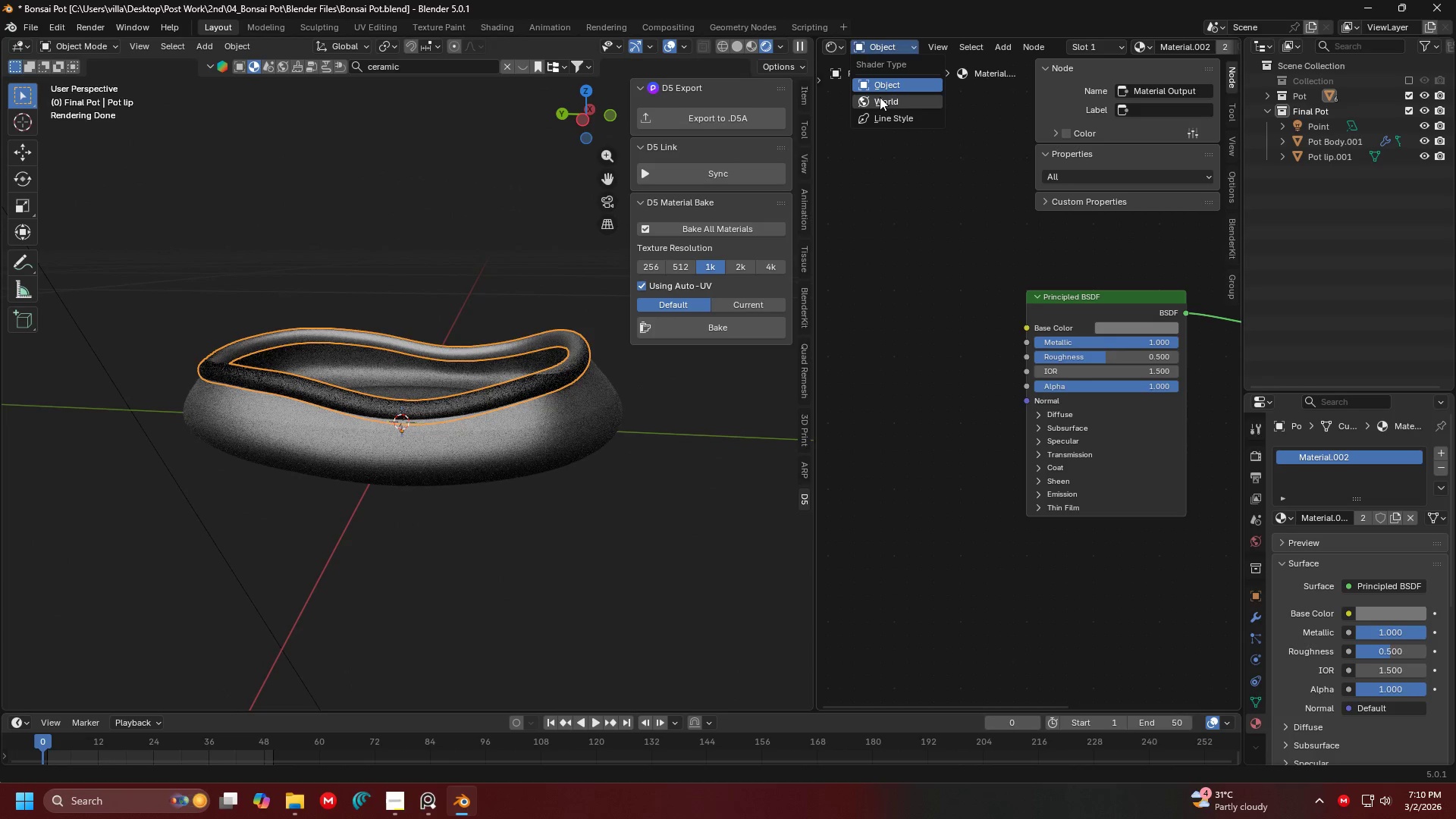 
left_click([880, 99])
 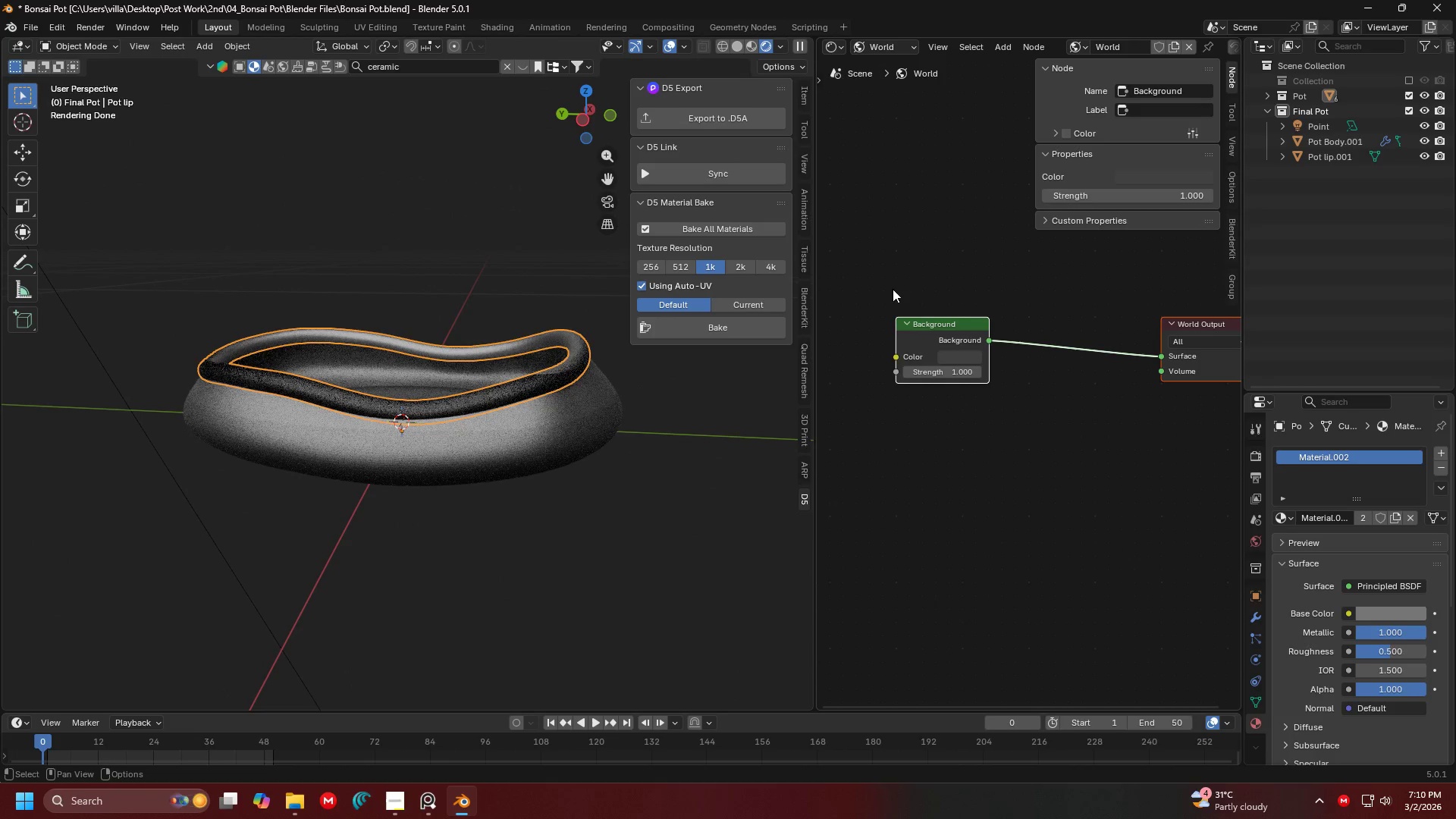 
left_click_drag(start_coordinate=[926, 328], to_coordinate=[1038, 340])
 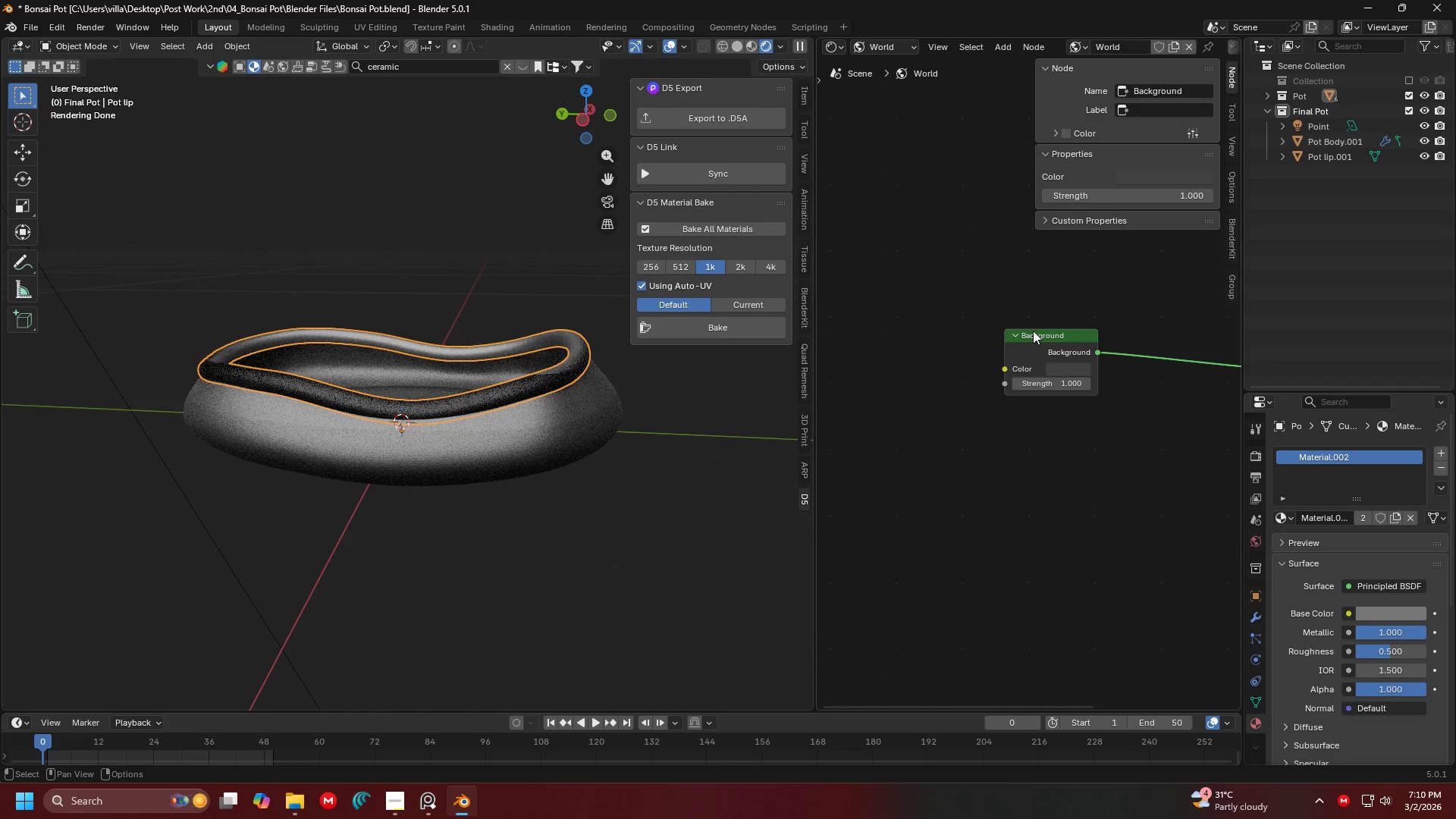 
left_click([1037, 334])
 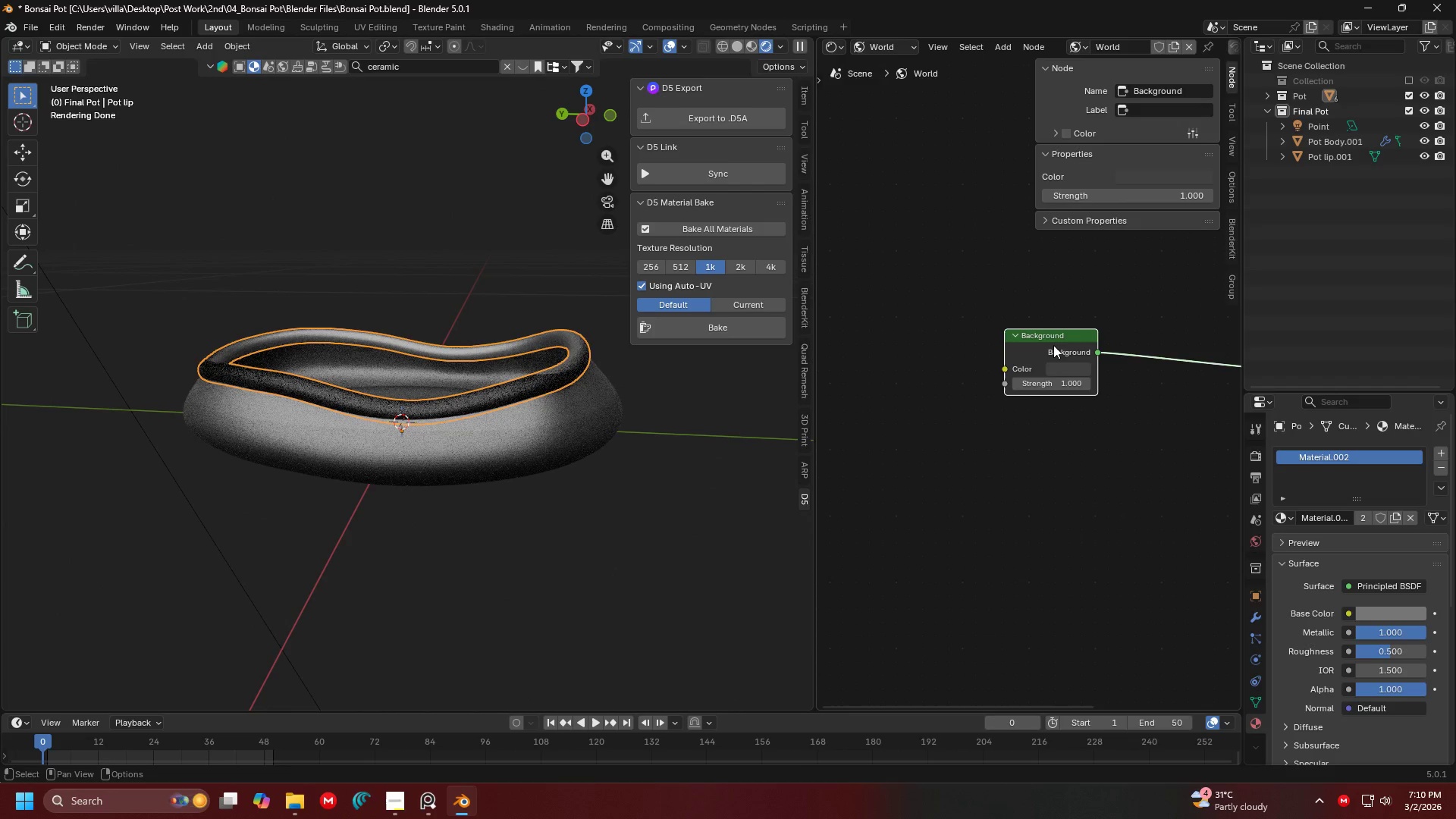 
left_click_drag(start_coordinate=[1053, 345], to_coordinate=[1102, 343])
 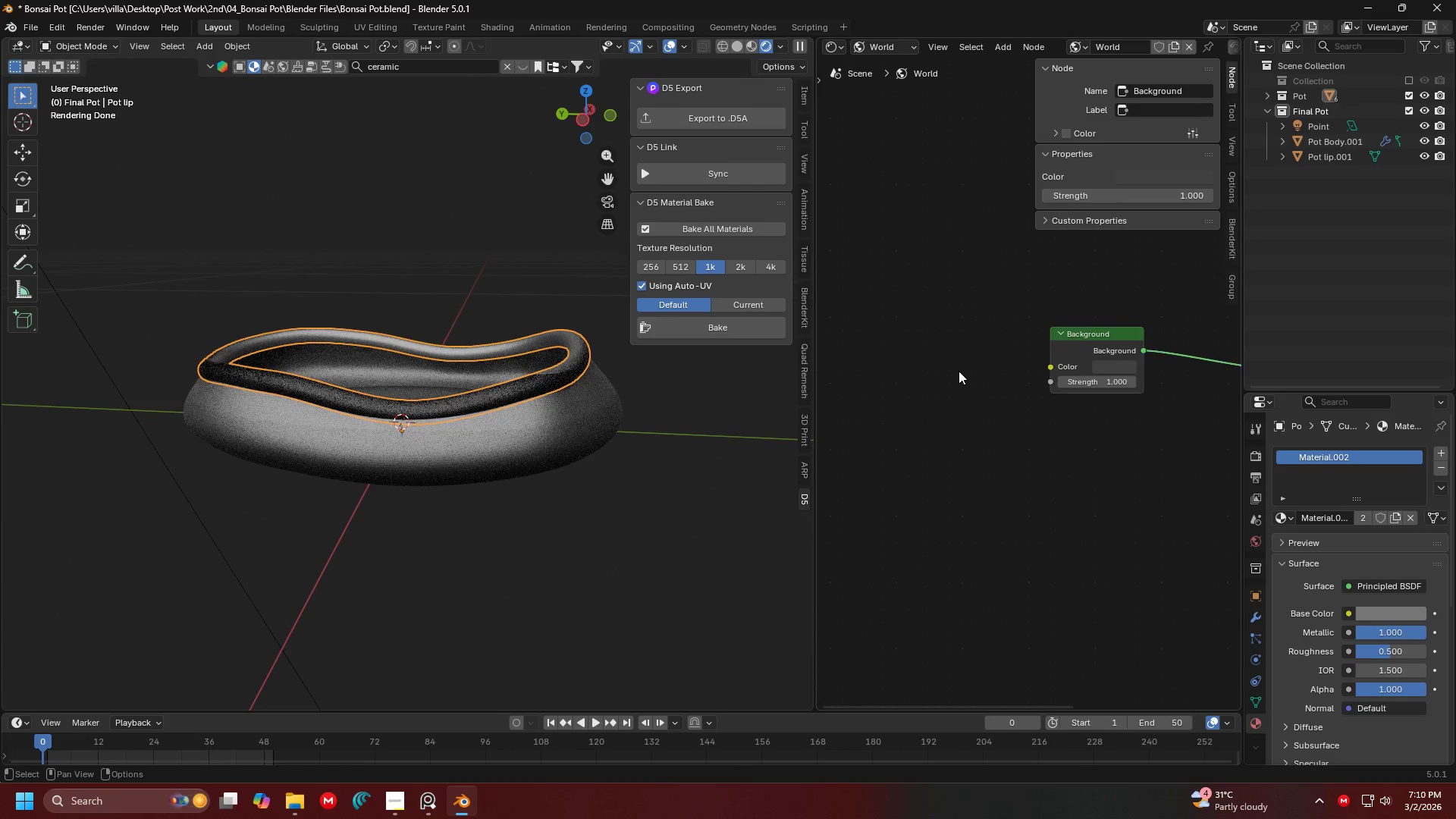 
triple_click([958, 372])
 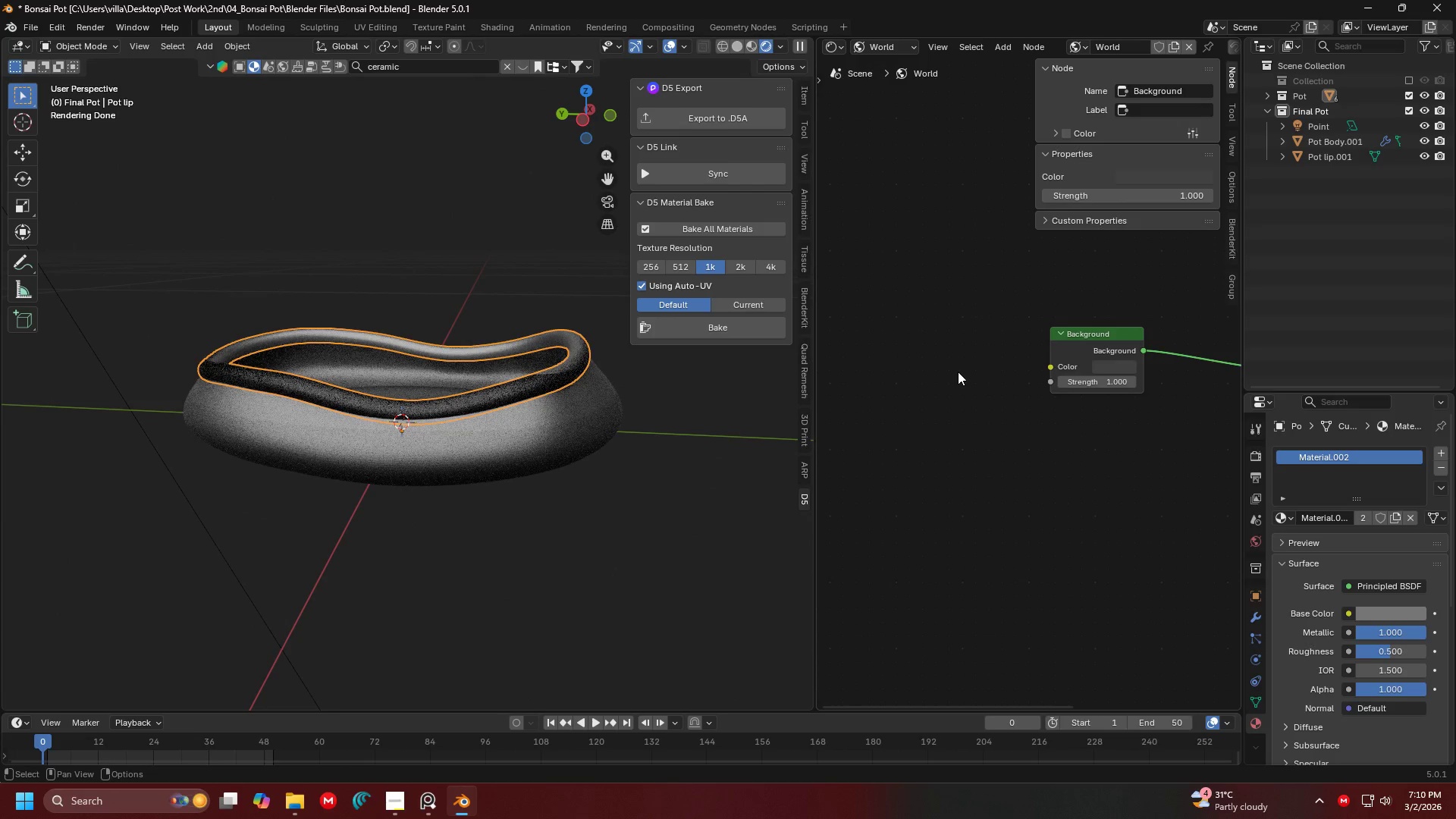 
key(Shift+ShiftLeft)
 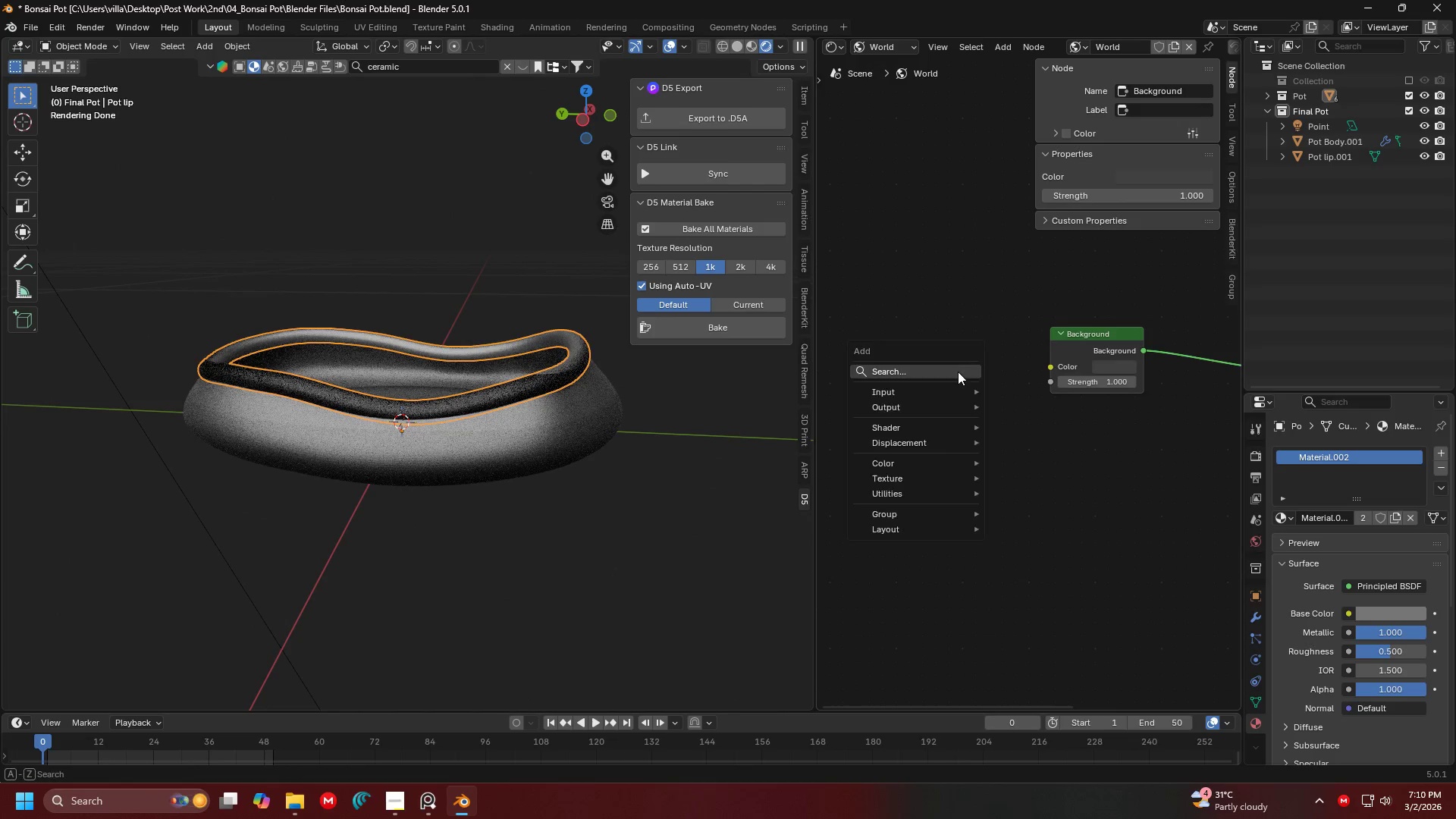 
key(Shift+A)
 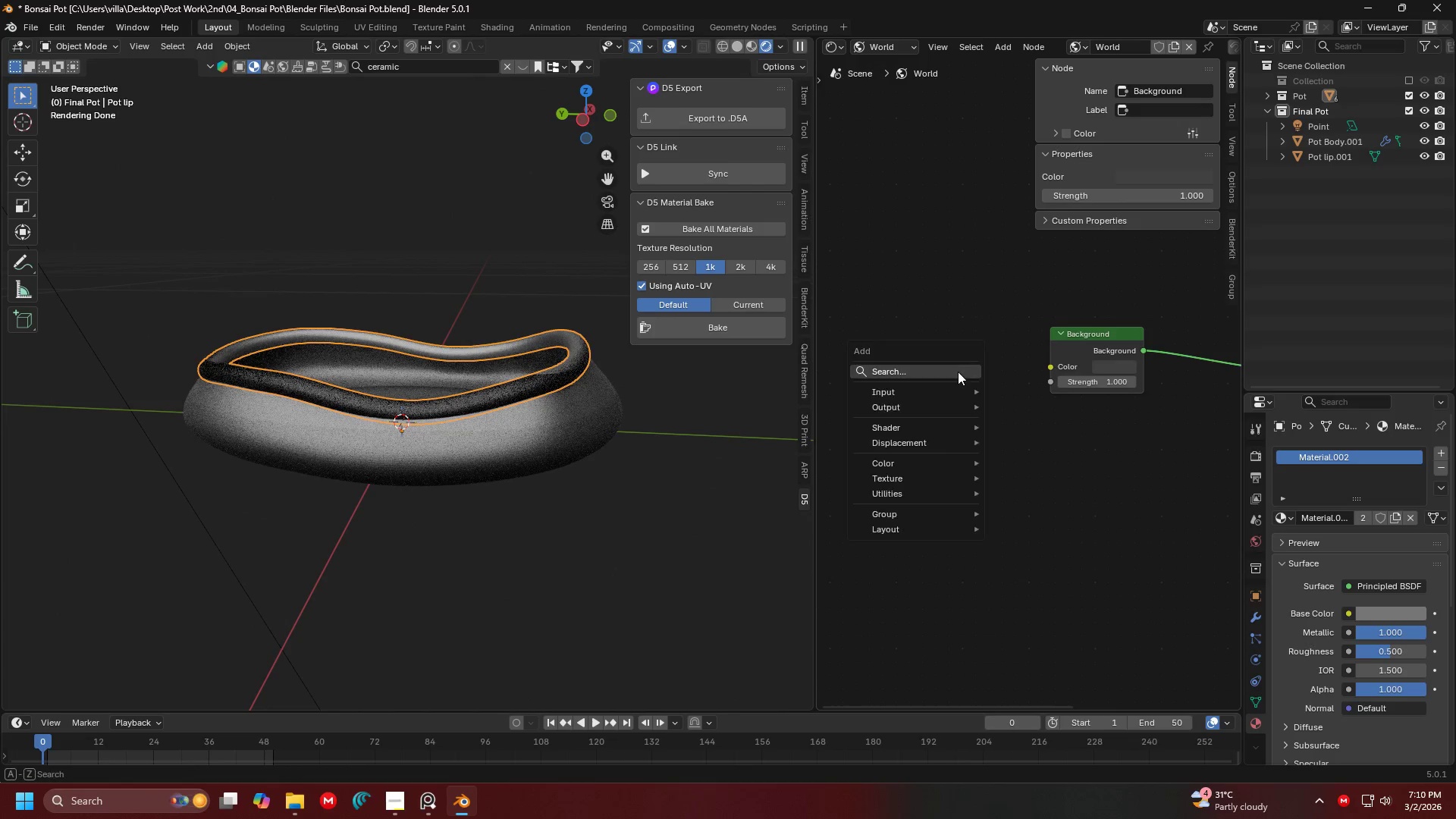 
left_click([958, 372])
 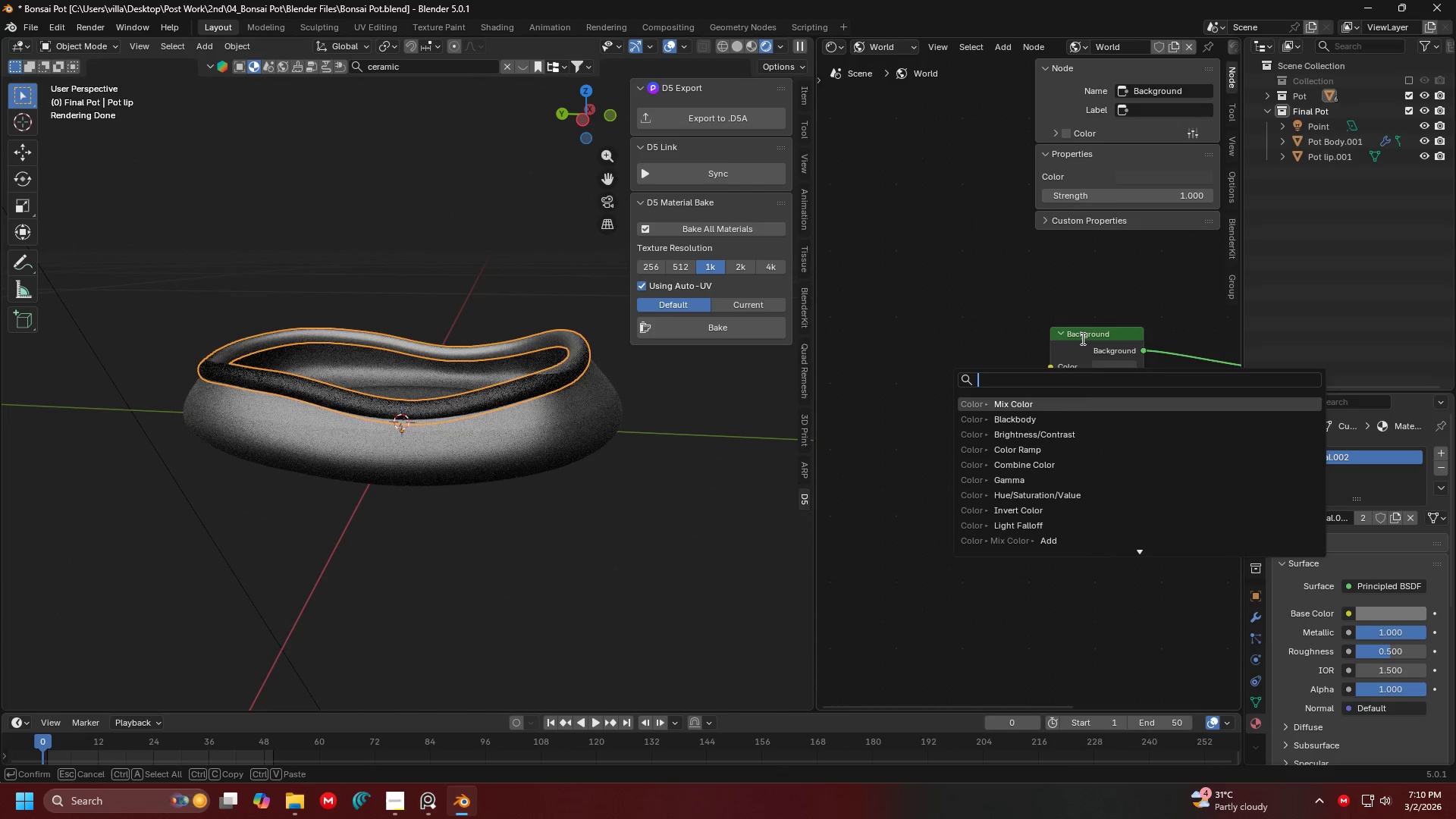 
left_click([1027, 378])
 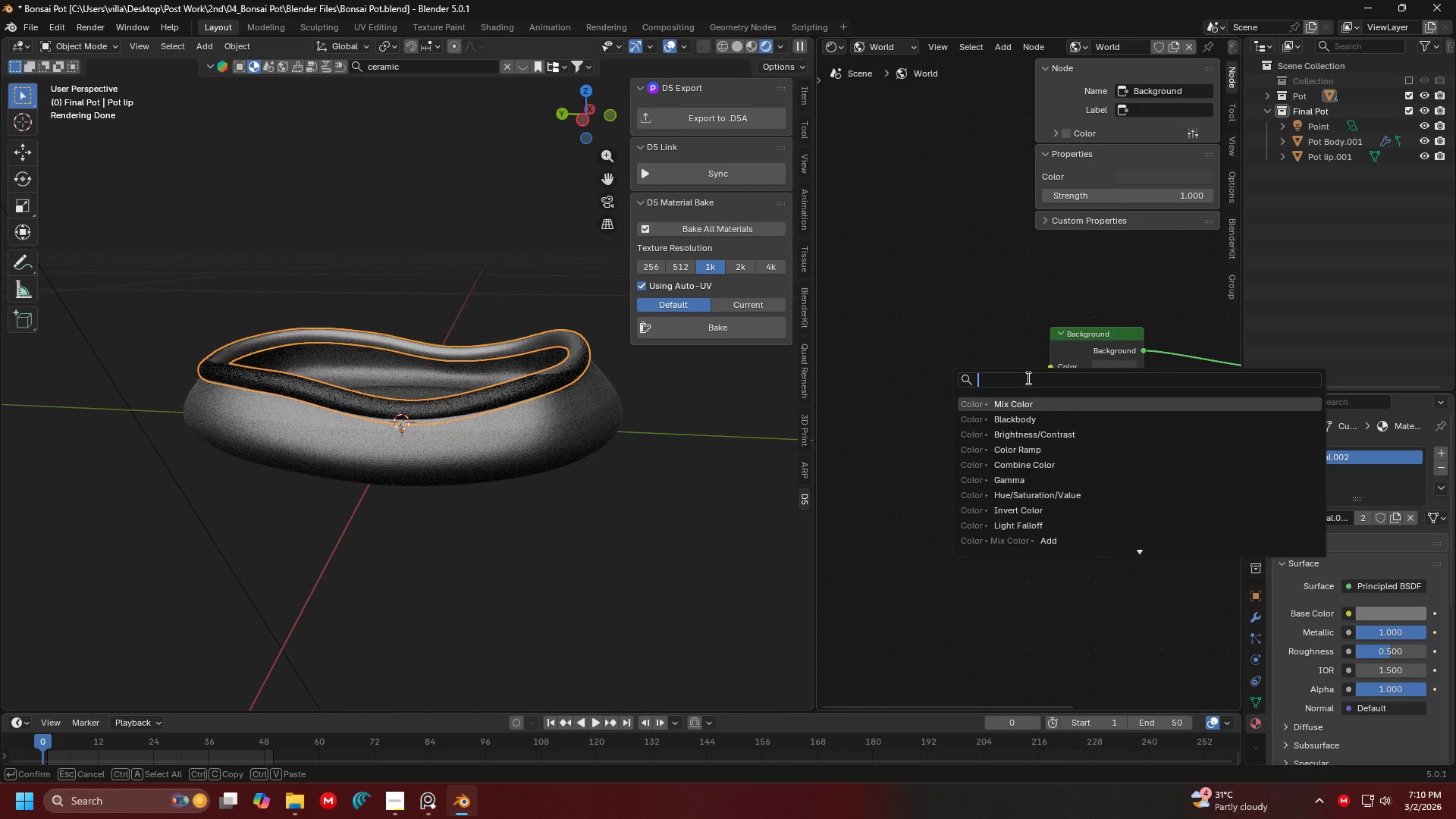 
type(sky)
 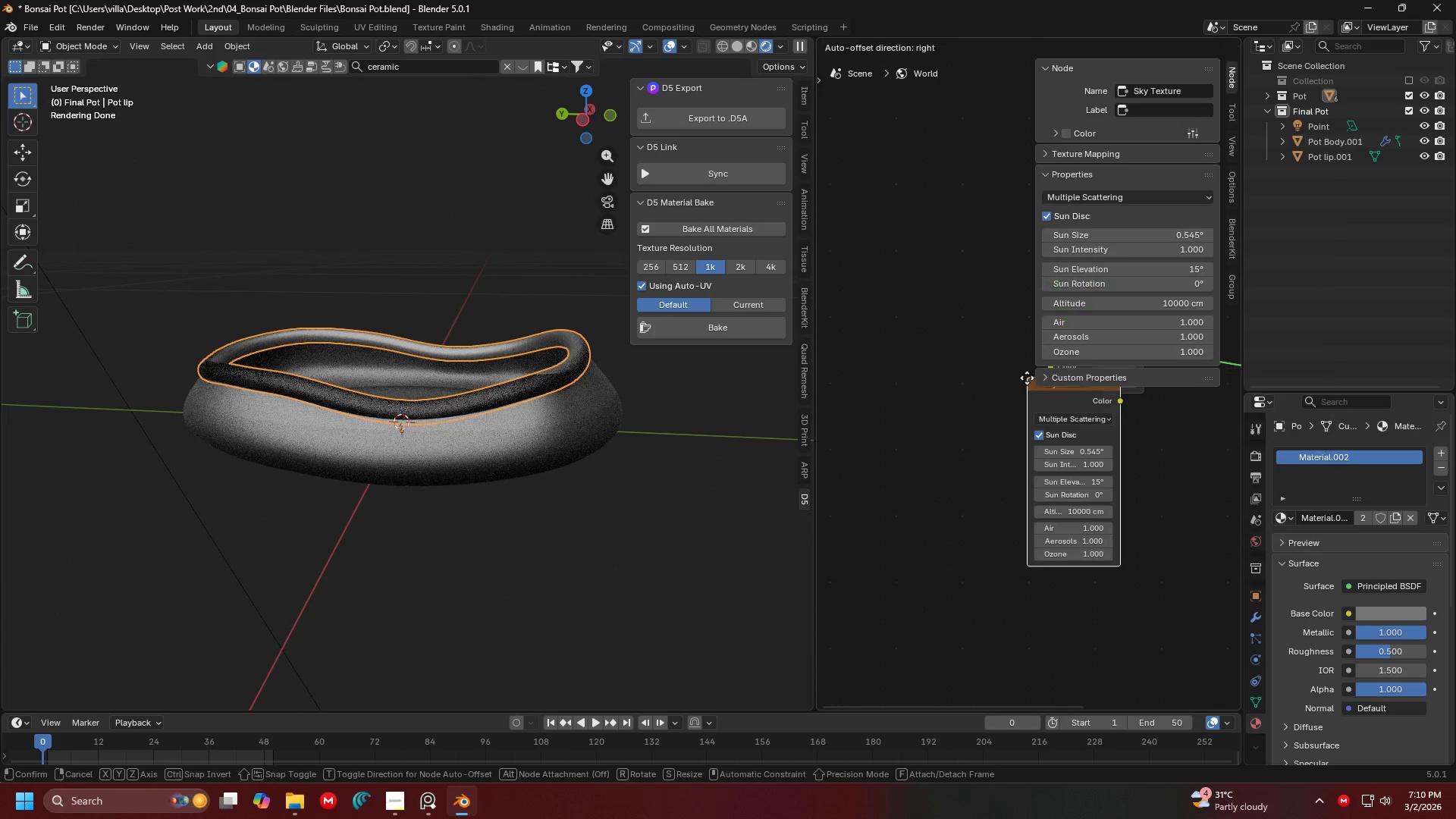 
key(Enter)
 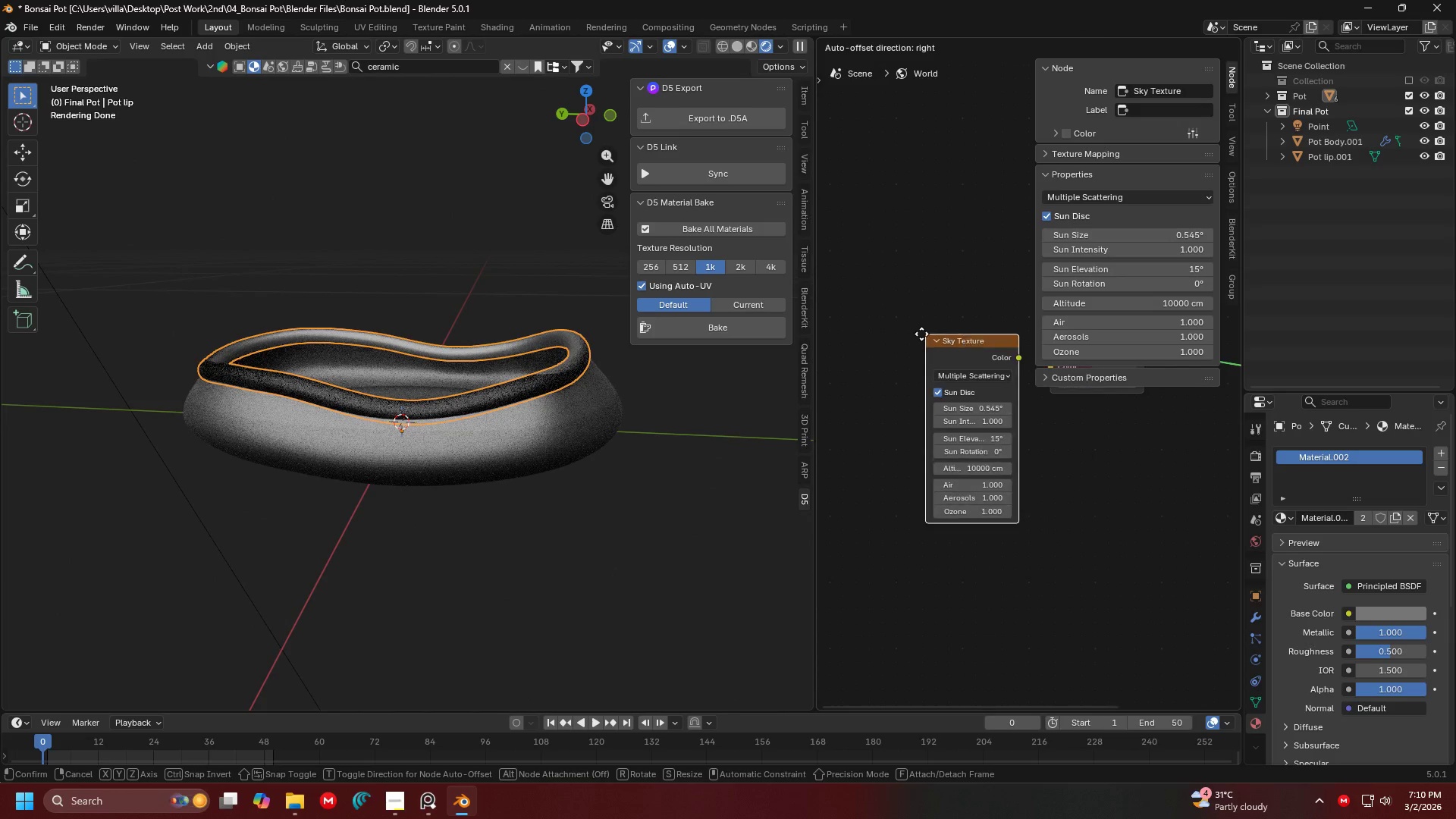 
left_click([915, 331])
 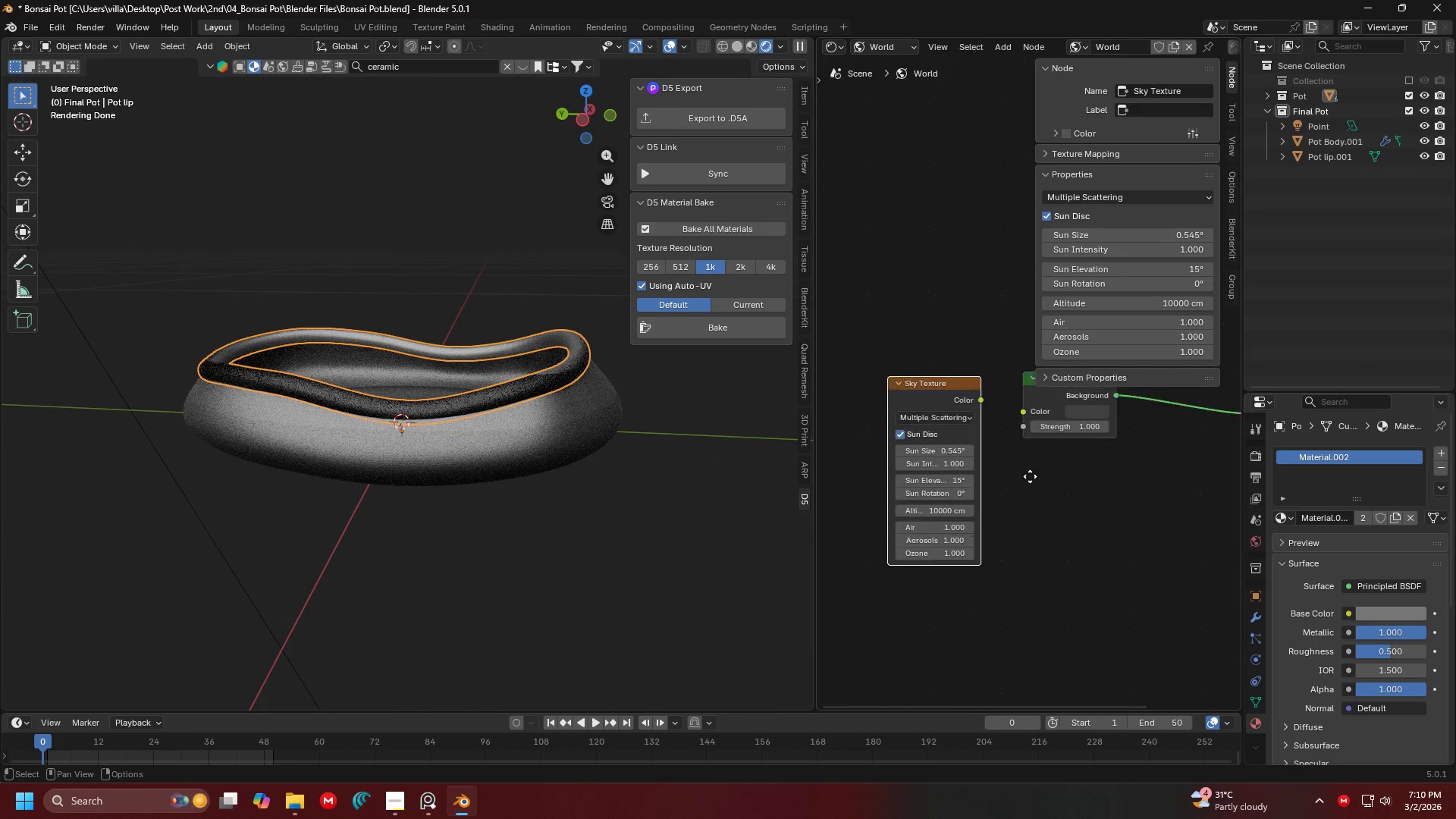 
key(N)
 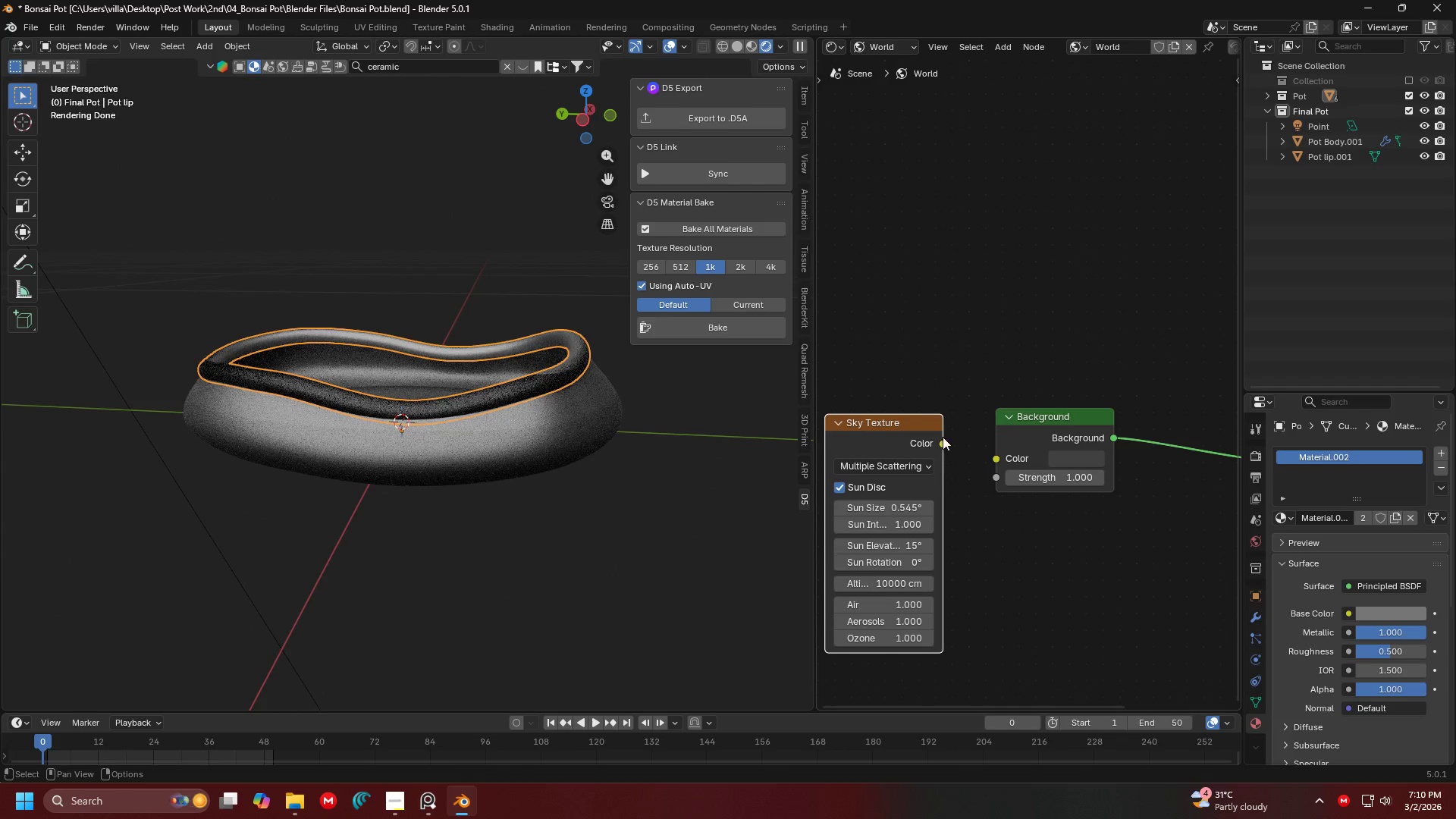 
scroll: coordinate [1018, 492], scroll_direction: up, amount: 3.0
 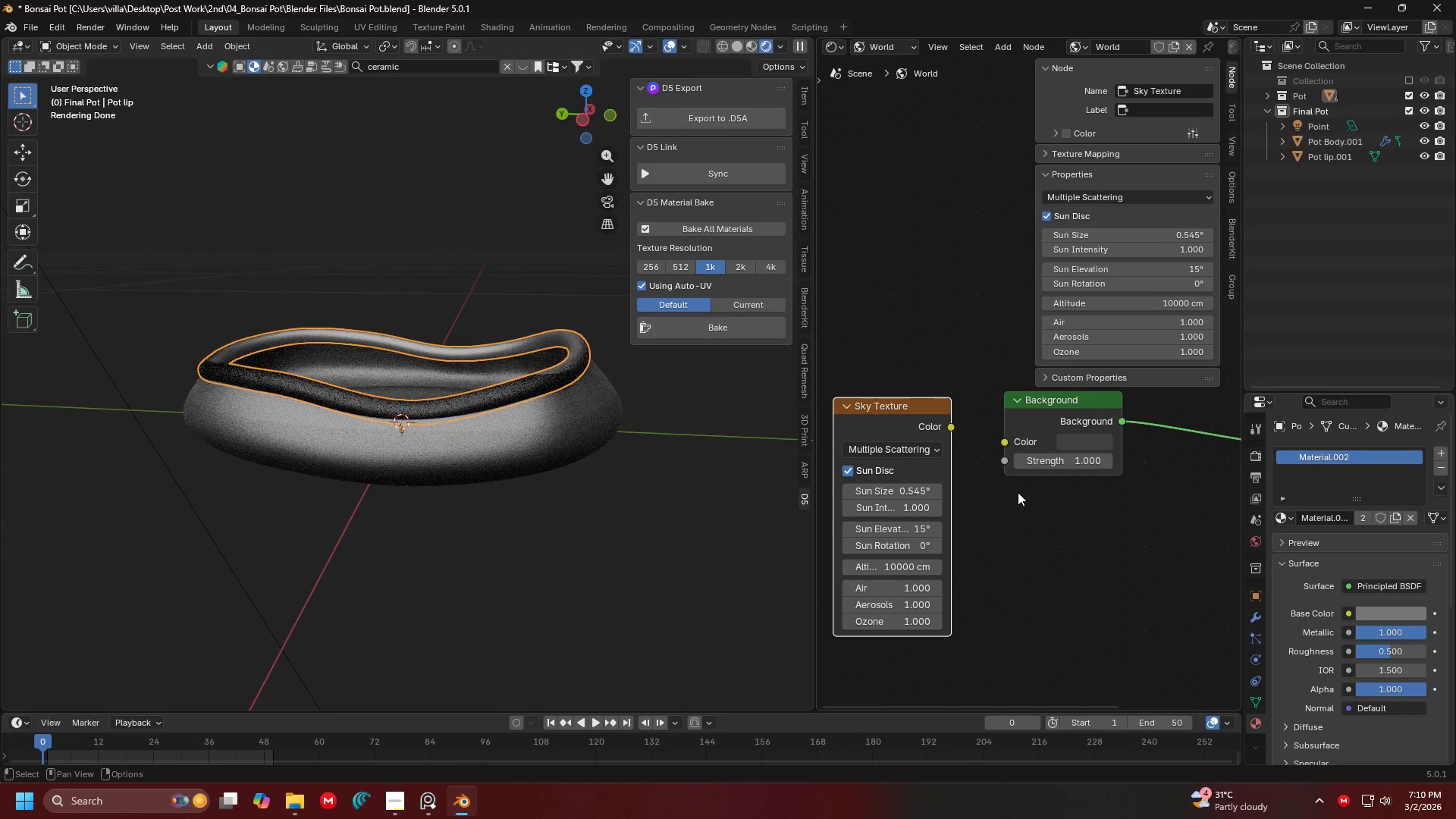 
left_click_drag(start_coordinate=[943, 435], to_coordinate=[990, 462])
 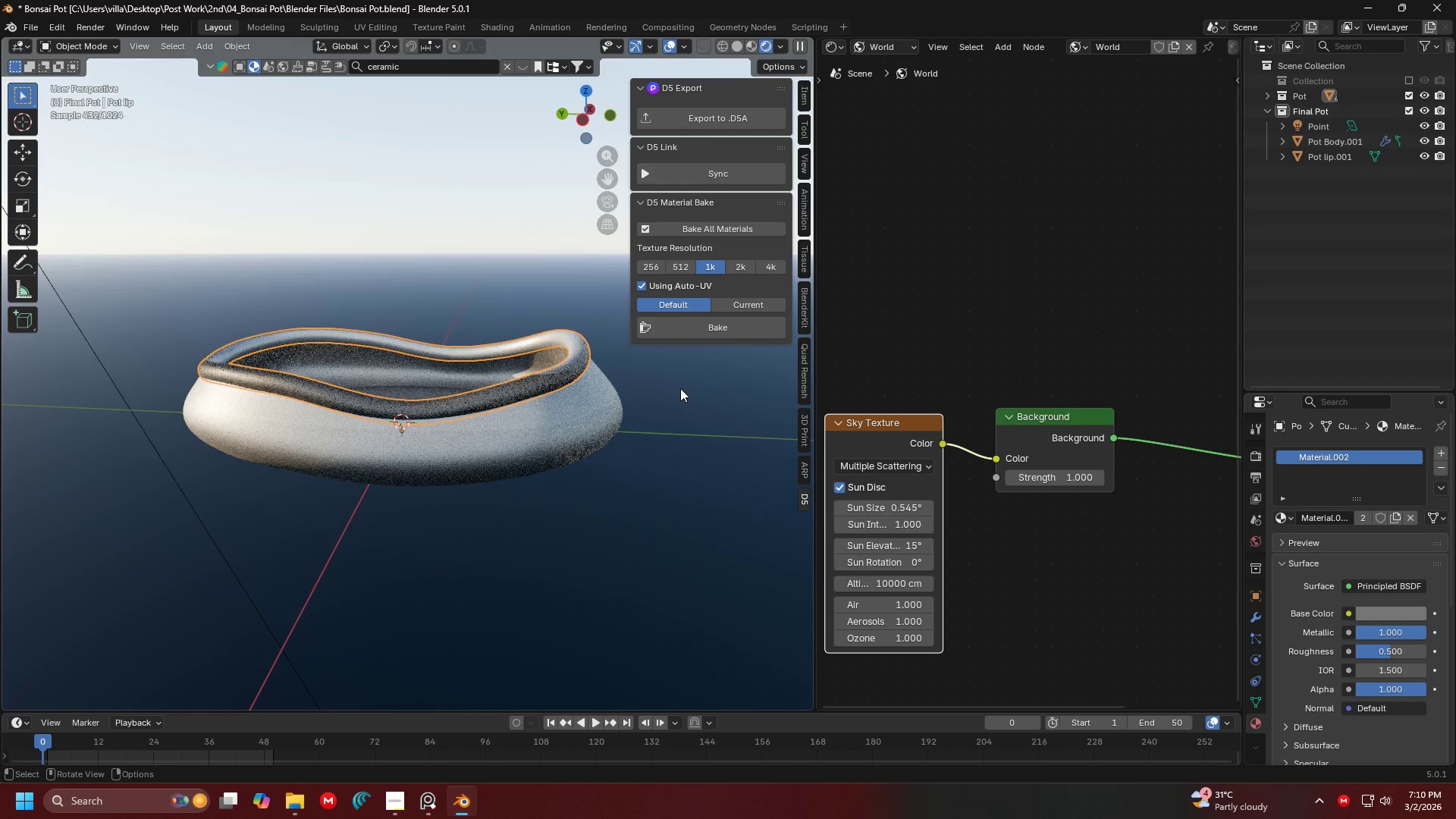 
scroll: coordinate [561, 431], scroll_direction: down, amount: 3.0
 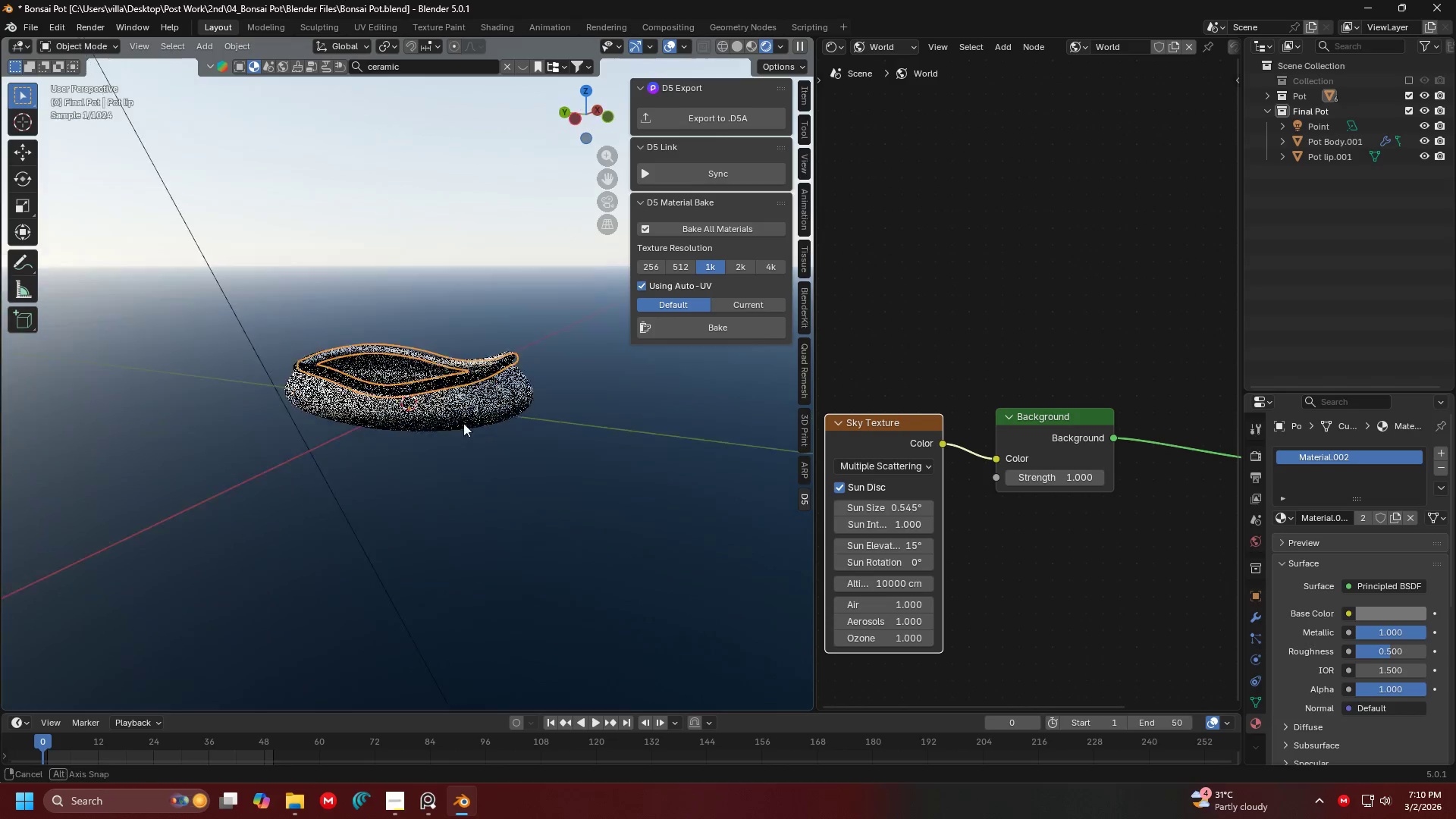 
scroll: coordinate [430, 413], scroll_direction: up, amount: 5.0
 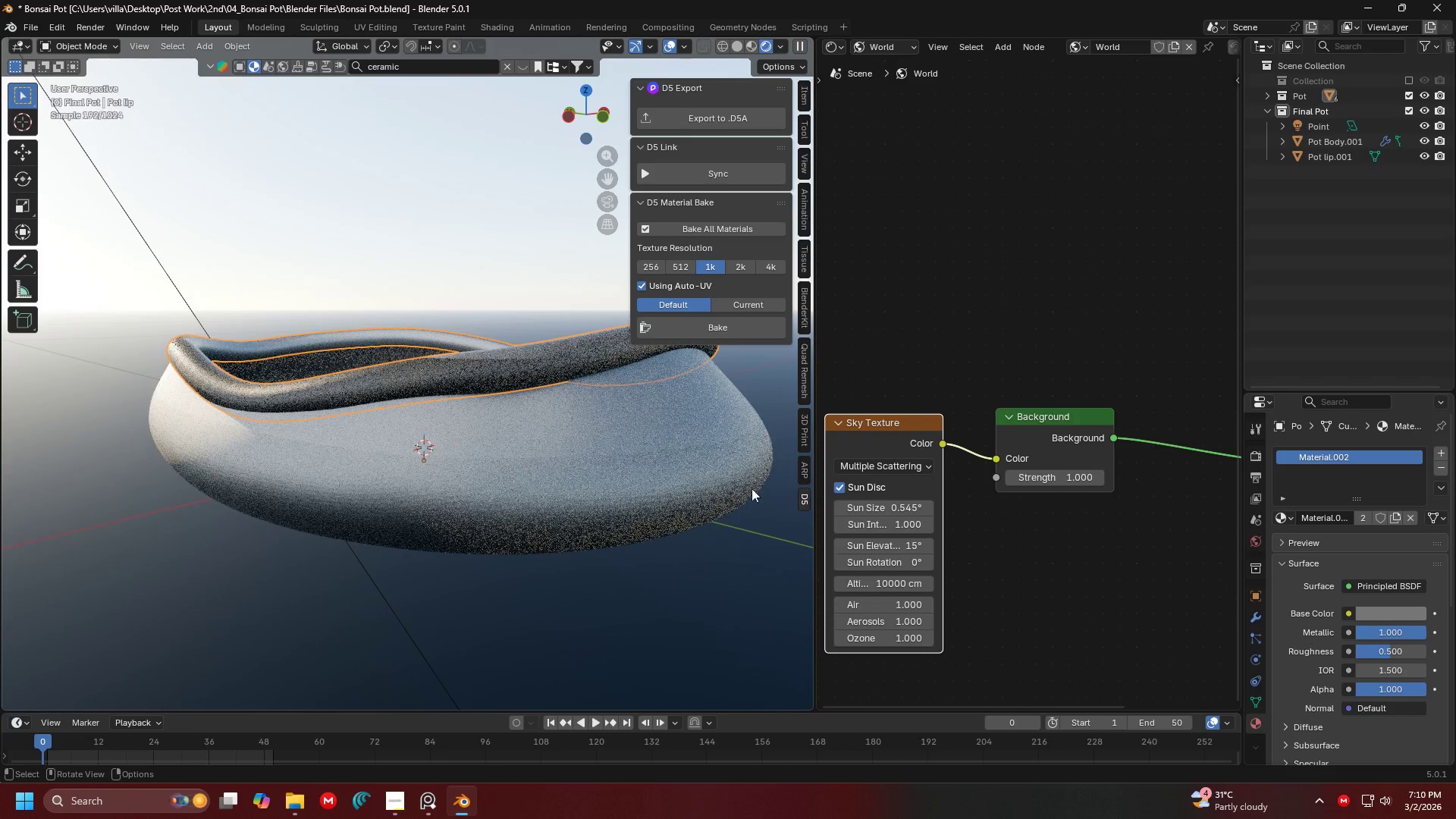 
left_click([717, 545])
 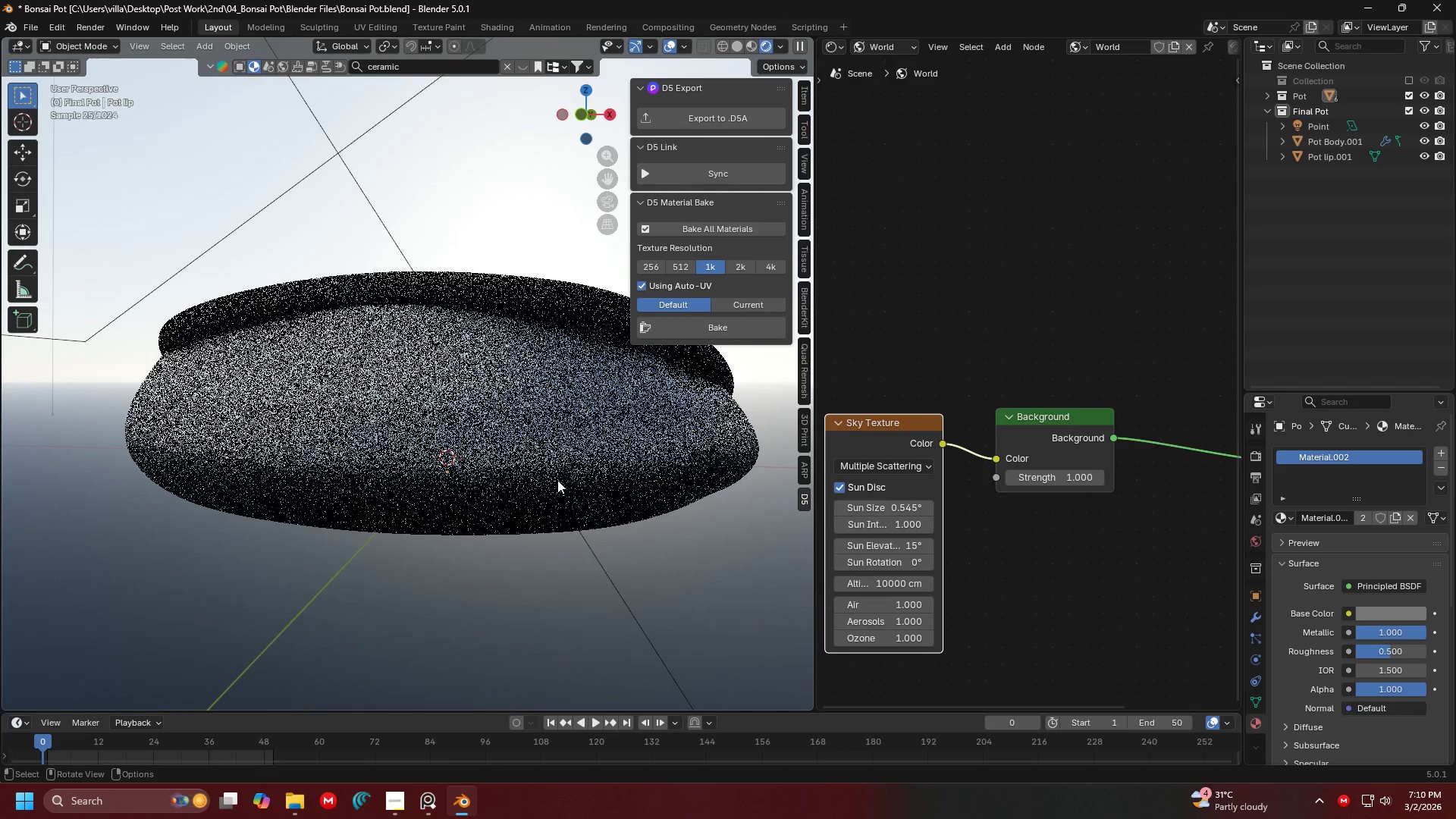 
scroll: coordinate [475, 469], scroll_direction: none, amount: 0.0
 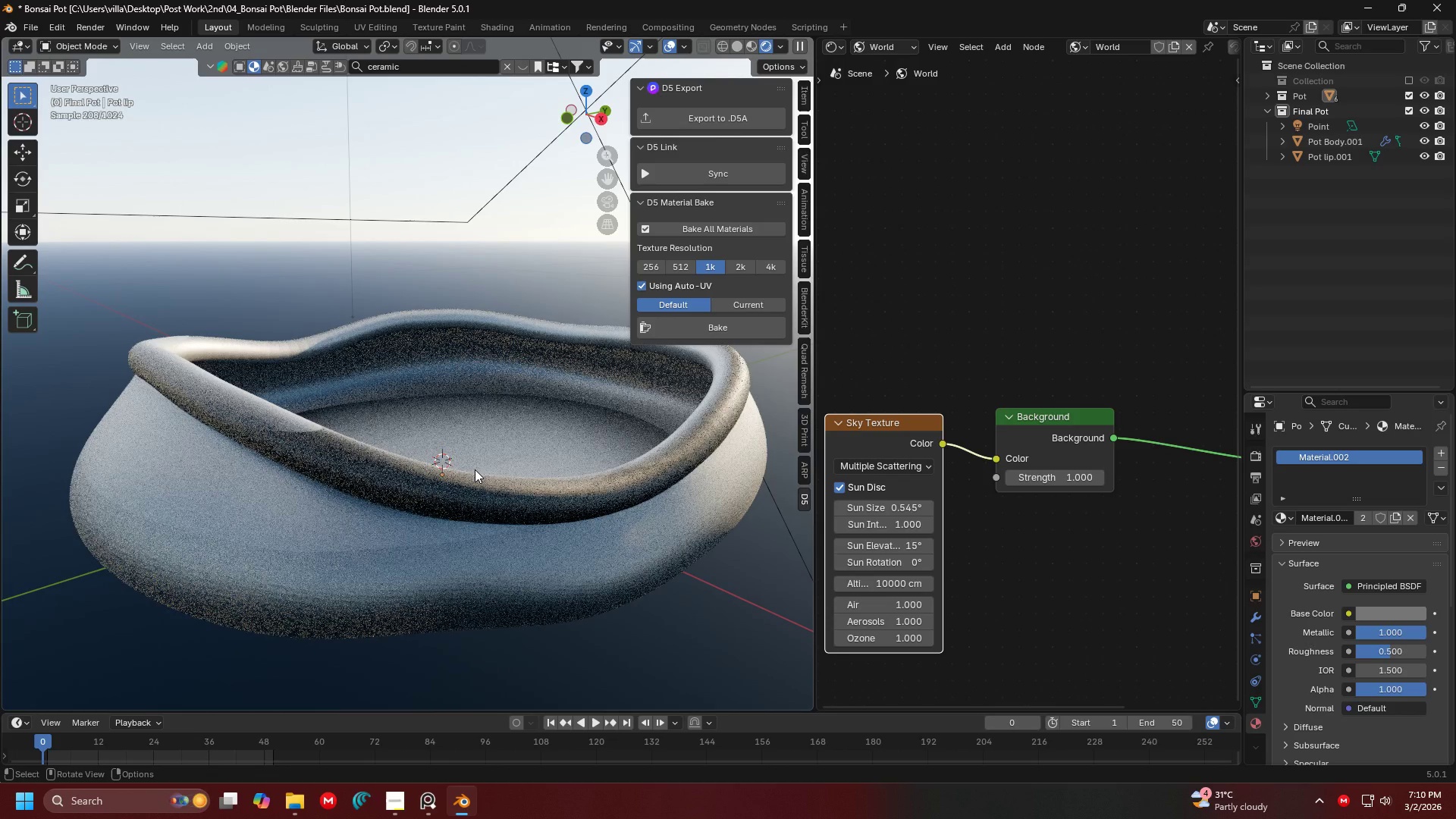 
scroll: coordinate [475, 469], scroll_direction: up, amount: 1.0
 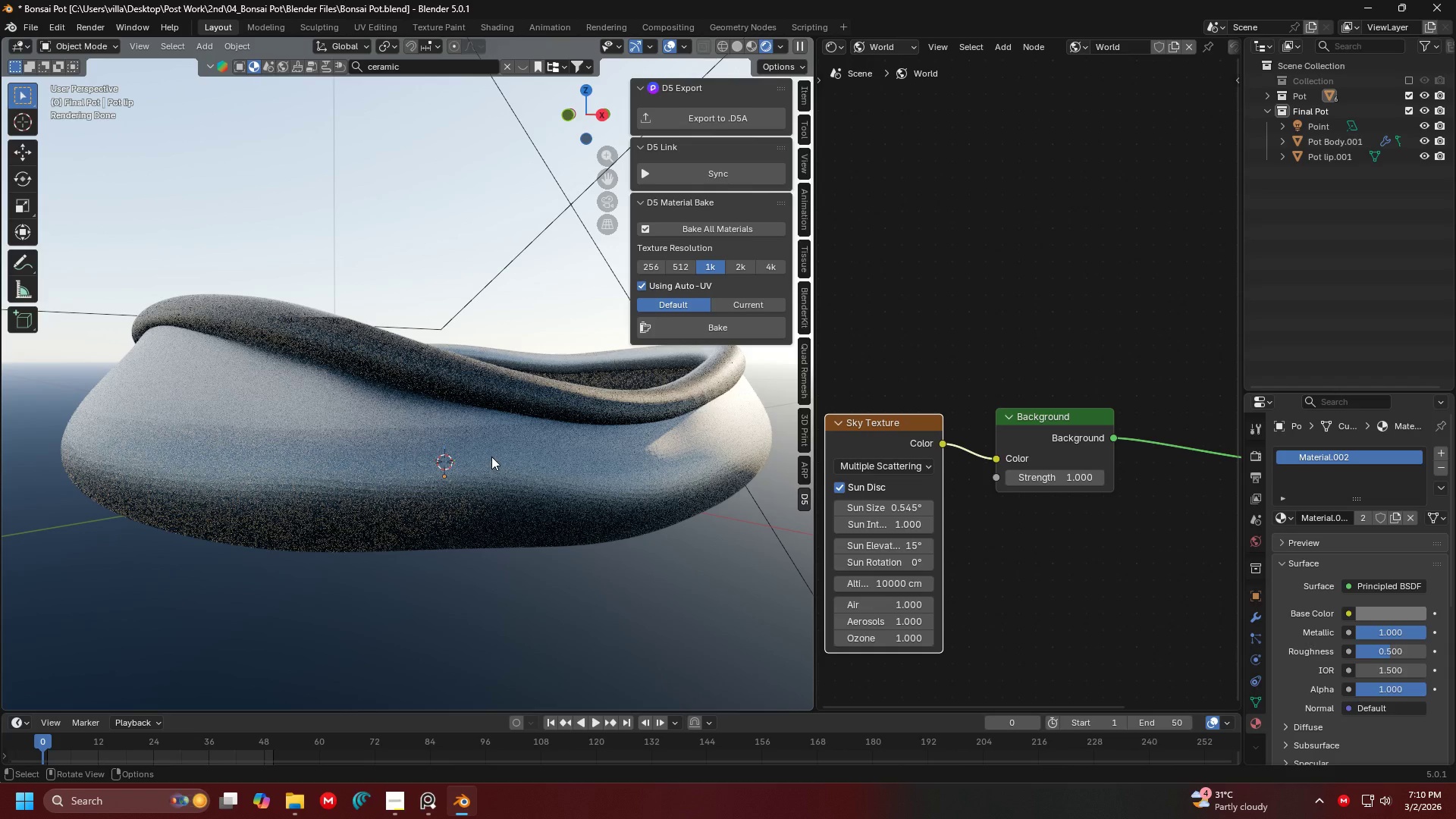 
wait(6.34)
 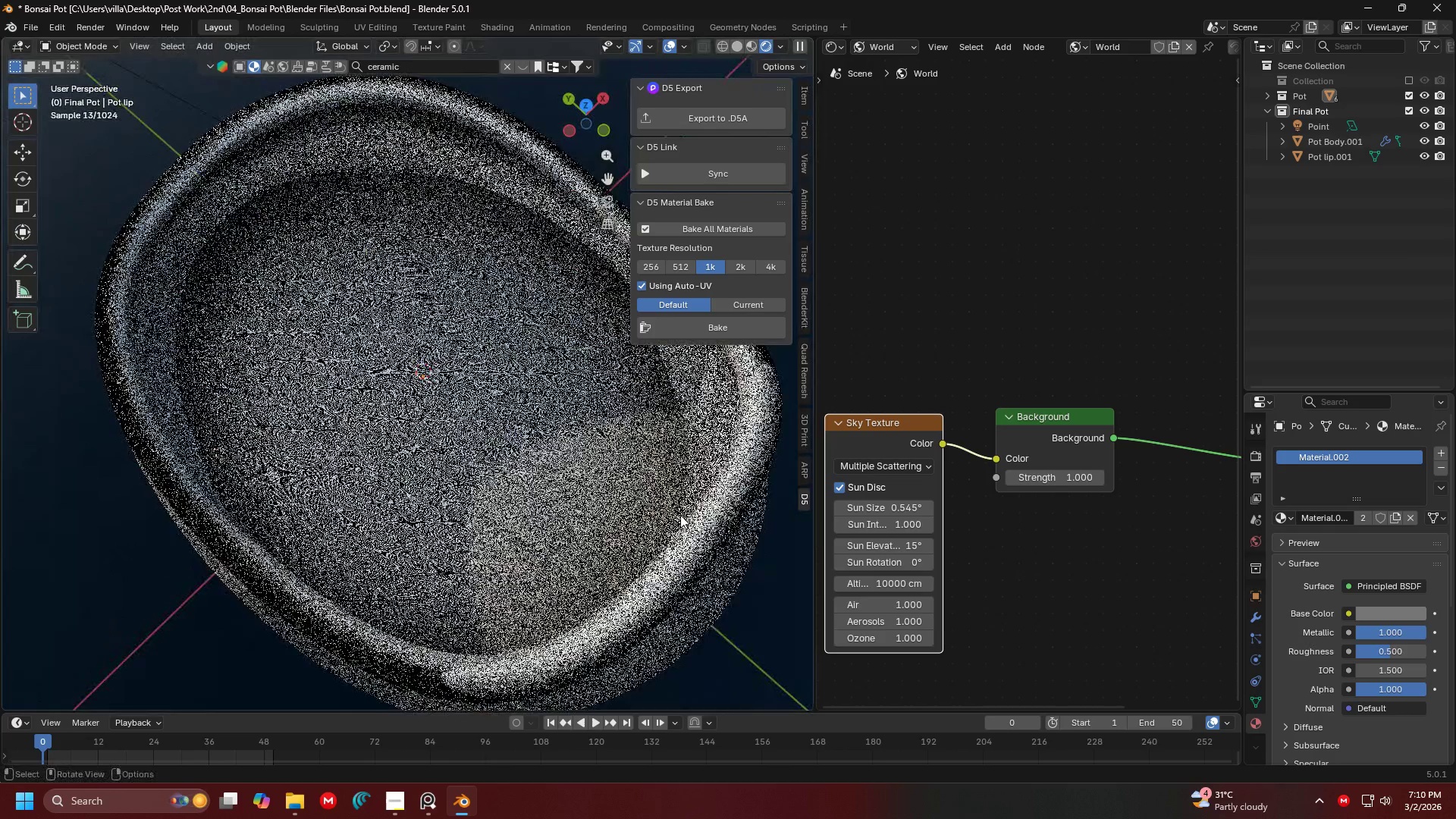 
left_click([700, 497])
 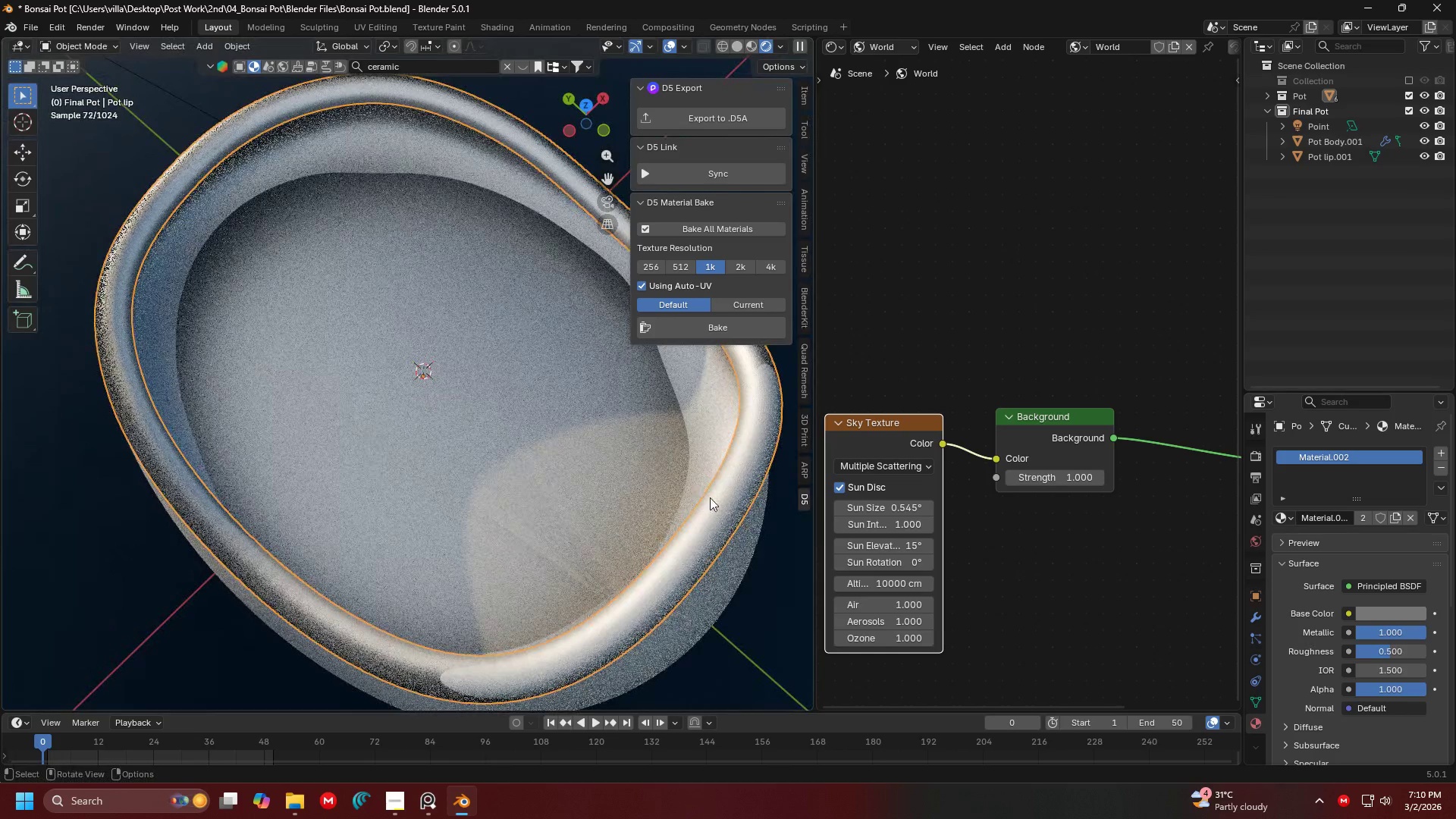 
scroll: coordinate [768, 563], scroll_direction: up, amount: 1.0
 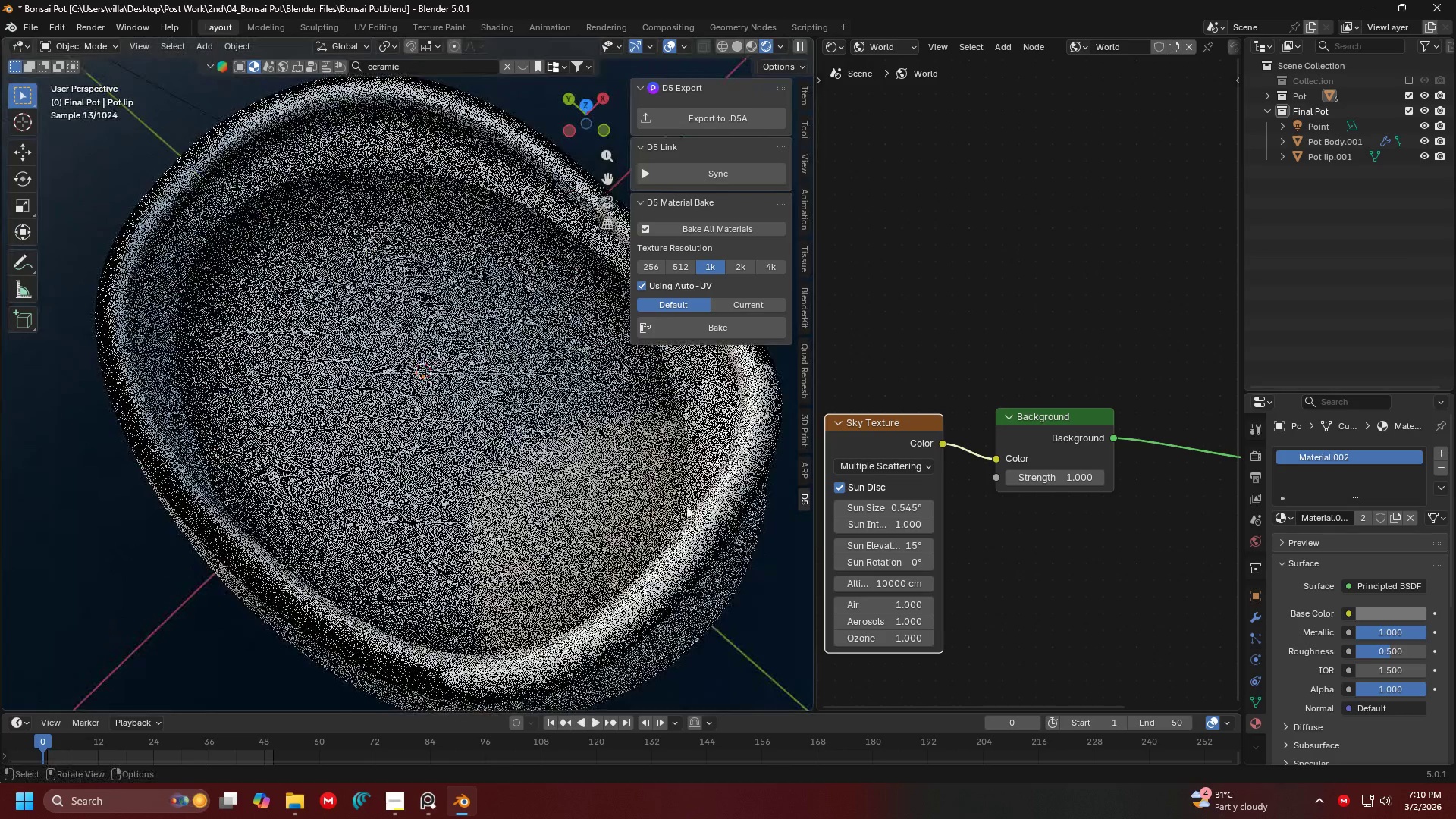 
key(Shift+ShiftLeft)
 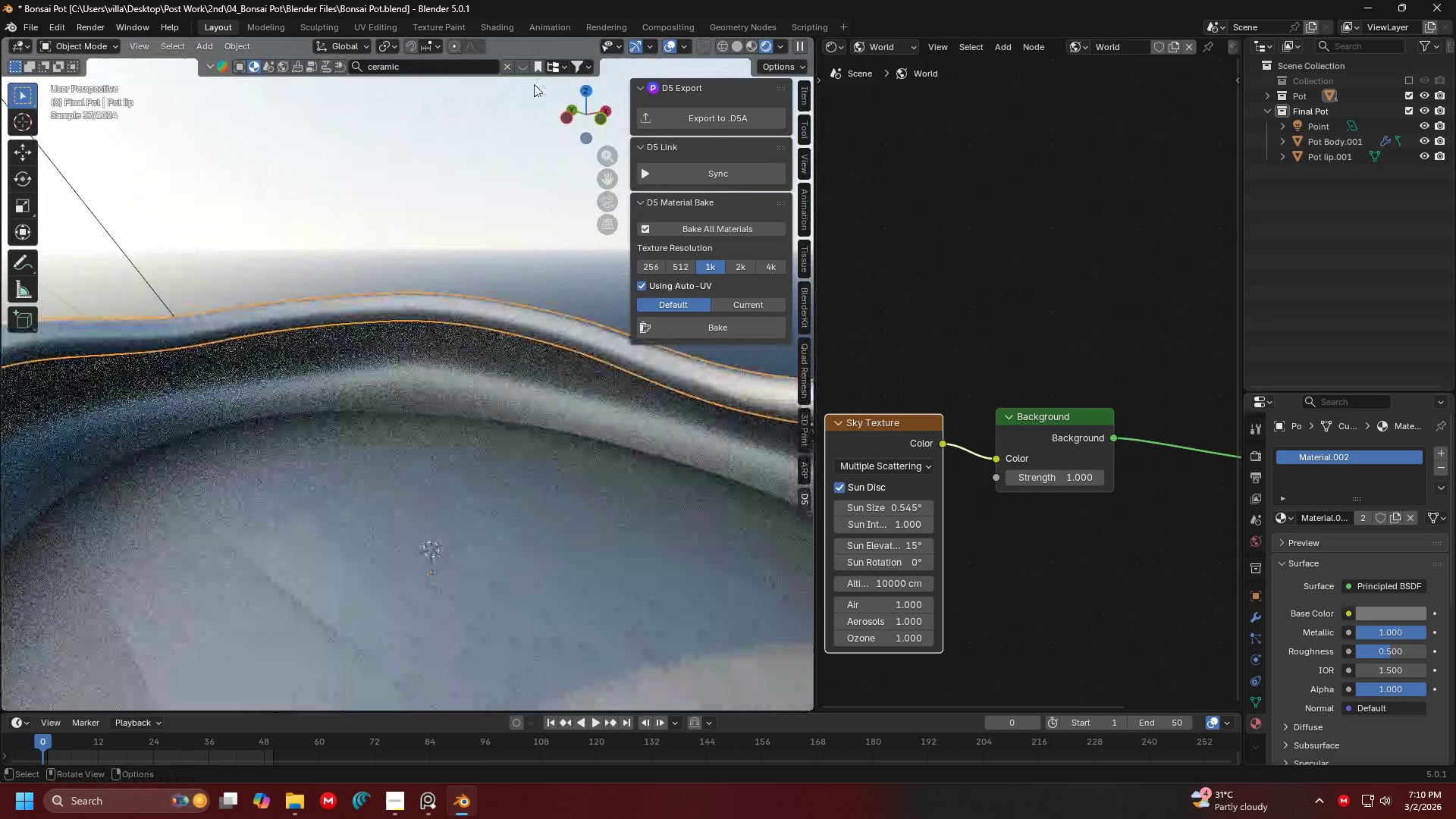 
scroll: coordinate [551, 416], scroll_direction: up, amount: 2.0
 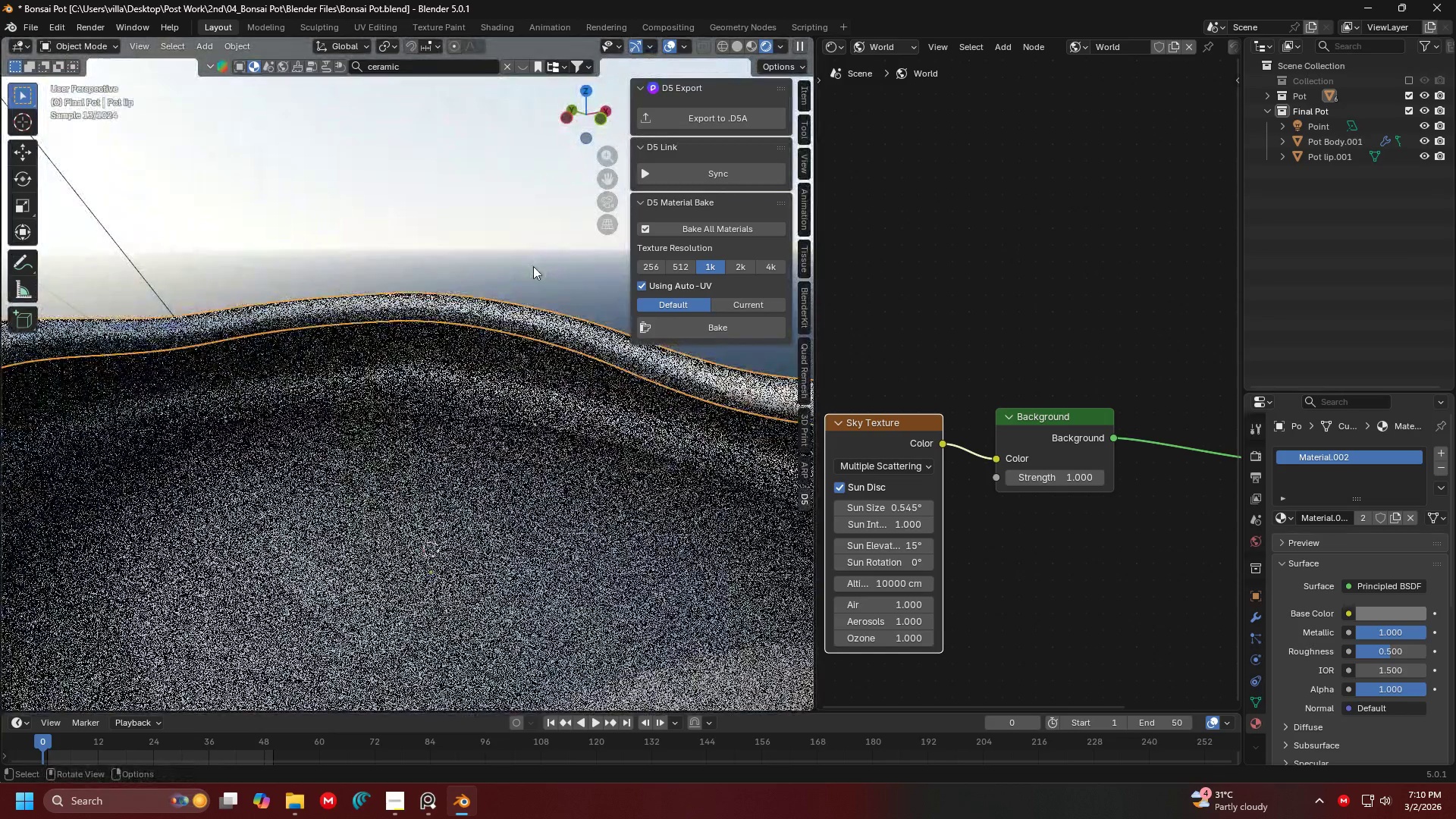 
left_click([520, 66])
 